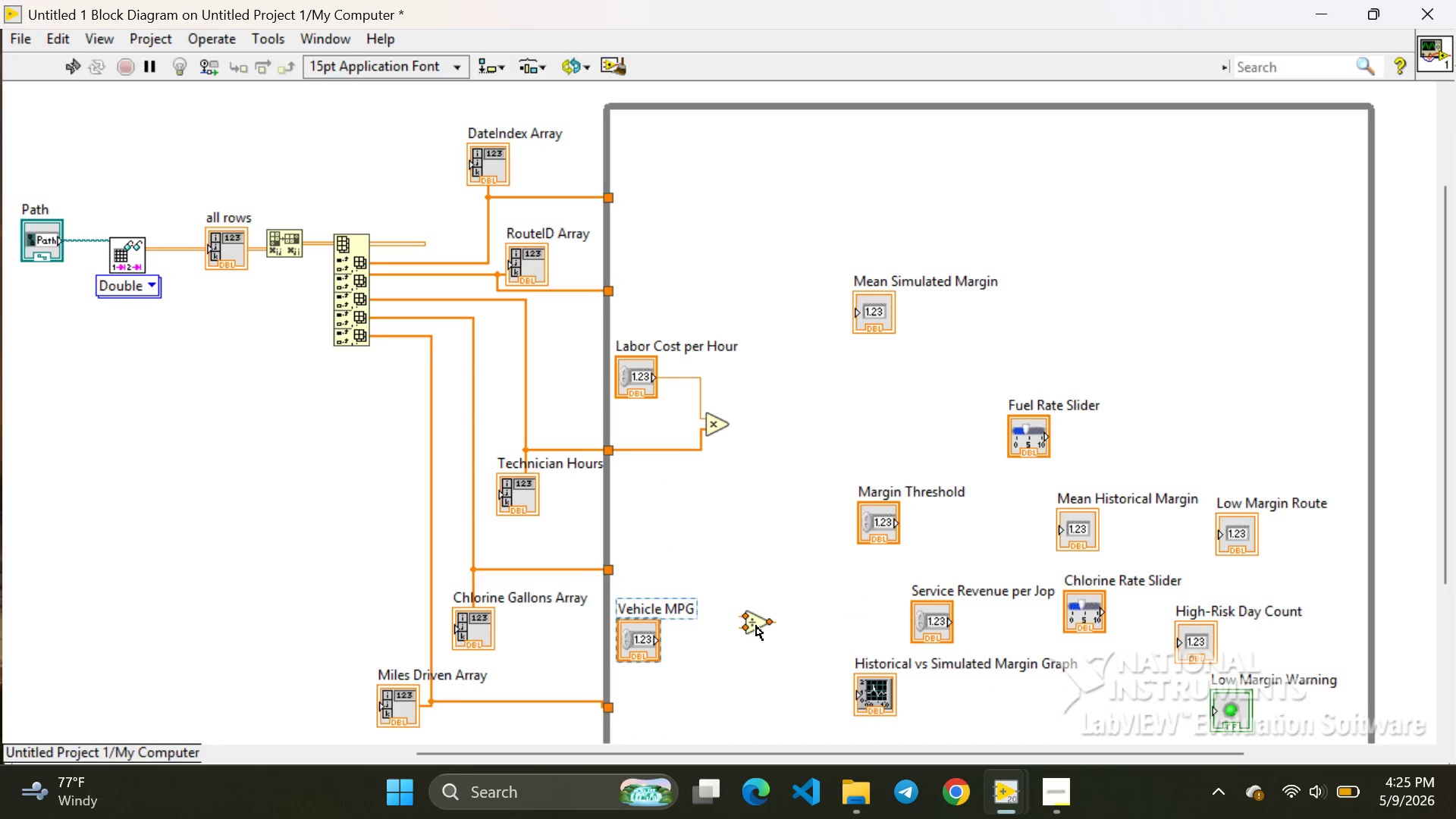 
left_click_drag(start_coordinate=[756, 626], to_coordinate=[696, 694])
 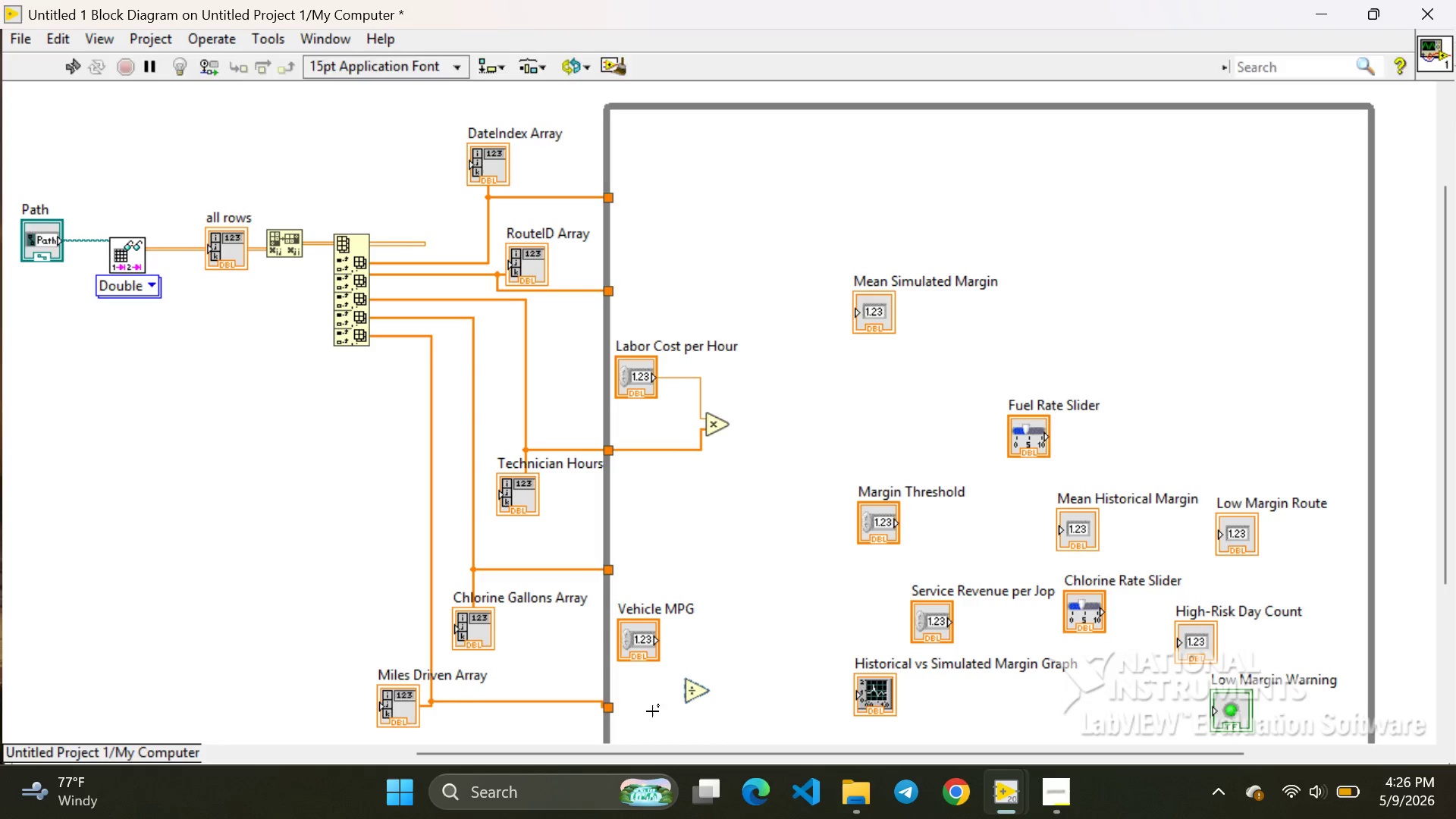 
left_click([652, 711])
 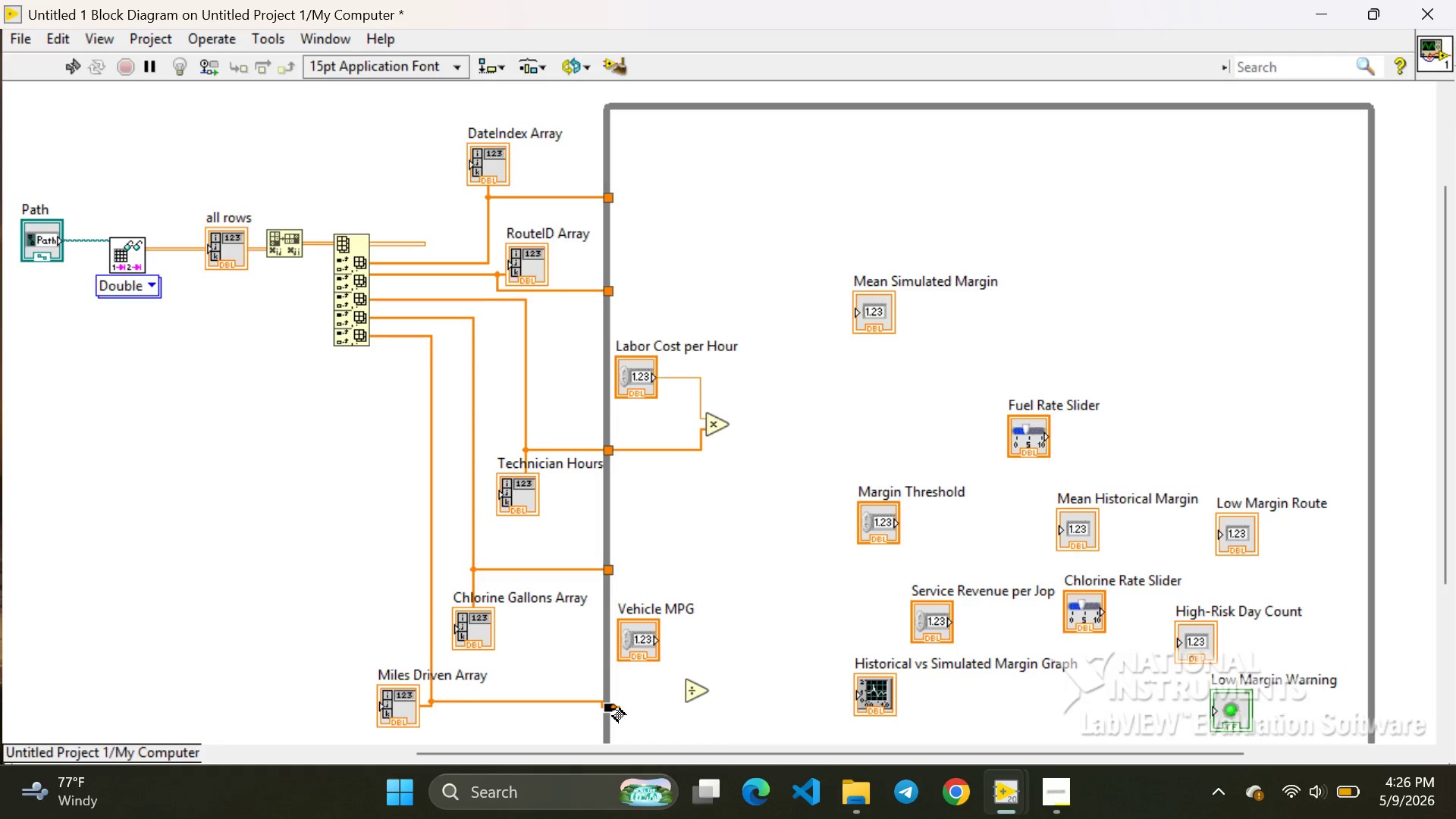 
left_click_drag(start_coordinate=[614, 709], to_coordinate=[670, 704])
 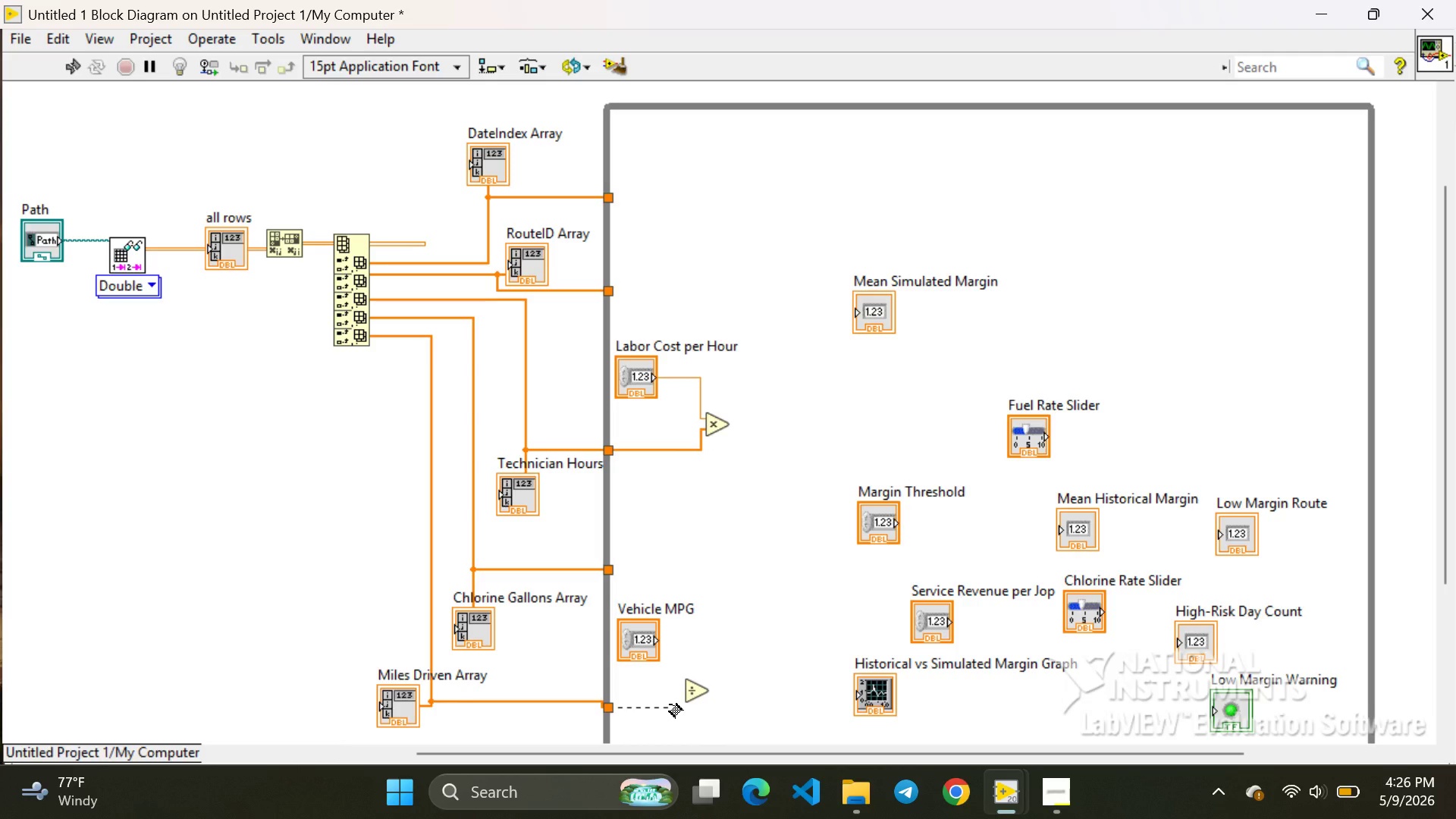 
left_click([651, 716])
 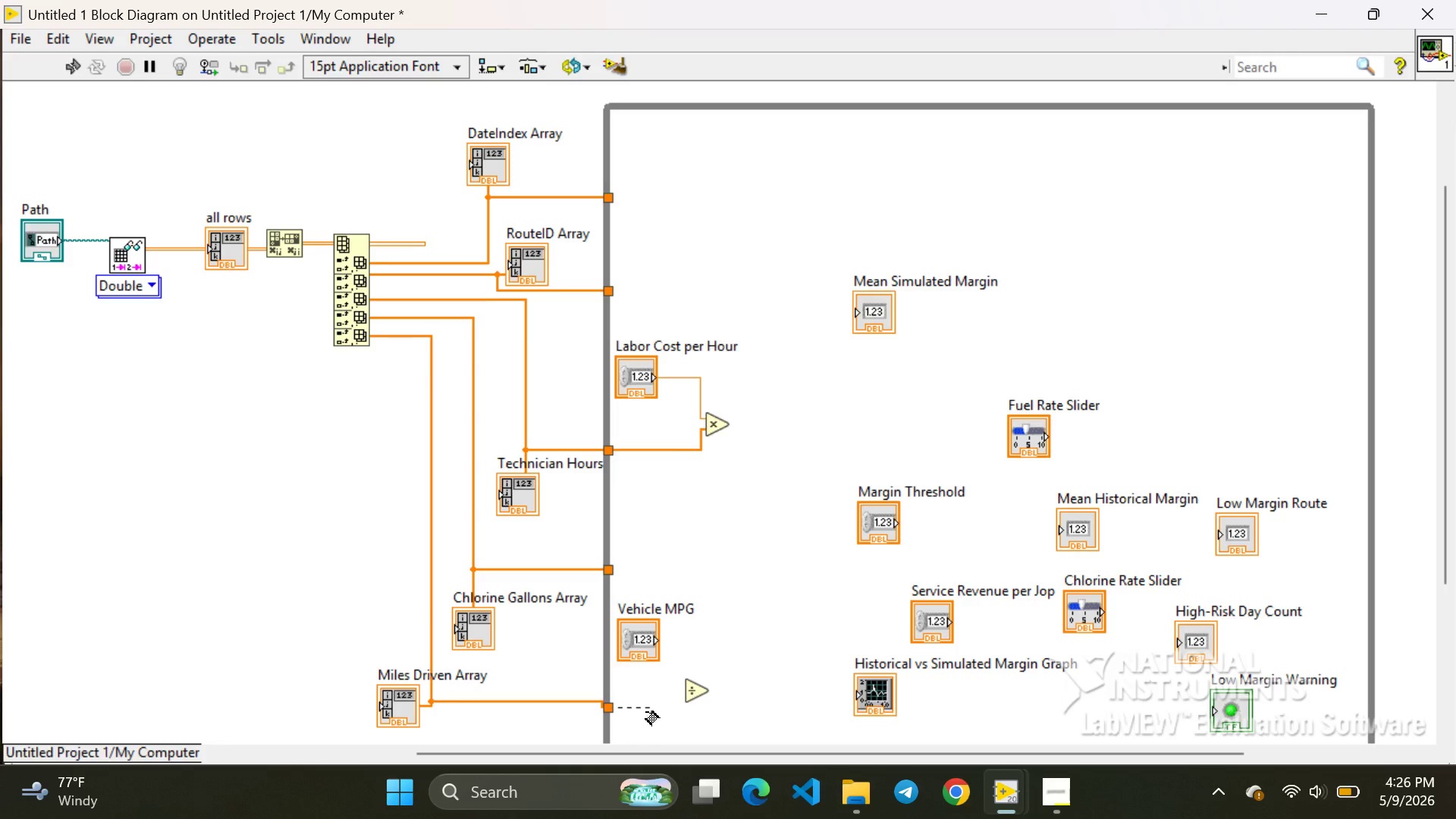 
double_click([646, 712])
 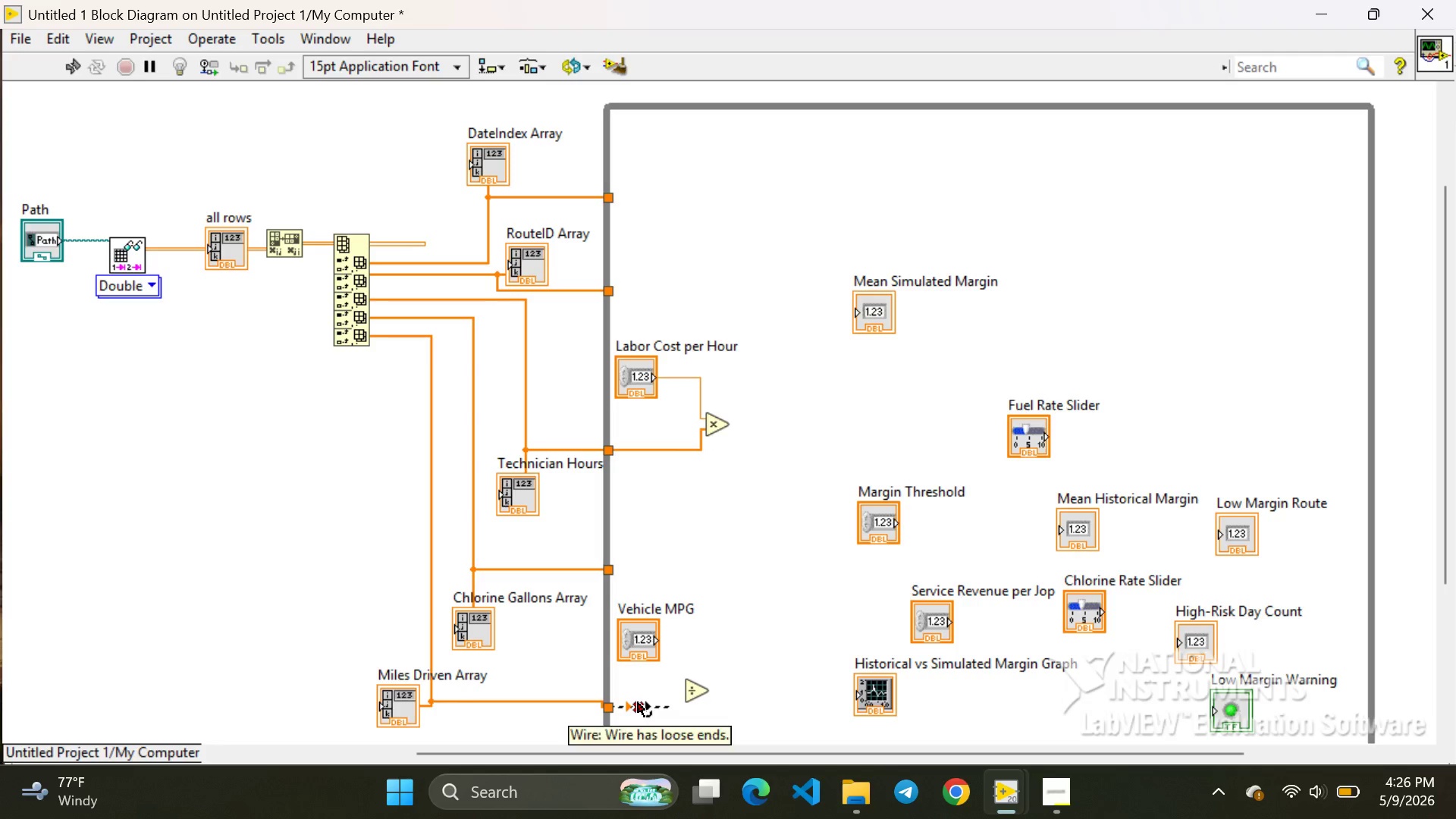 
left_click([638, 702])
 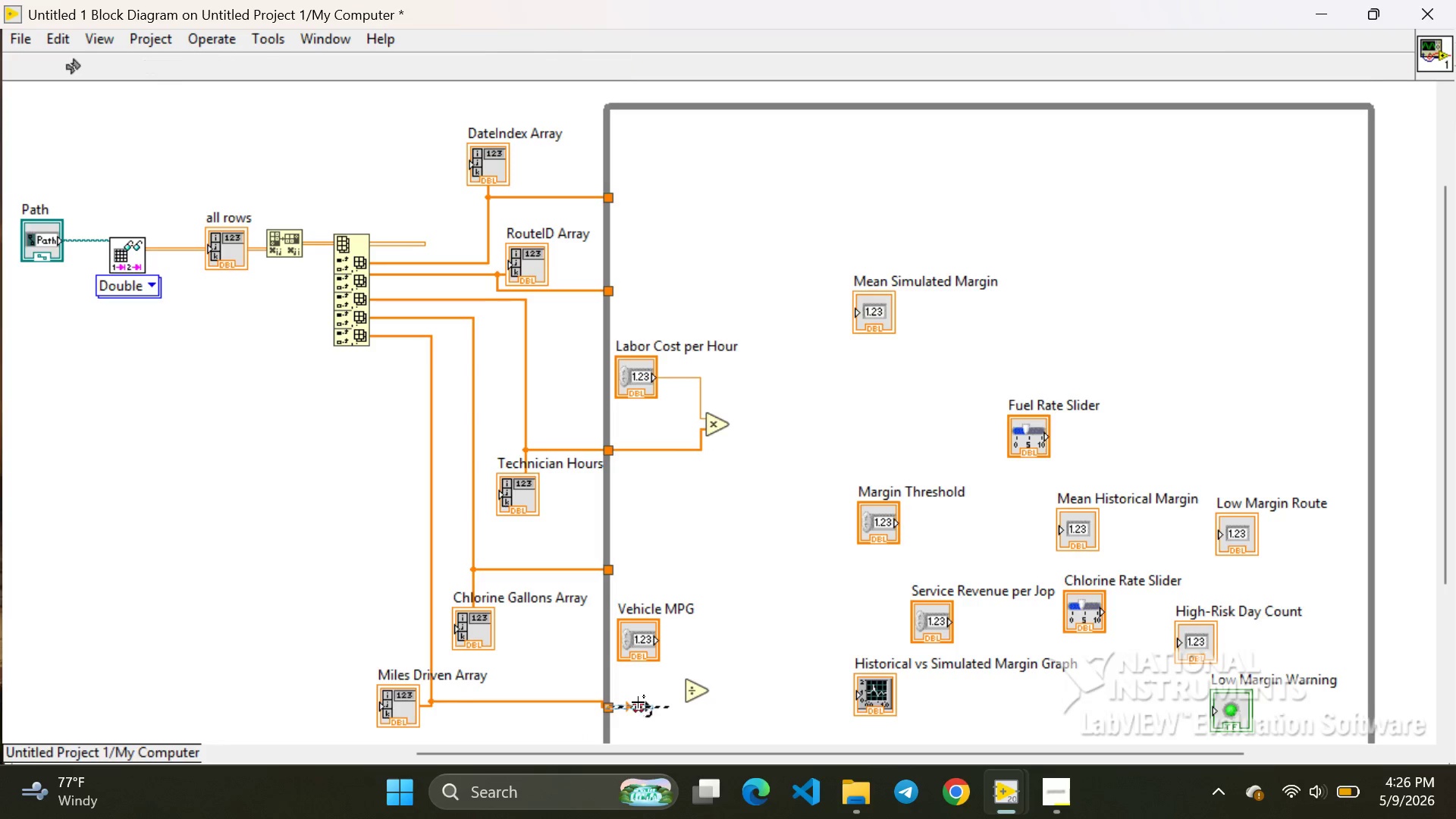 
key(Backspace)
 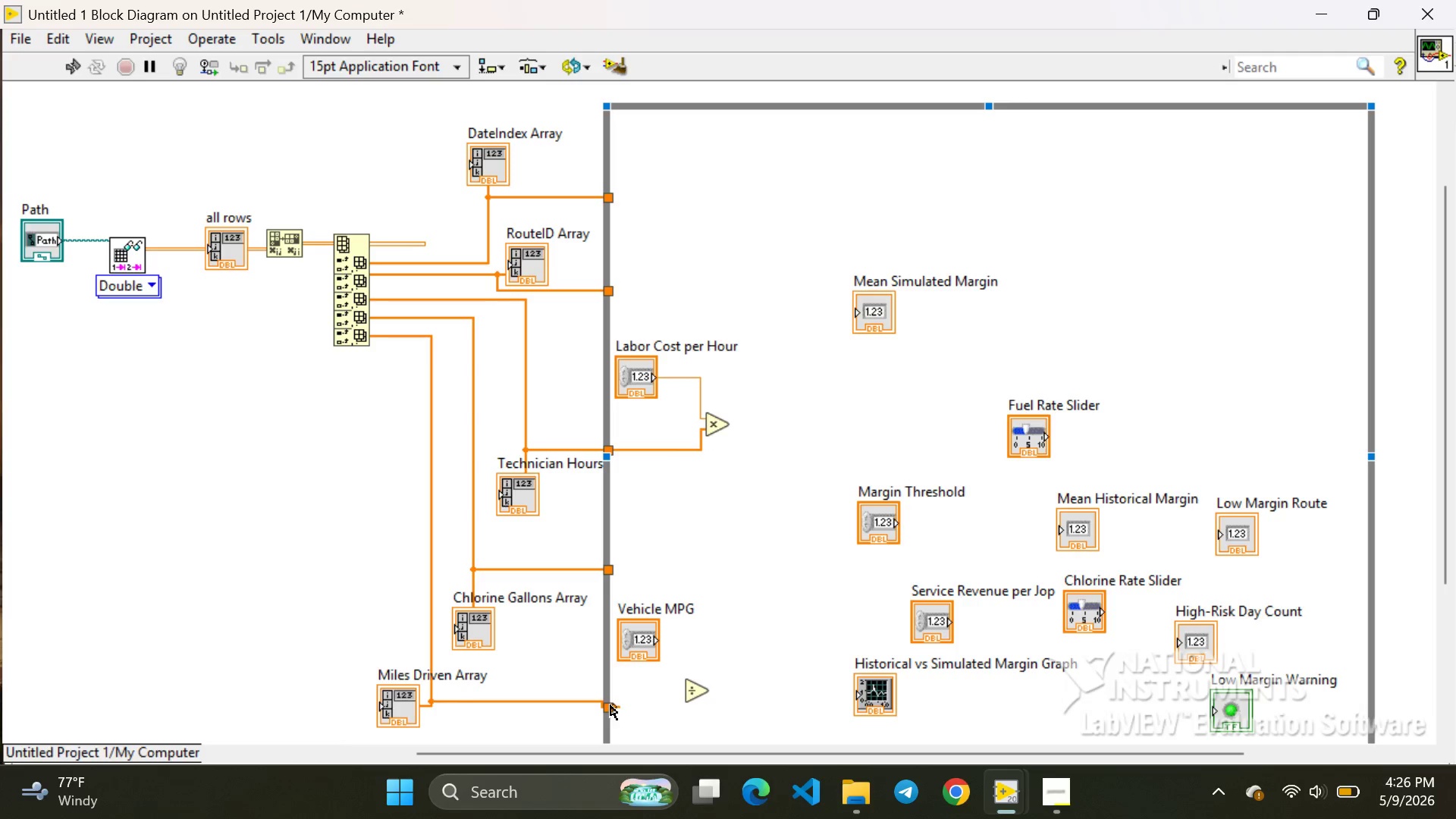 
left_click_drag(start_coordinate=[616, 704], to_coordinate=[673, 683])
 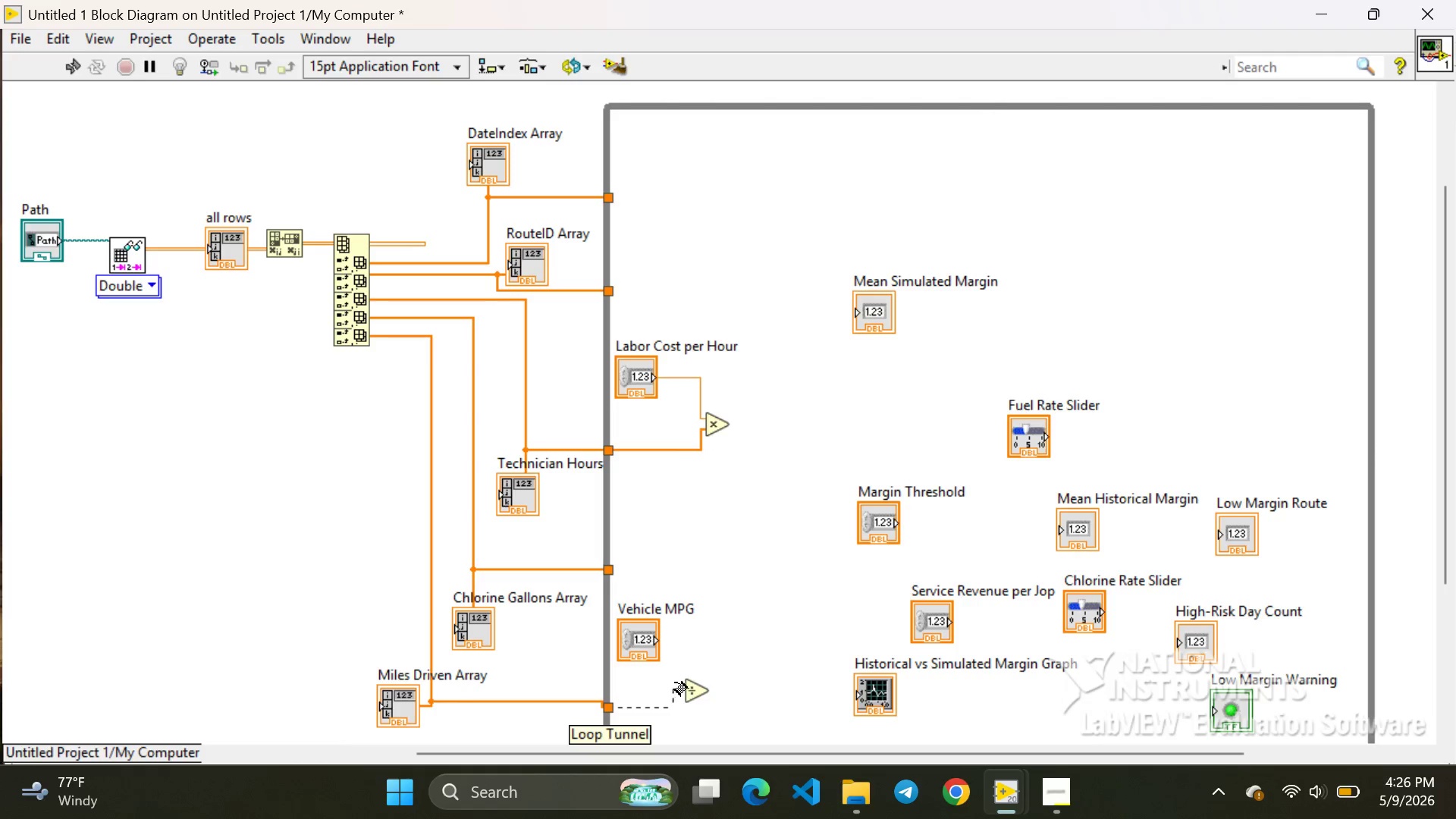 
left_click_drag(start_coordinate=[673, 683], to_coordinate=[685, 682])
 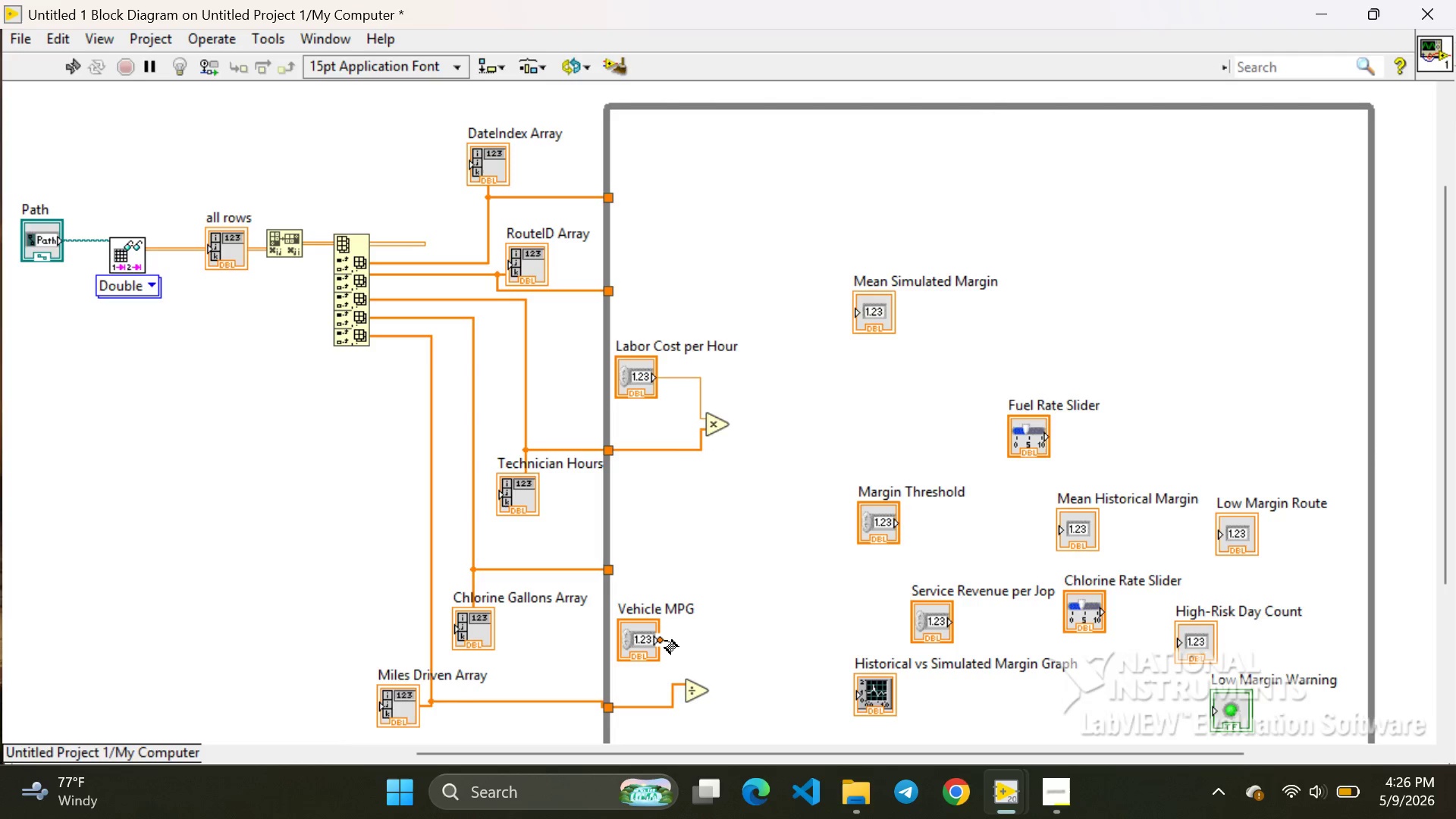 
left_click_drag(start_coordinate=[663, 639], to_coordinate=[664, 695])
 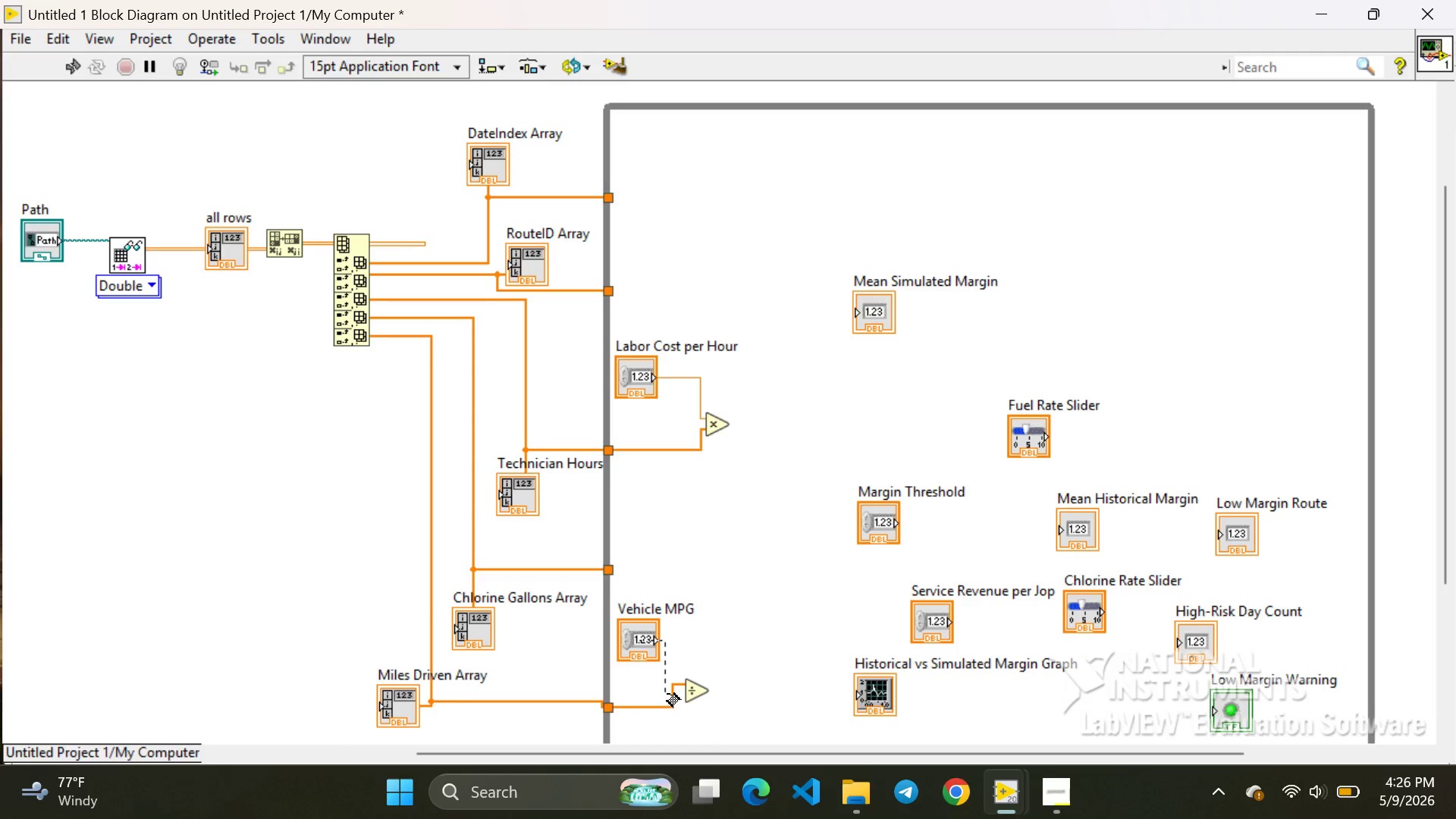 
left_click_drag(start_coordinate=[664, 695], to_coordinate=[688, 695])
 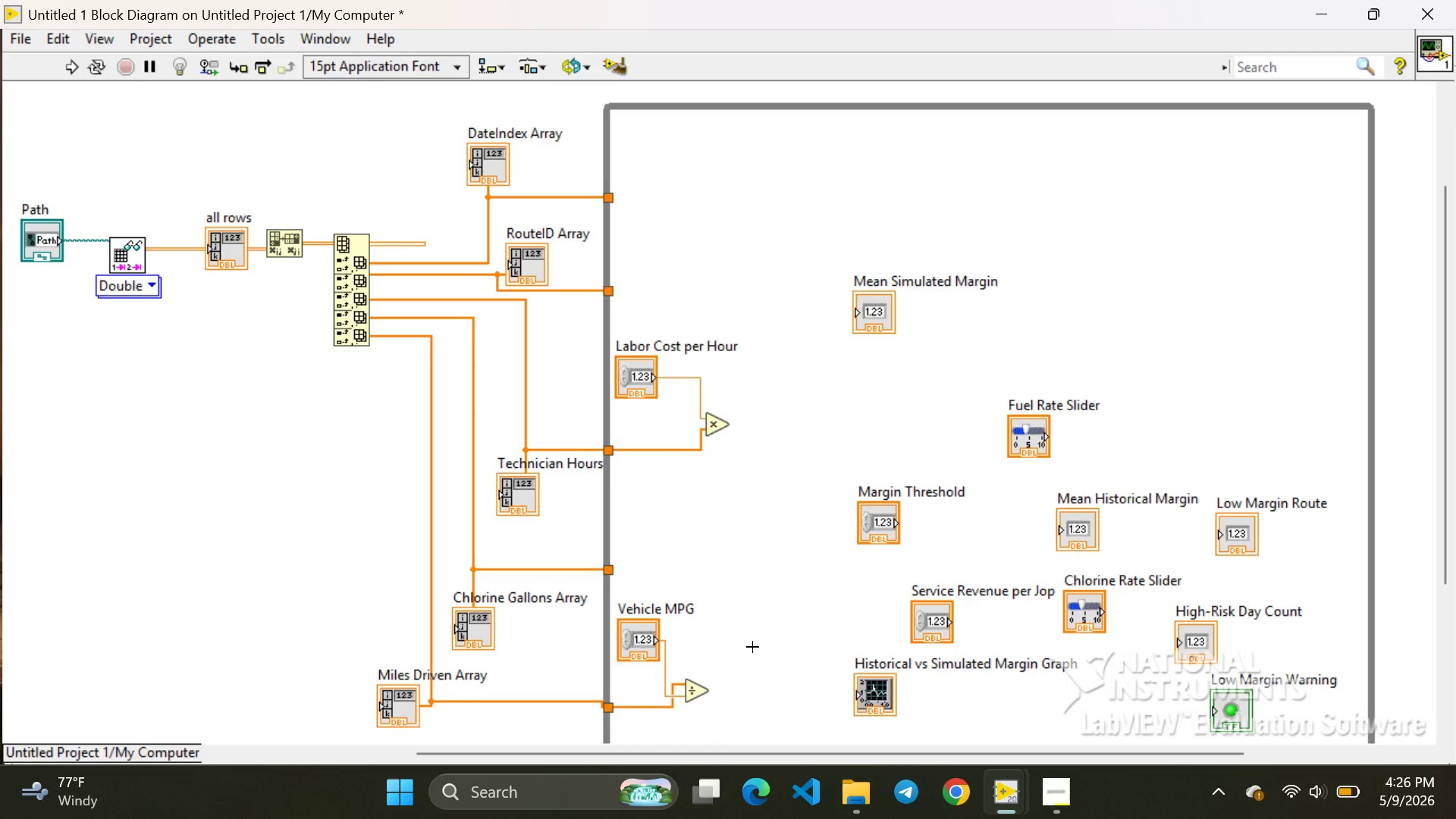 
left_click([752, 647])
 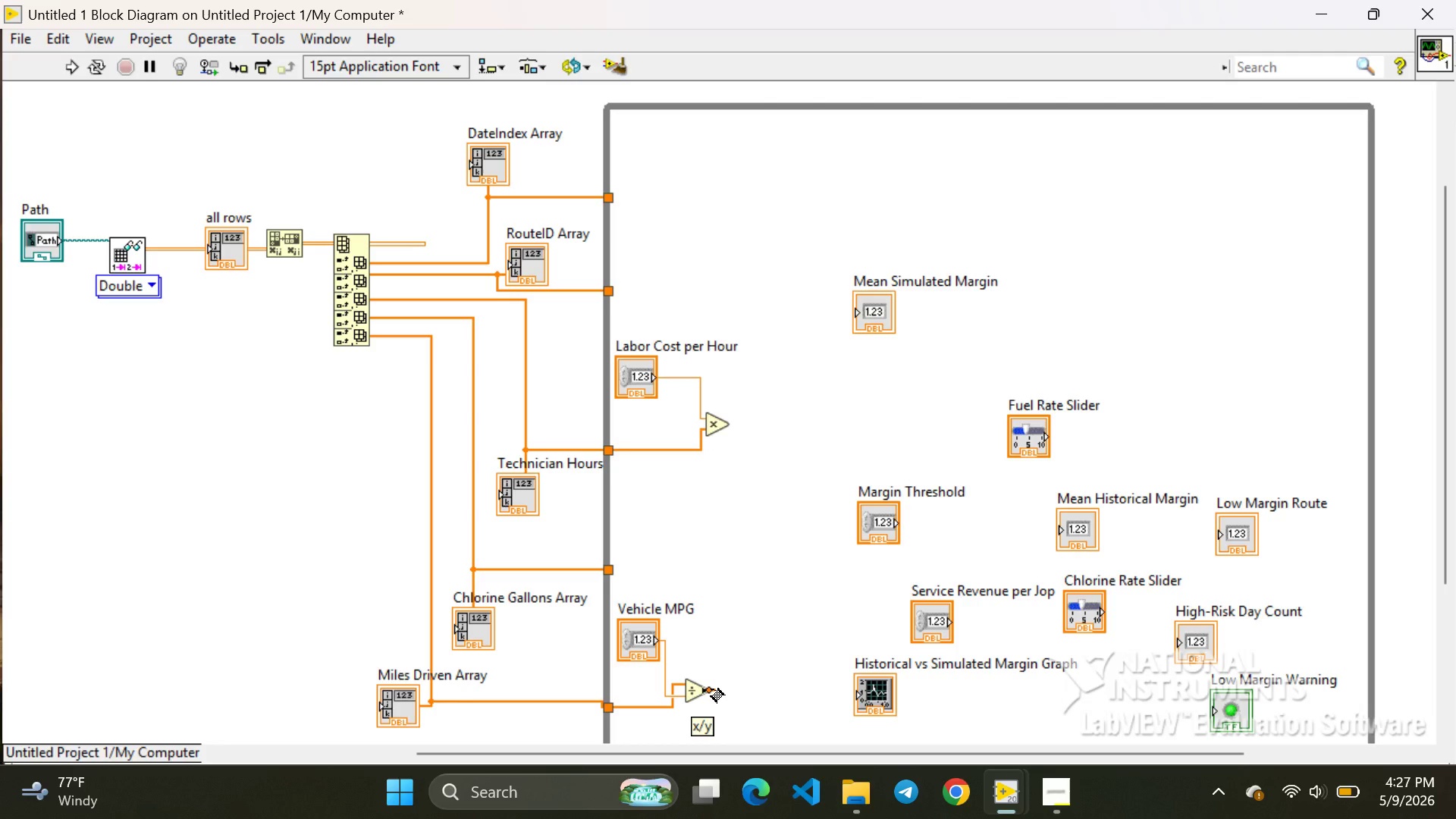 
wait(74.39)
 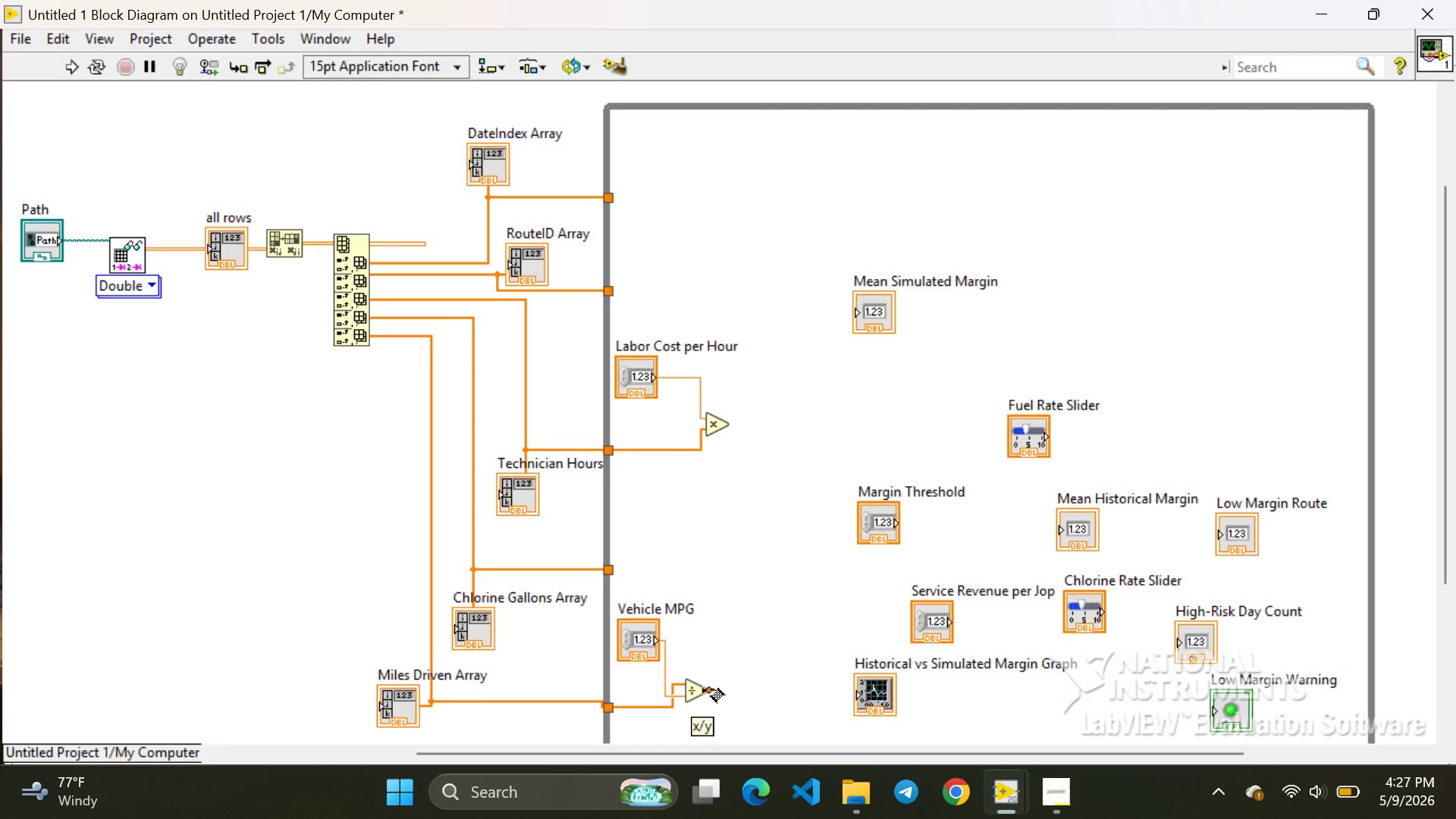 
right_click([758, 645])
 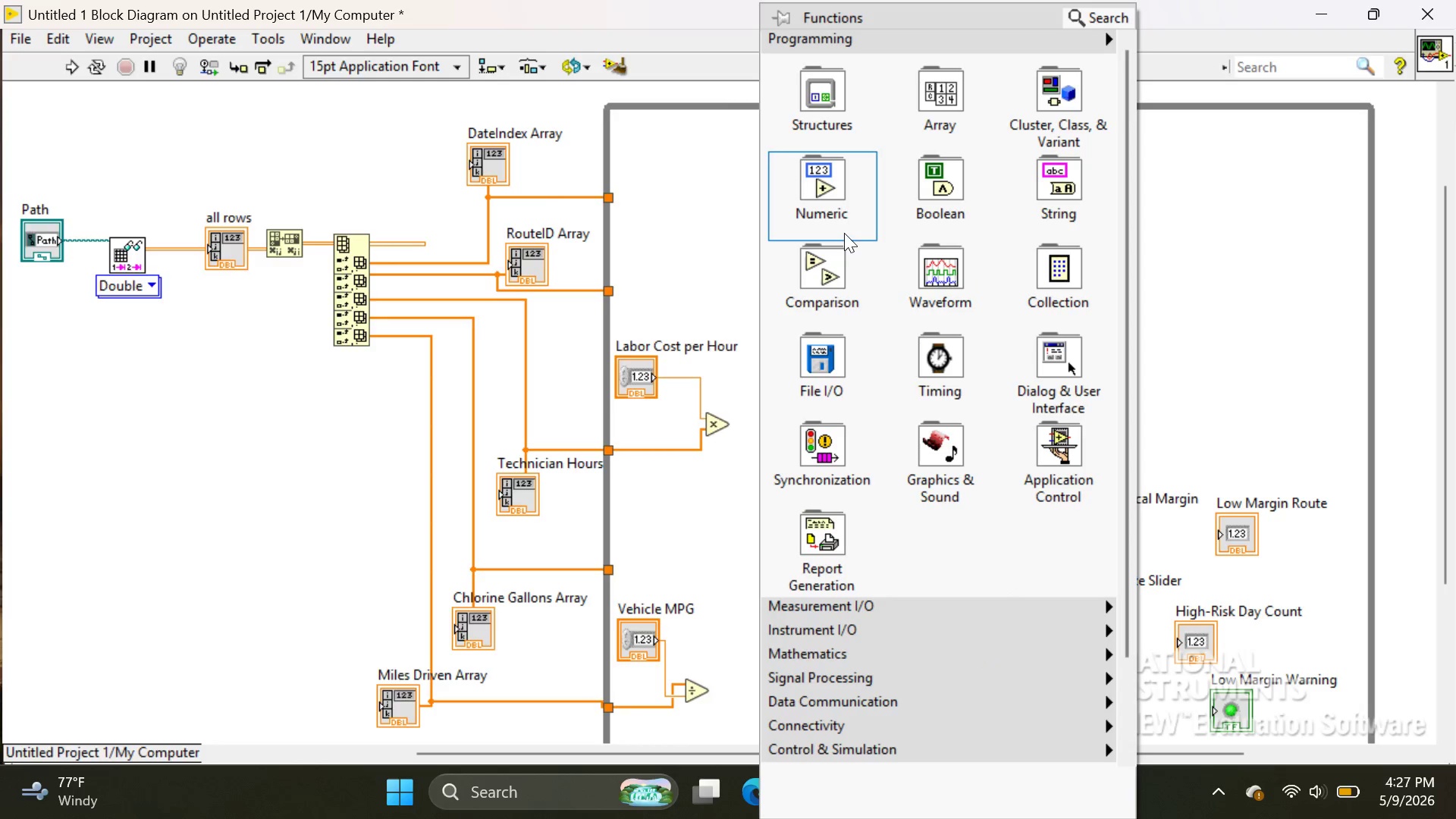 
left_click([825, 174])
 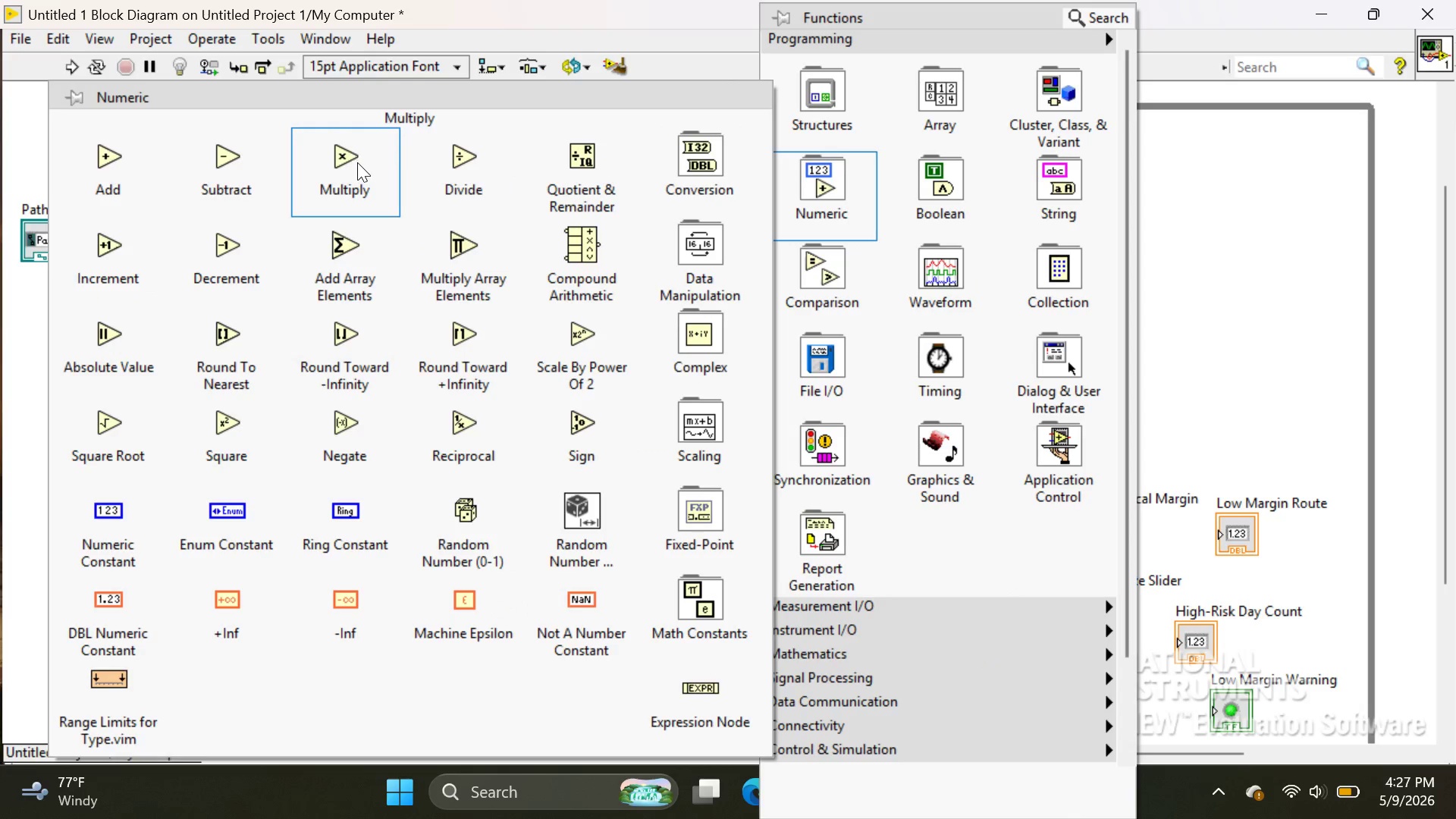 
left_click([357, 162])
 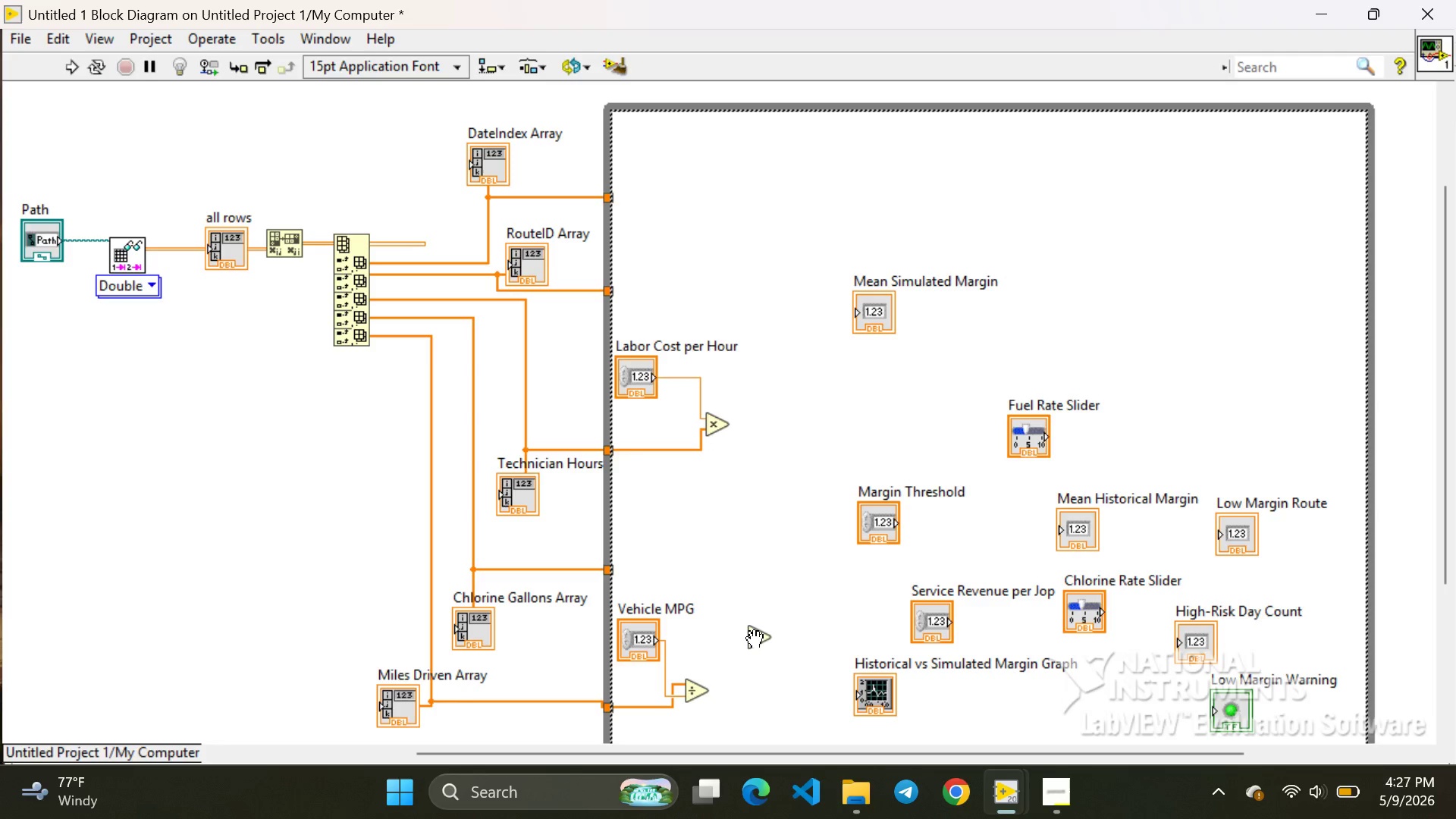 
left_click([753, 642])
 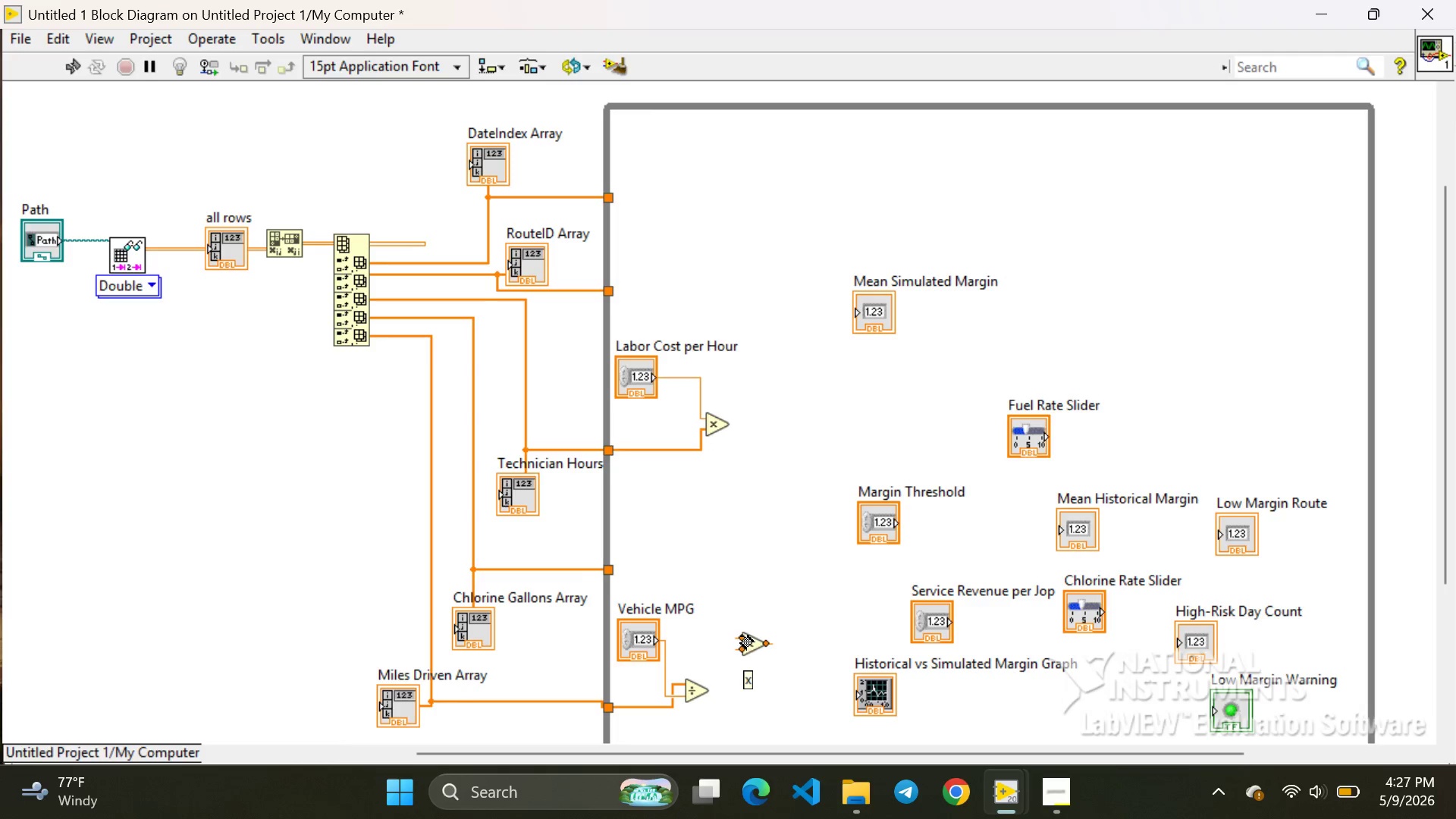 
wait(6.08)
 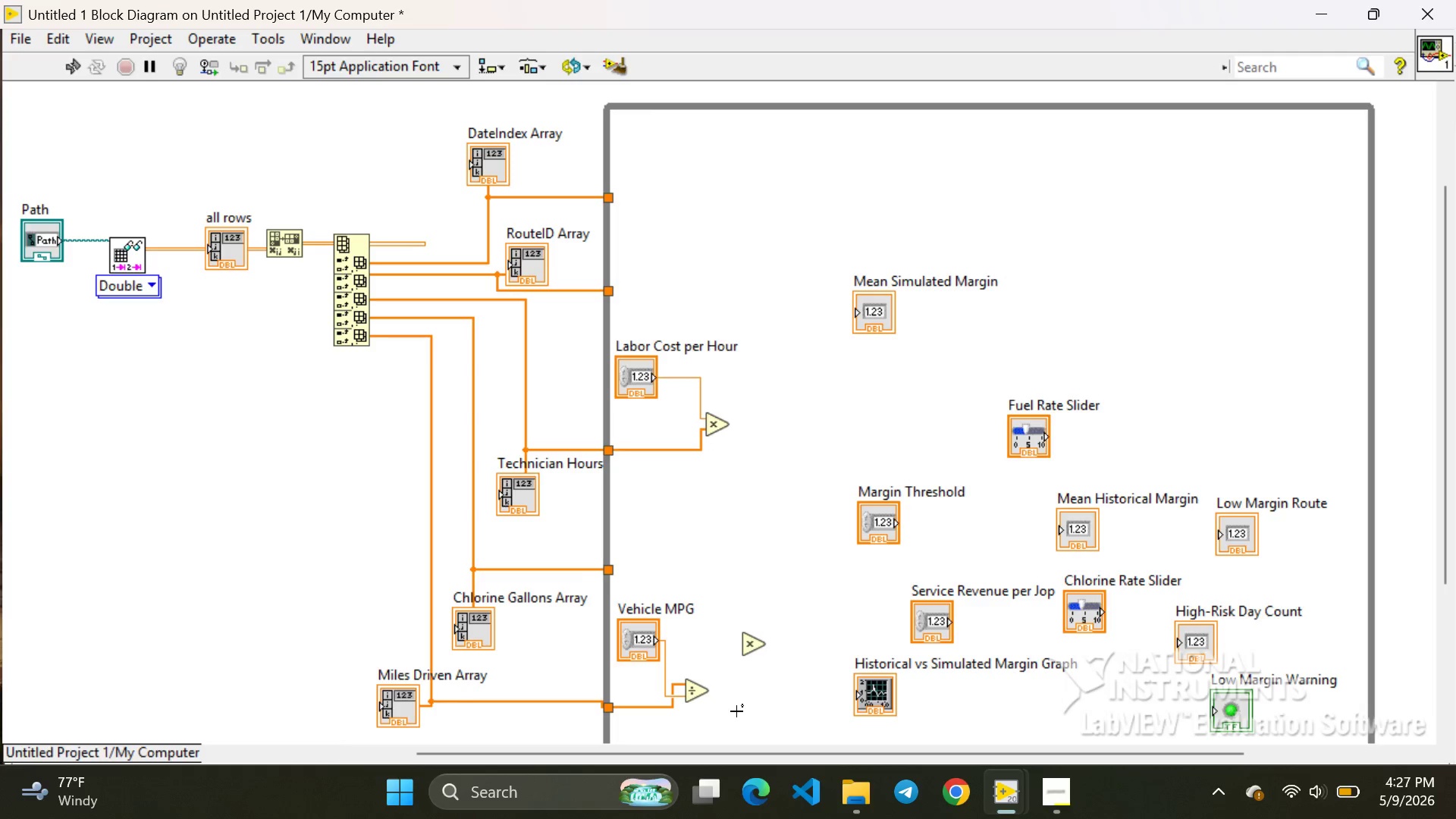 
right_click([738, 631])
 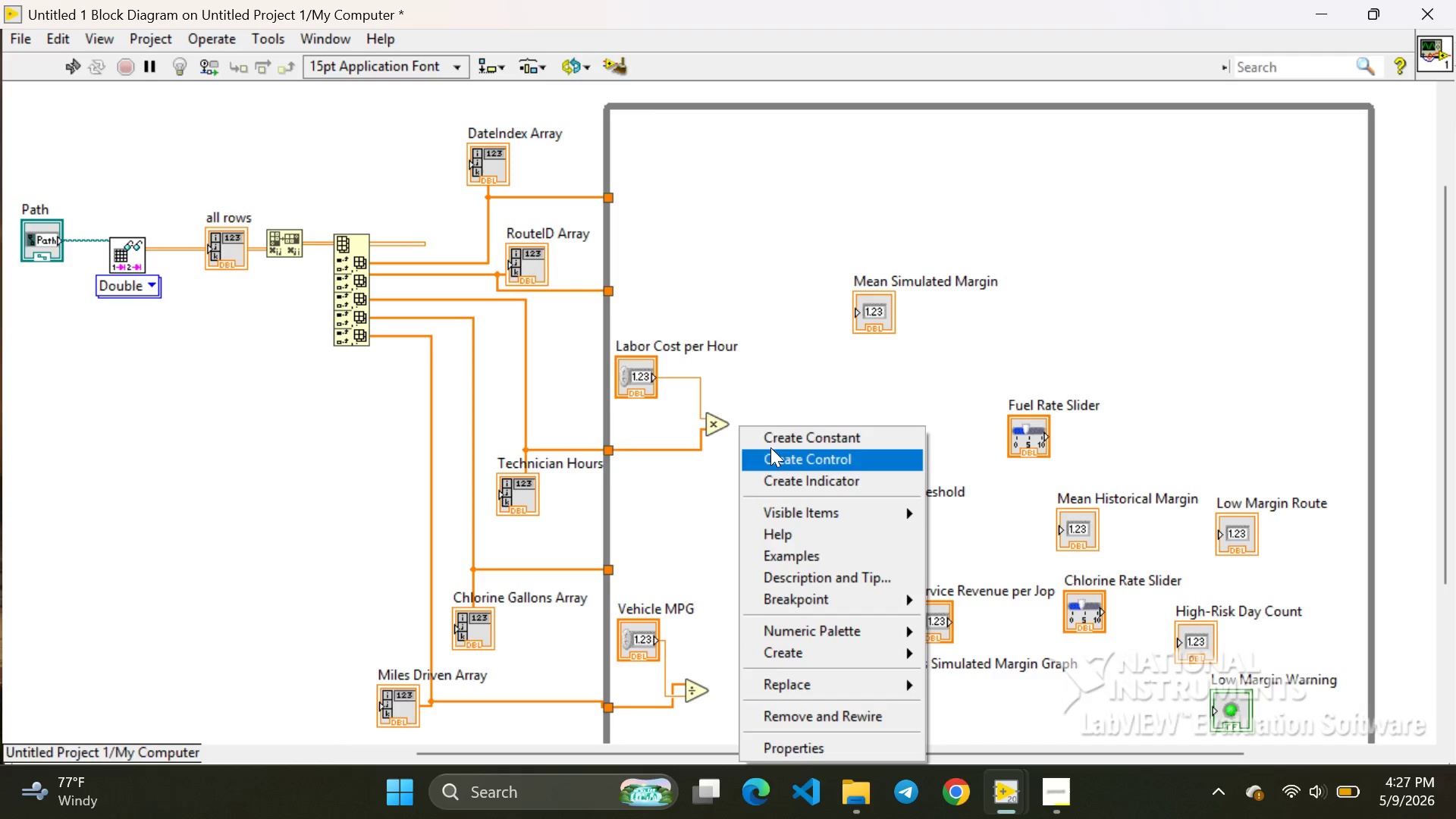 
left_click([768, 441])
 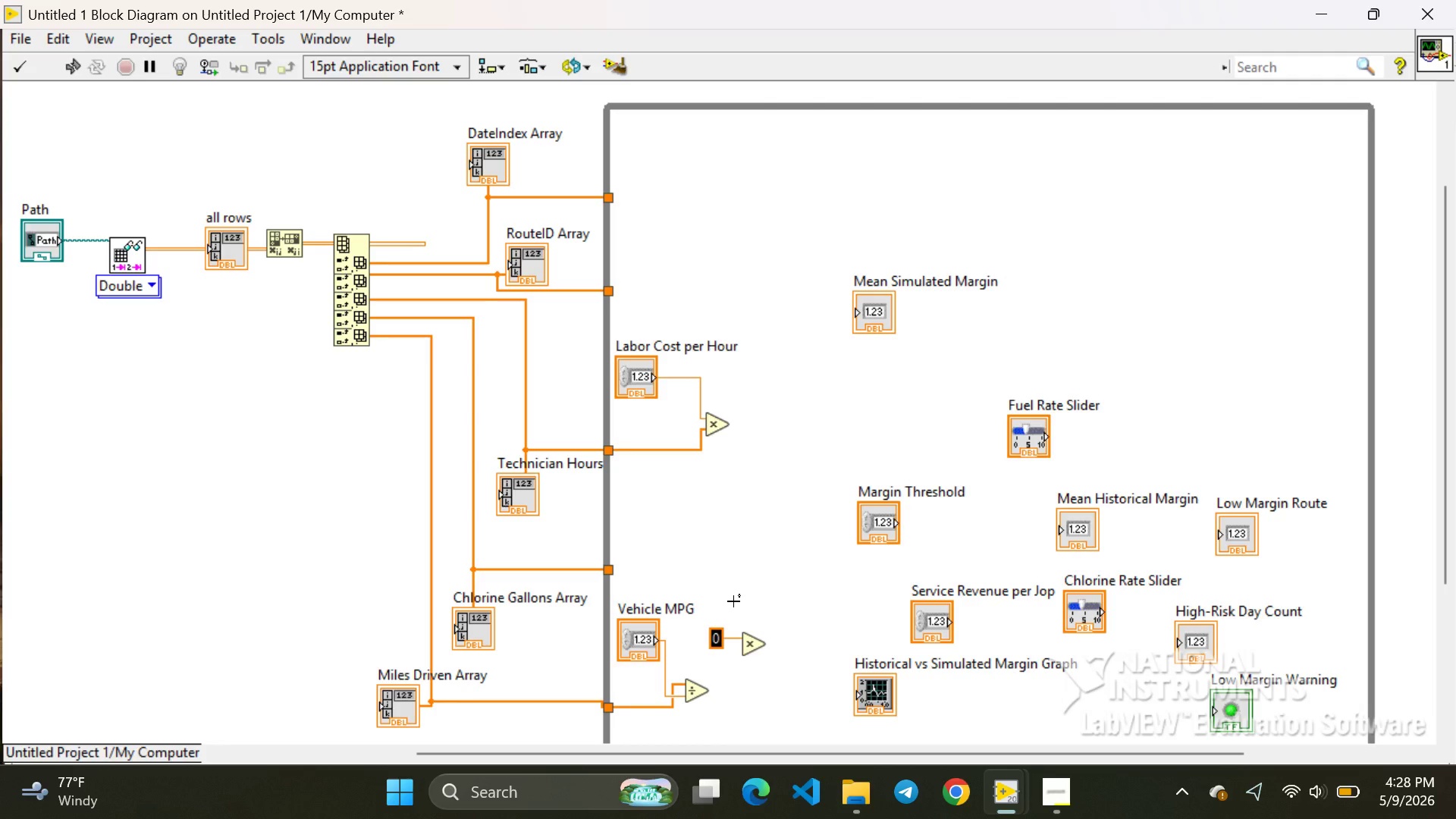 
type(3.50)
 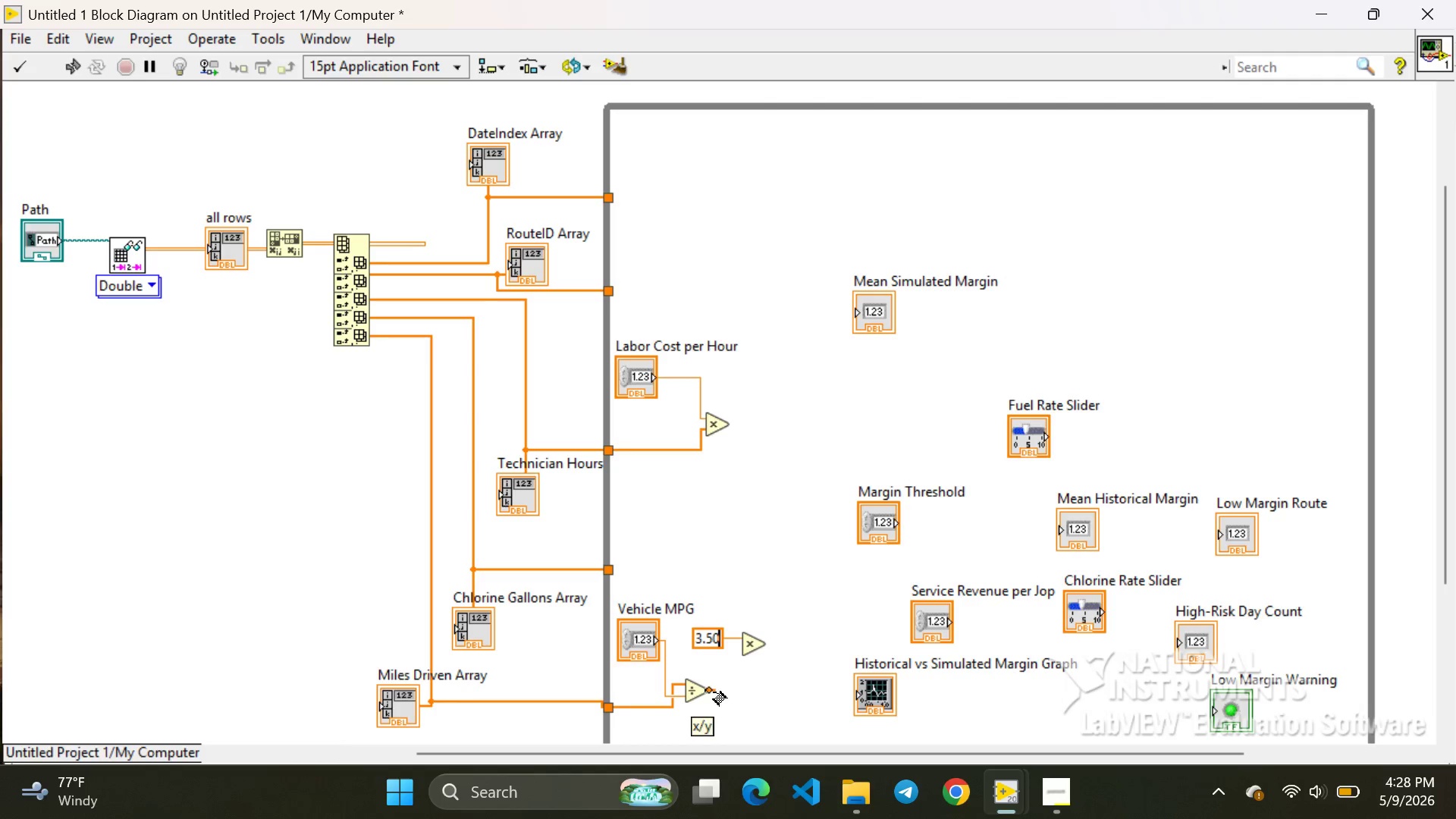 
left_click_drag(start_coordinate=[714, 689], to_coordinate=[736, 648])
 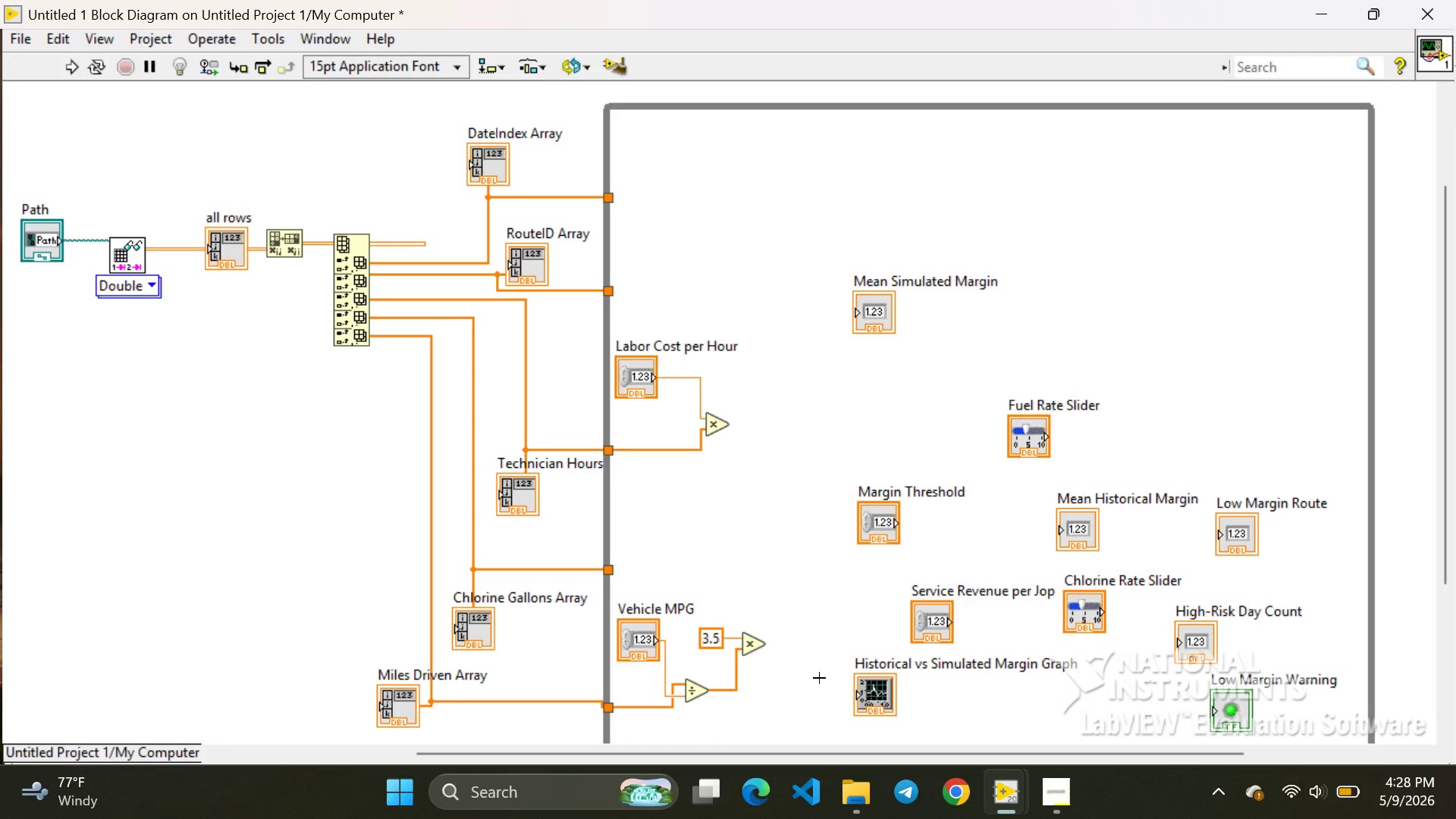 
left_click([819, 678])
 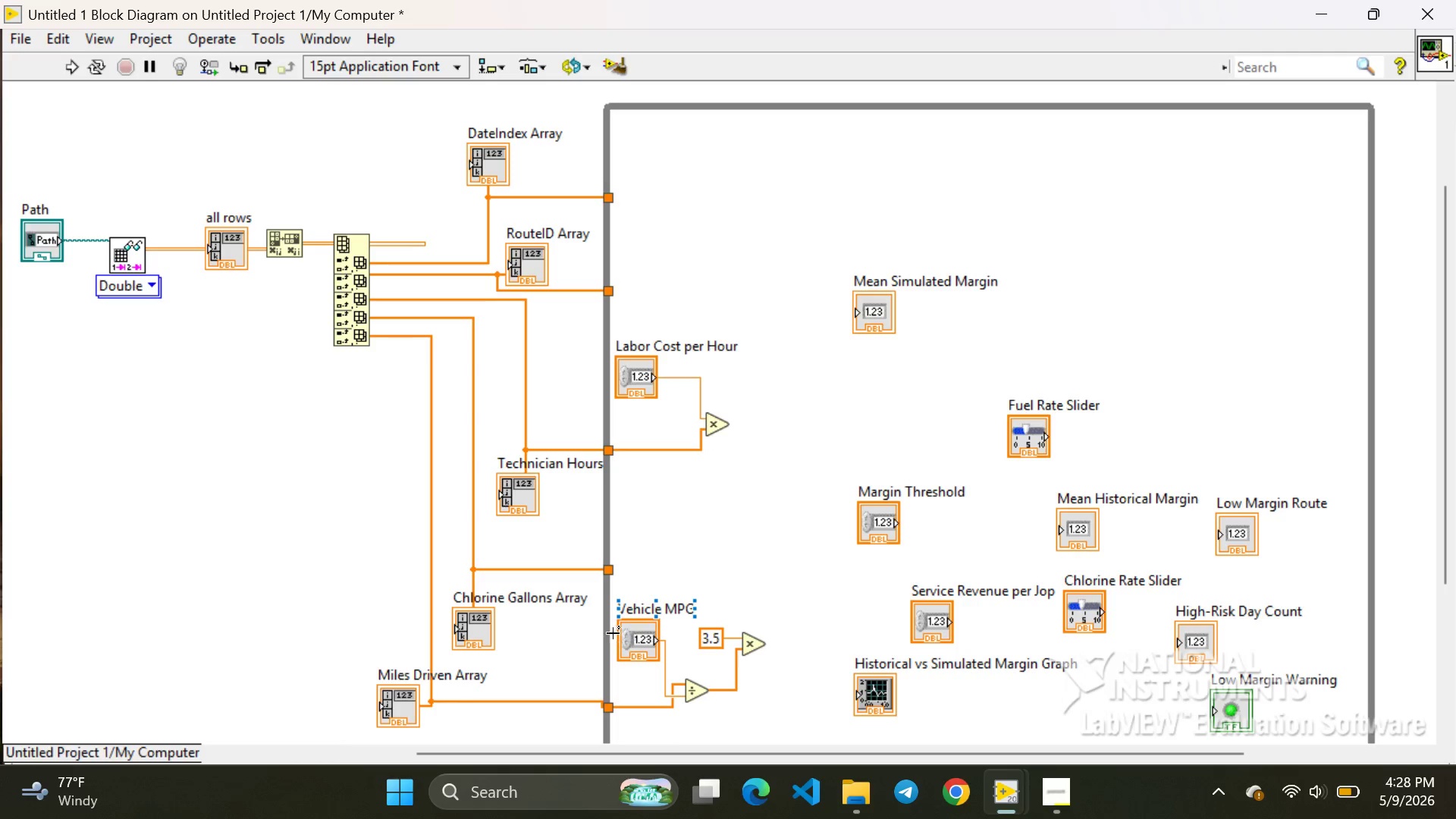 
wait(26.06)
 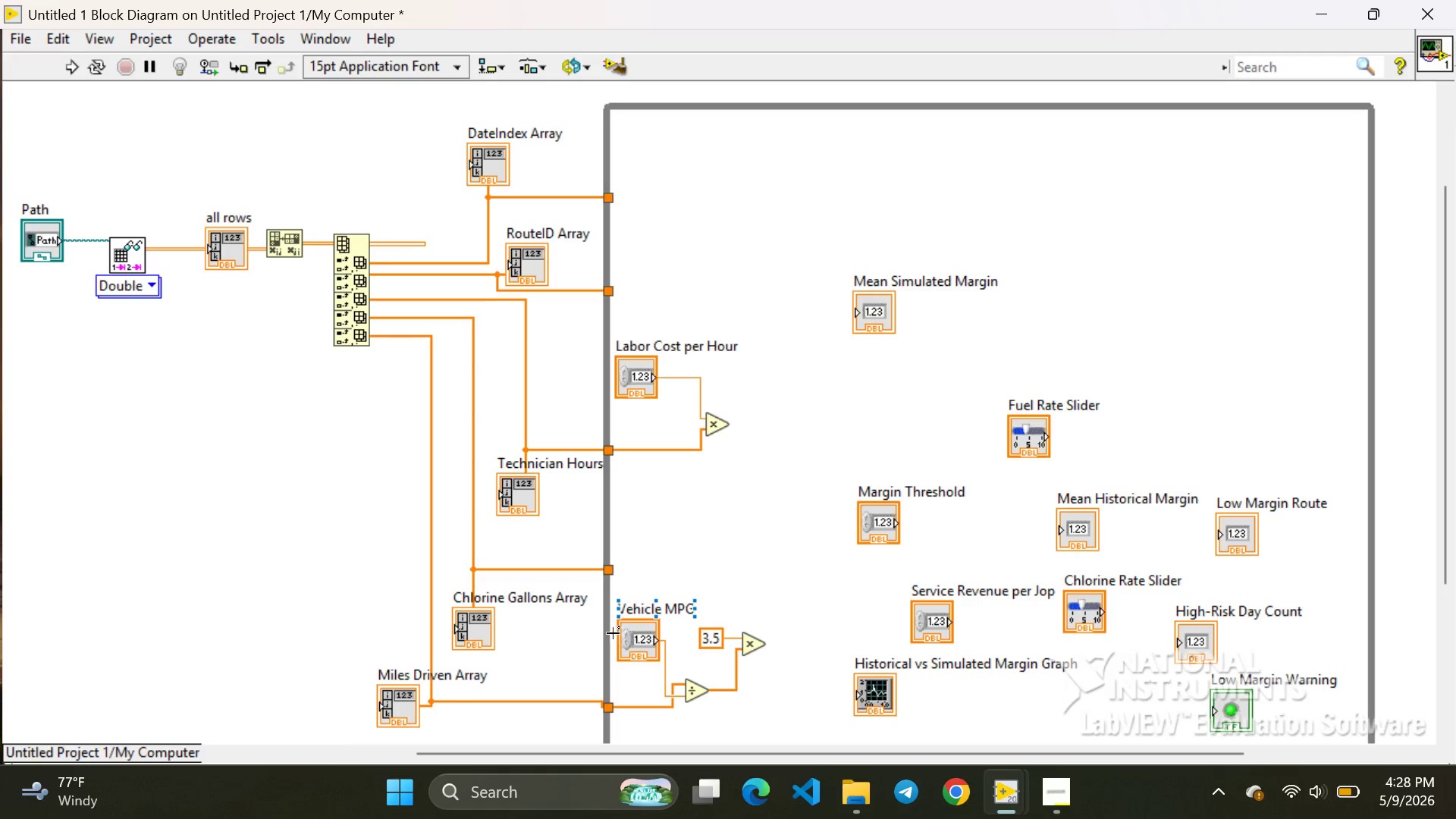 
right_click([685, 551])
 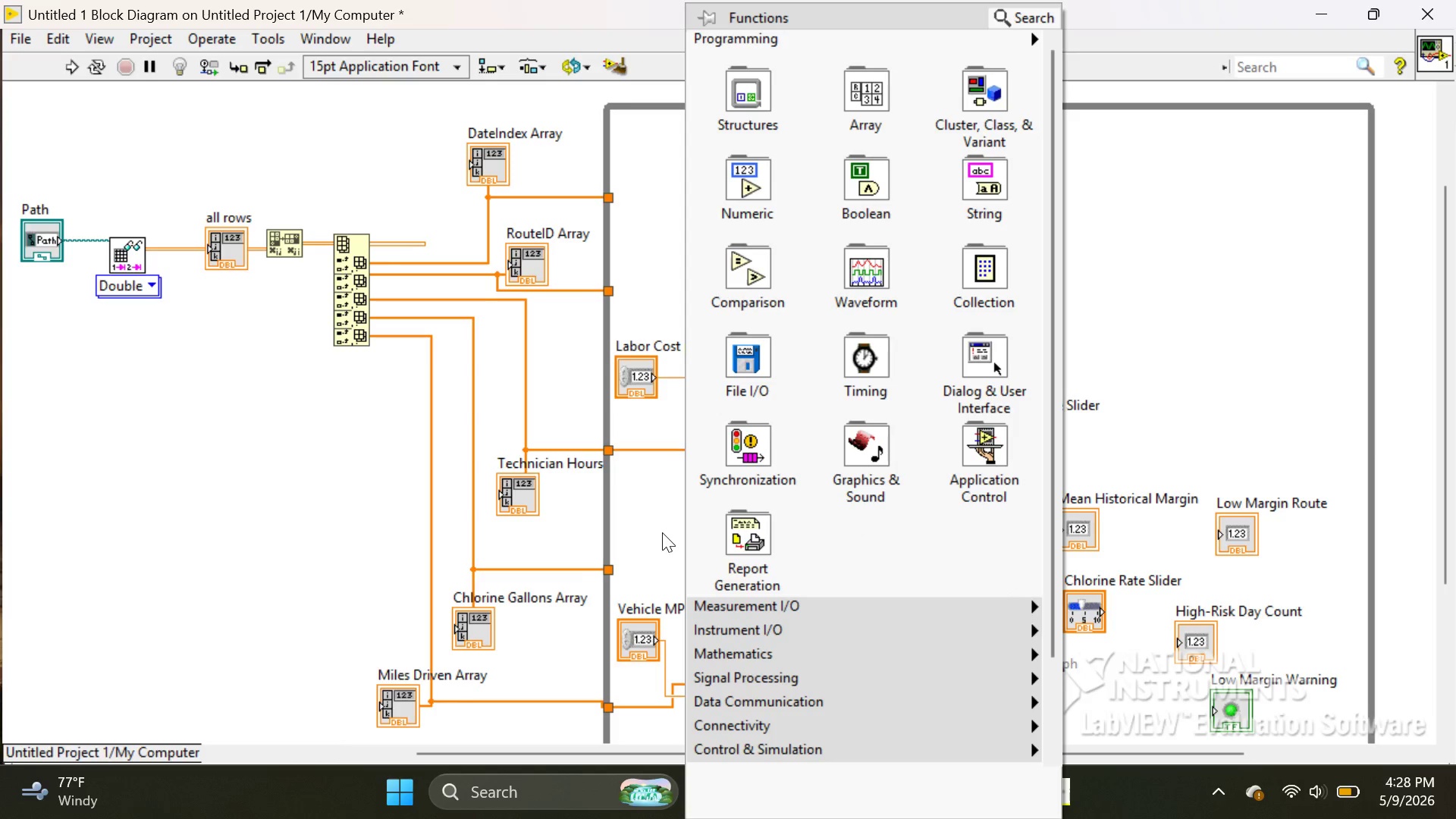 
left_click([662, 532])
 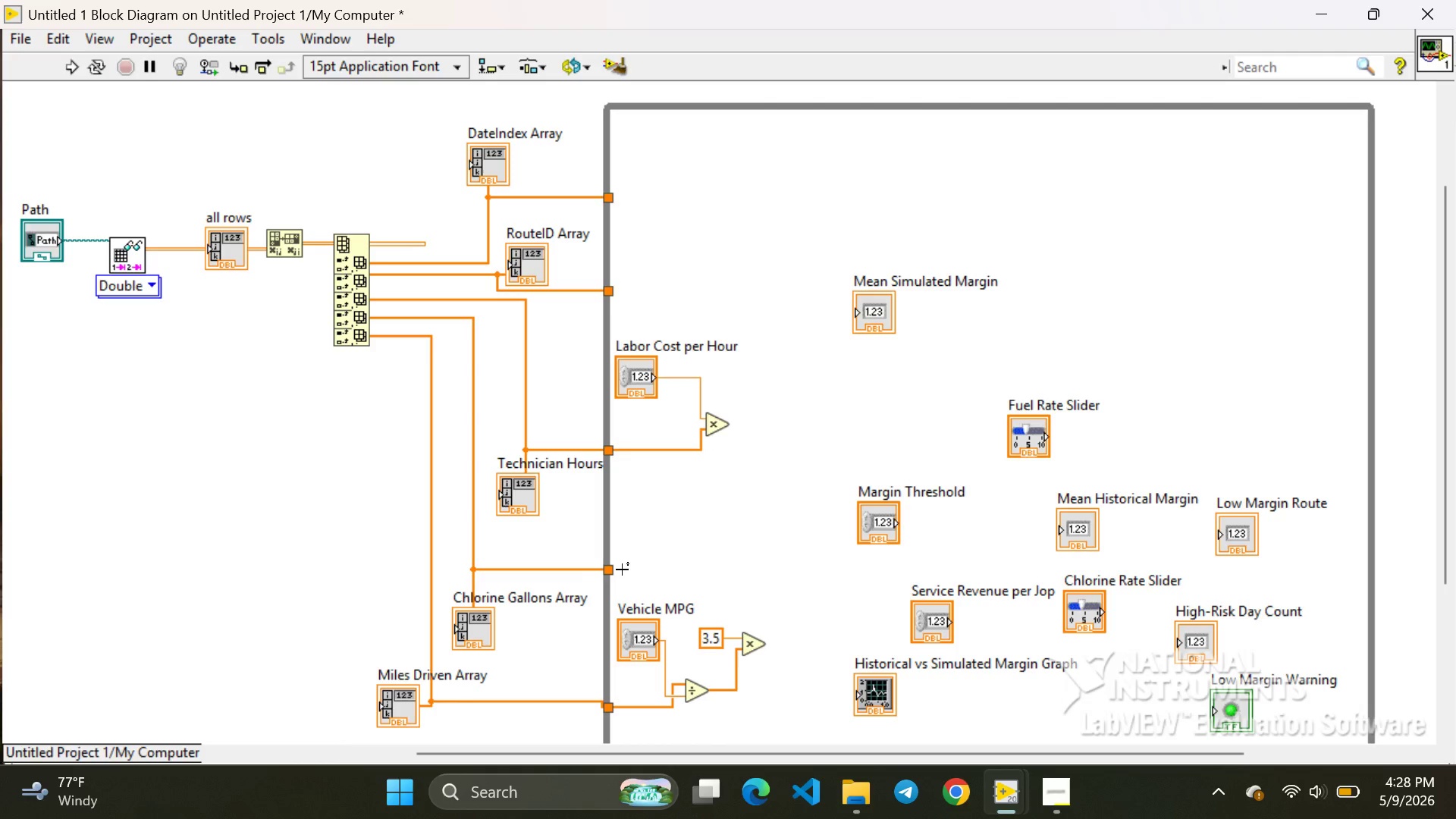 
wait(5.11)
 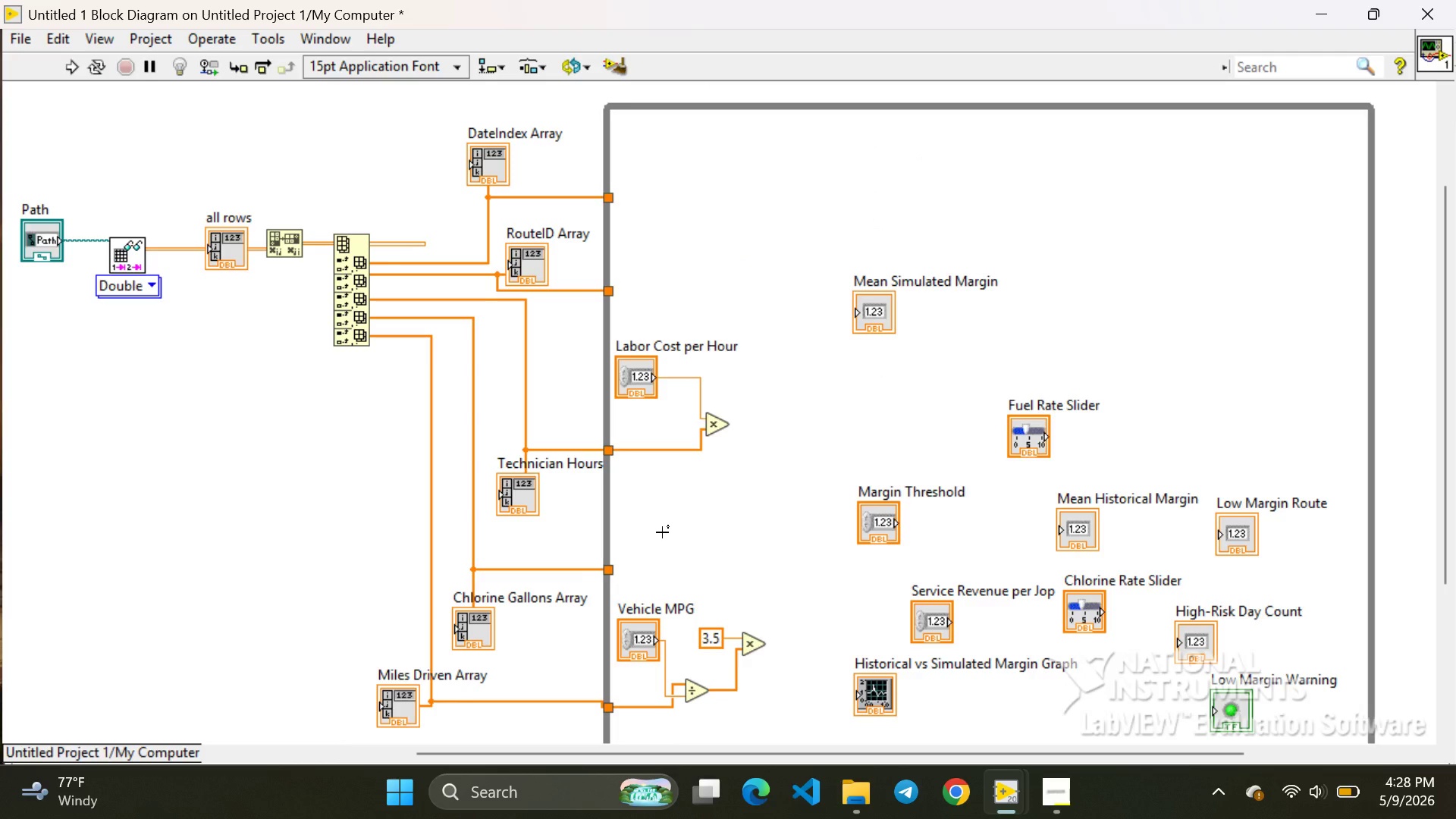 
right_click([657, 538])
 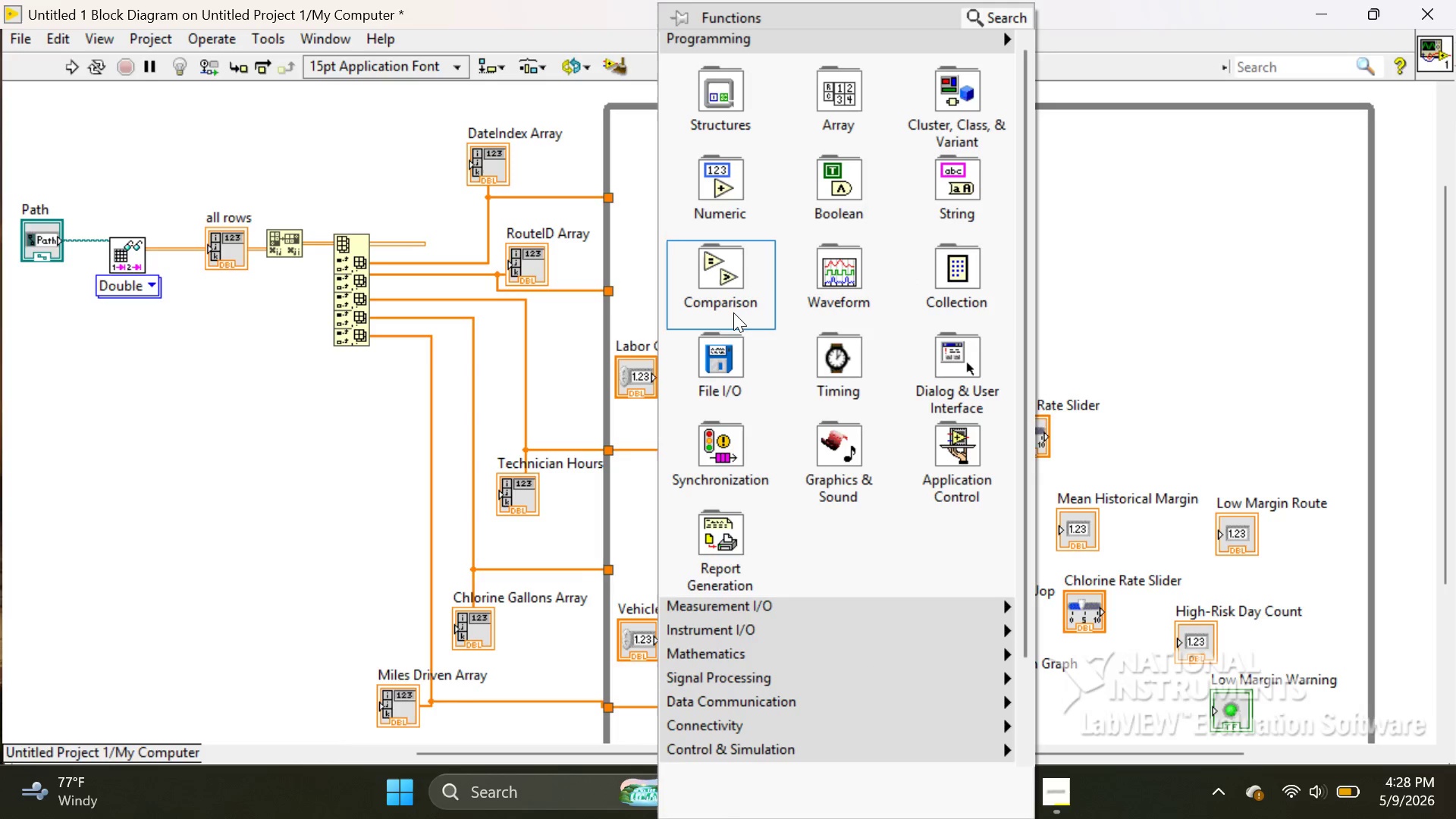 
mouse_move([670, 178])
 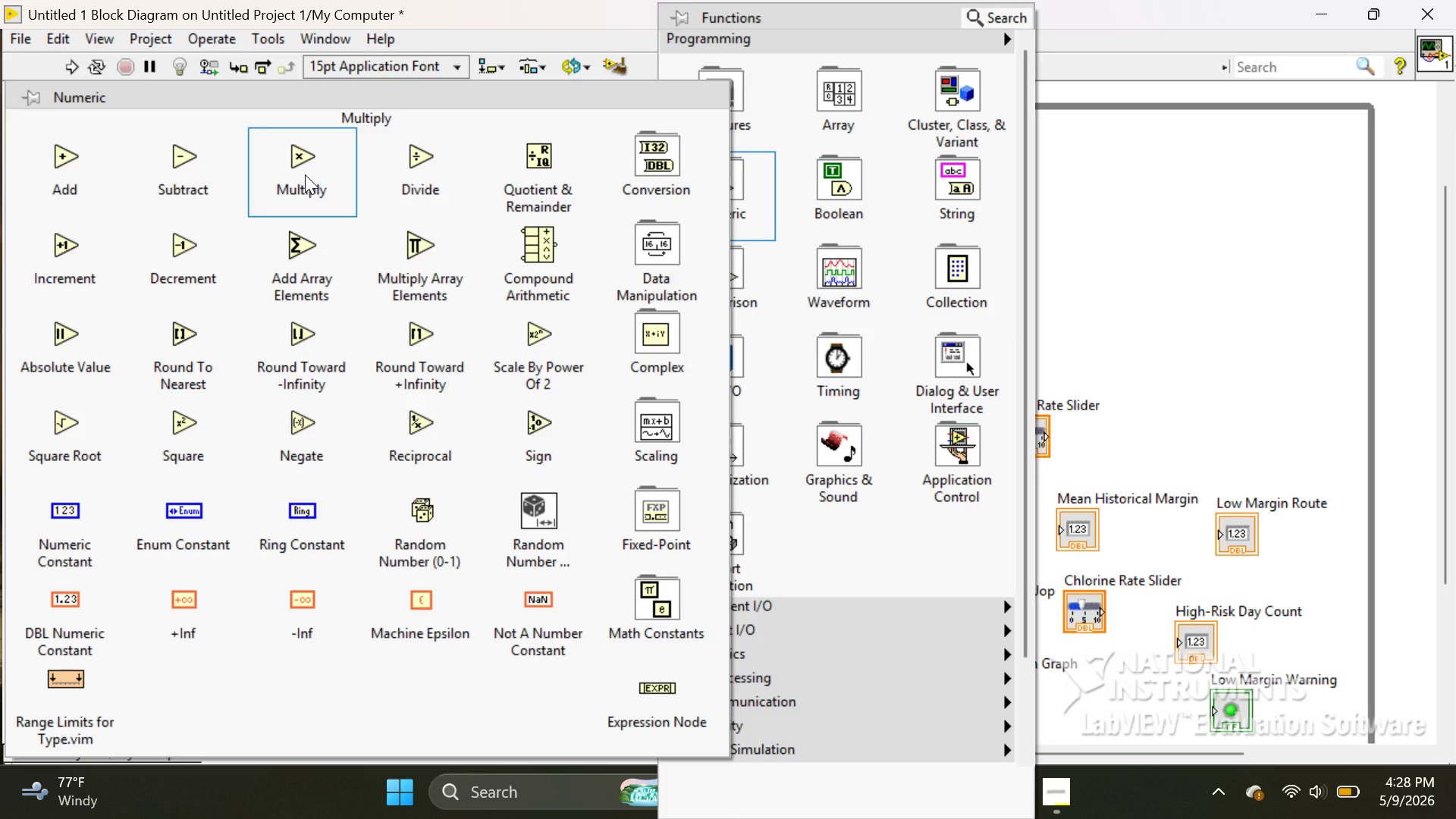 
left_click([305, 174])
 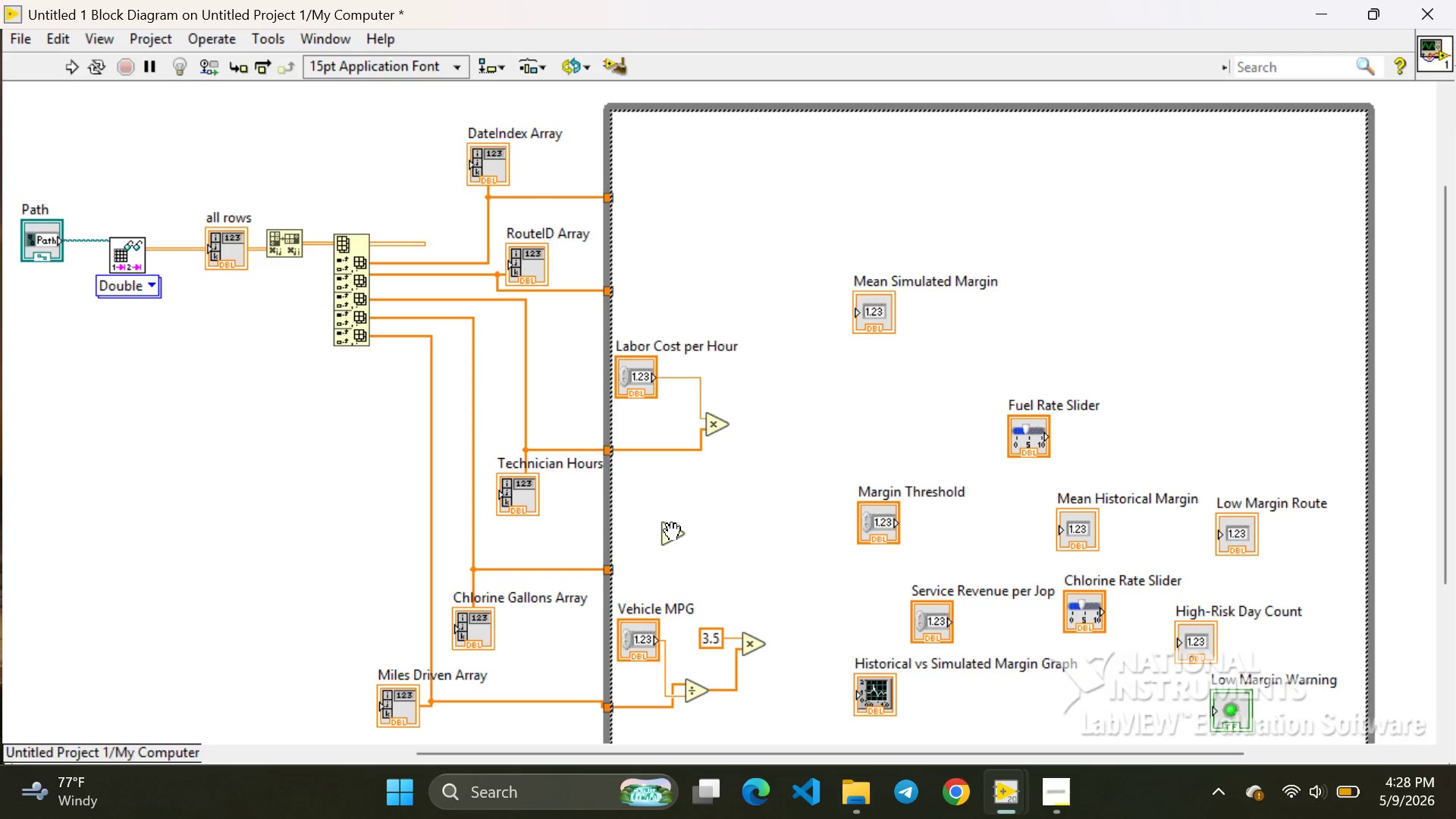 
left_click([672, 535])
 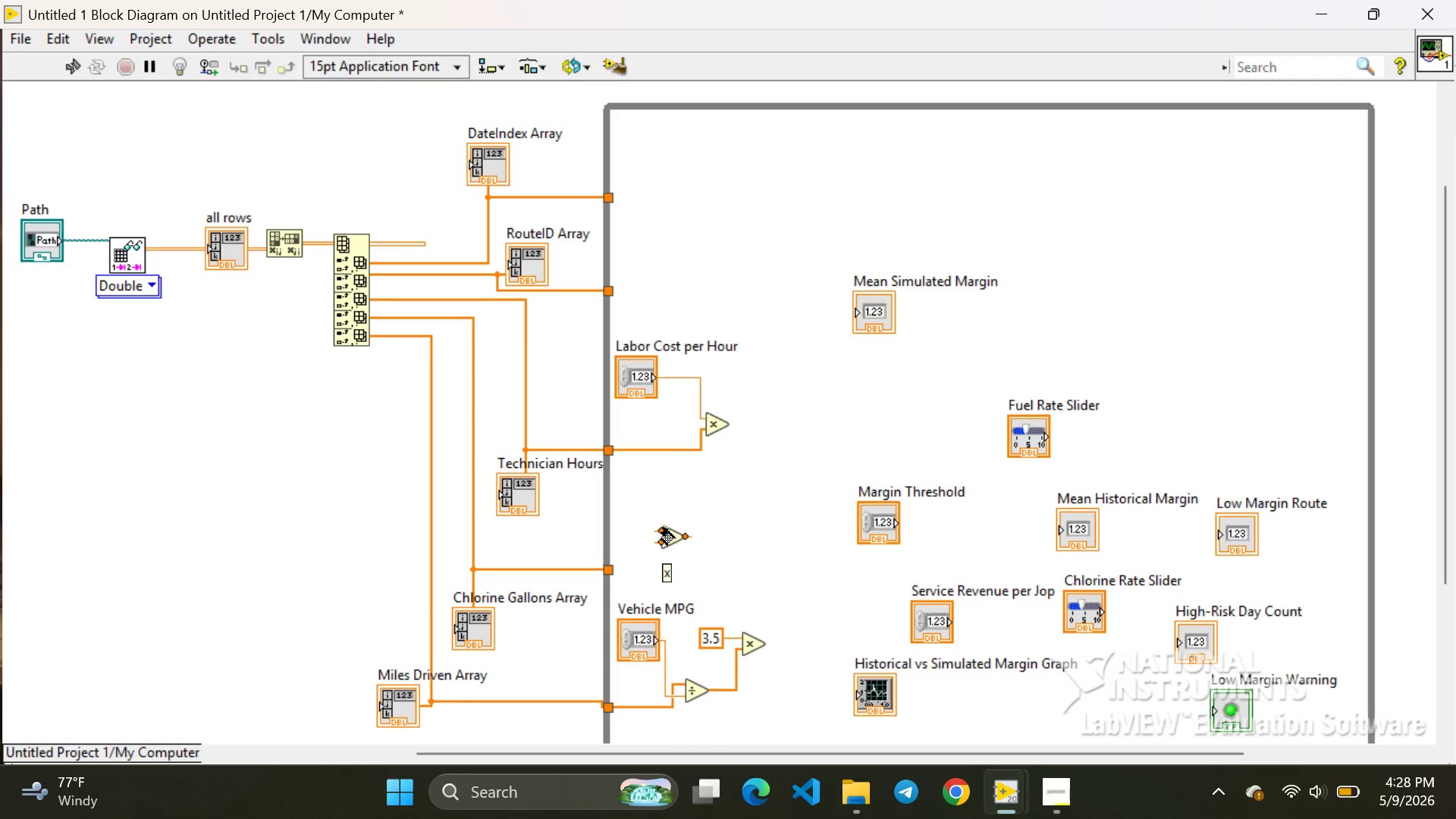 
right_click([661, 533])
 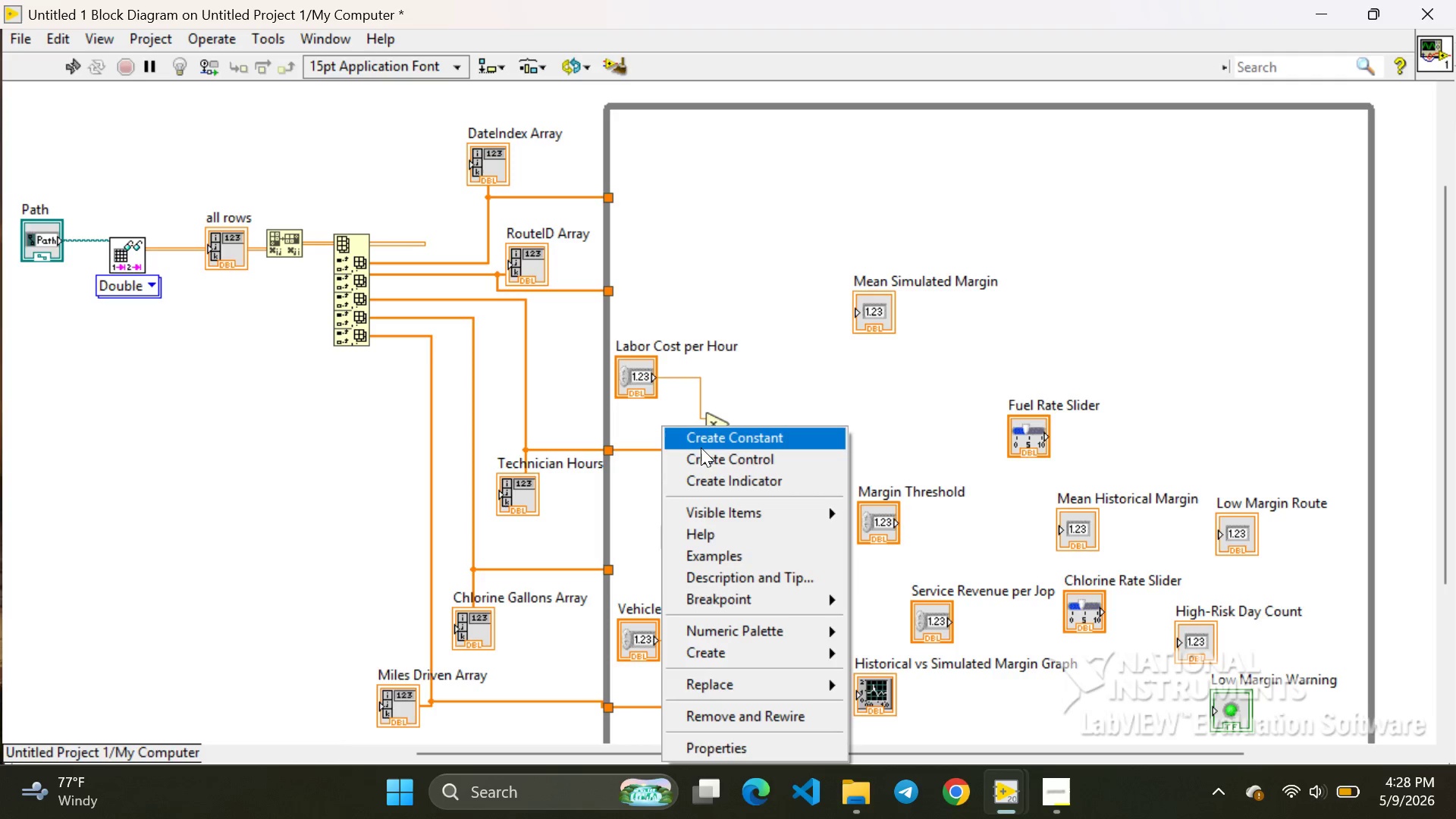 
left_click([701, 445])
 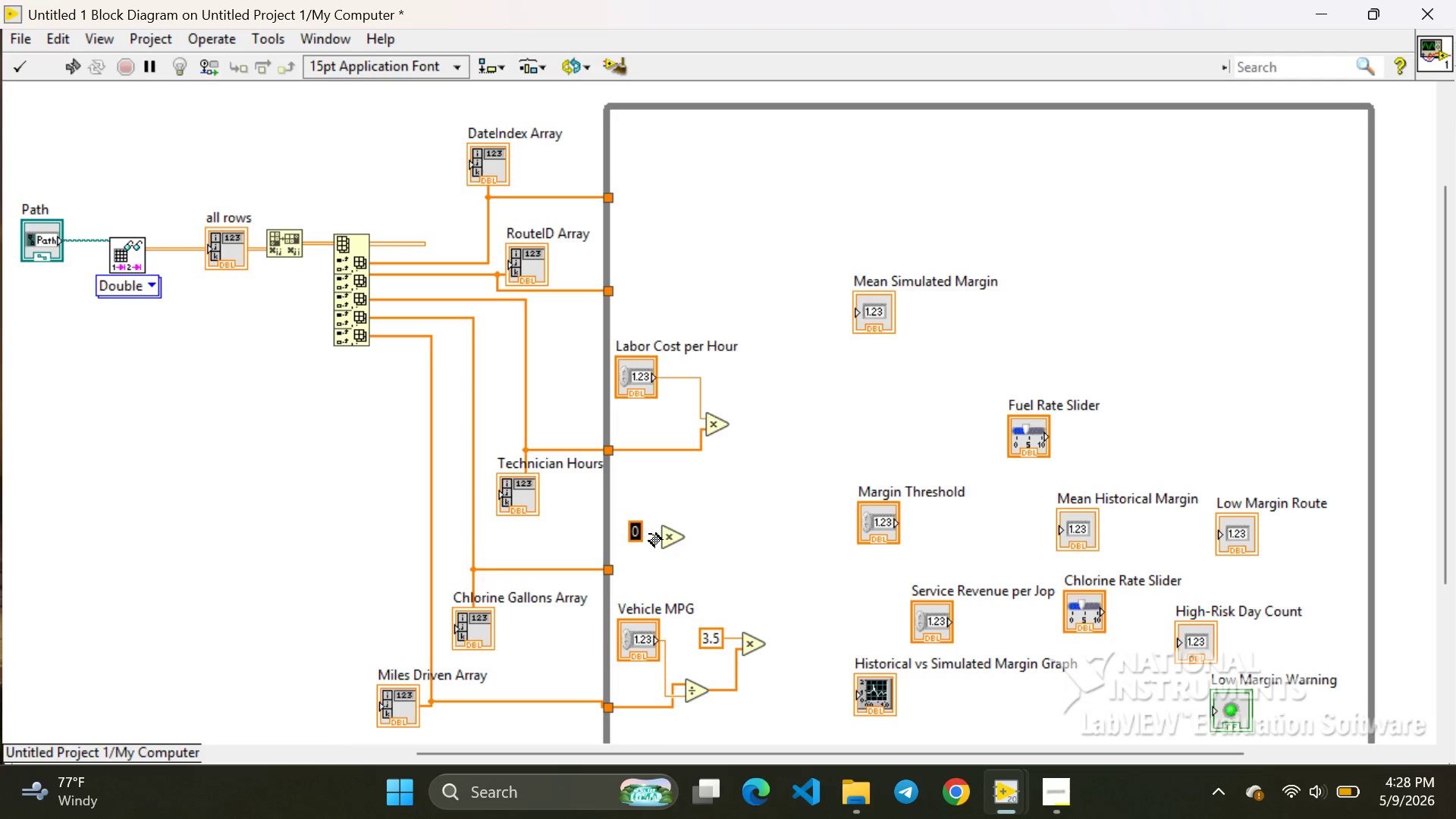 
type(4.00)
 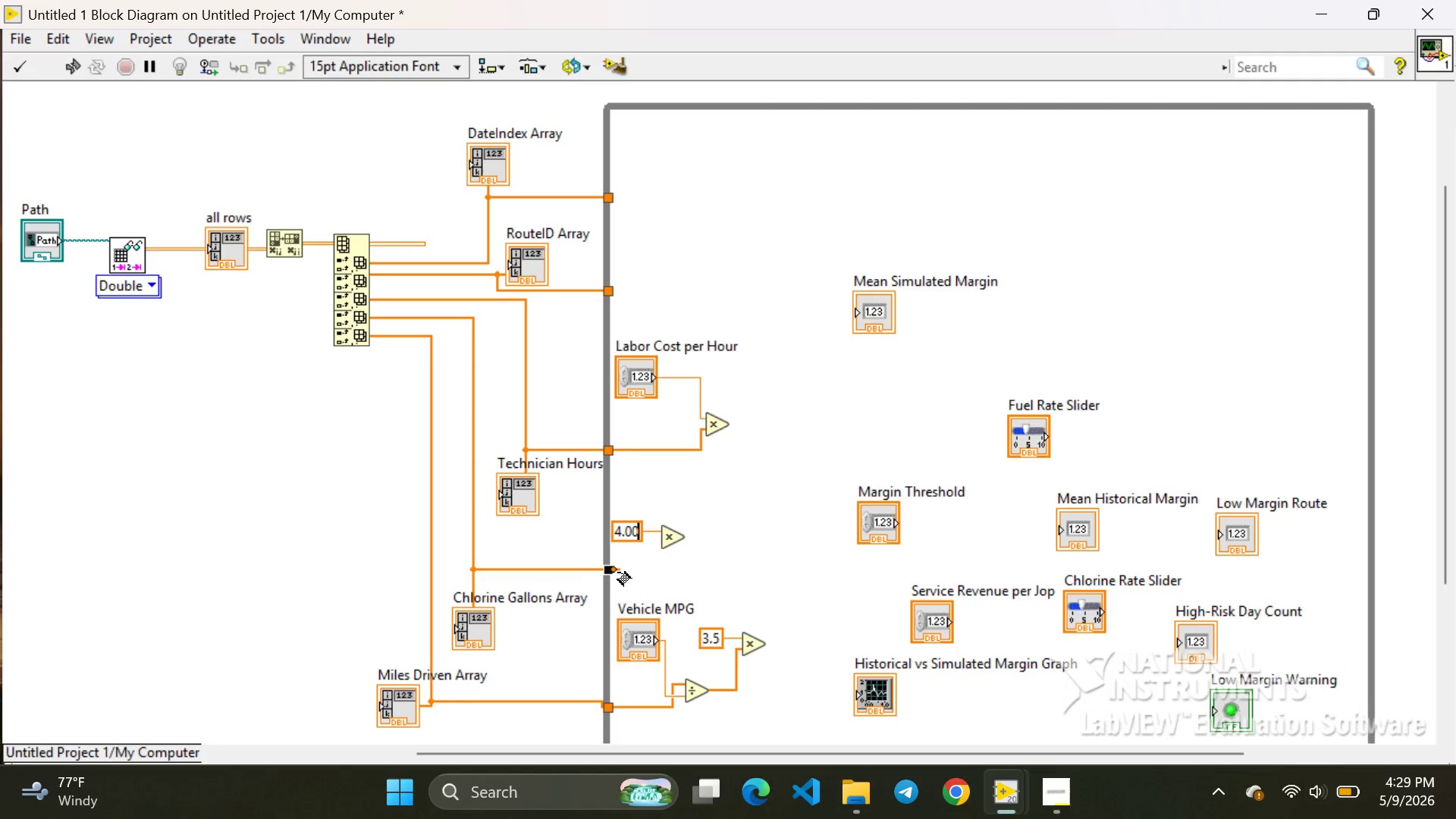 
left_click_drag(start_coordinate=[618, 573], to_coordinate=[656, 538])
 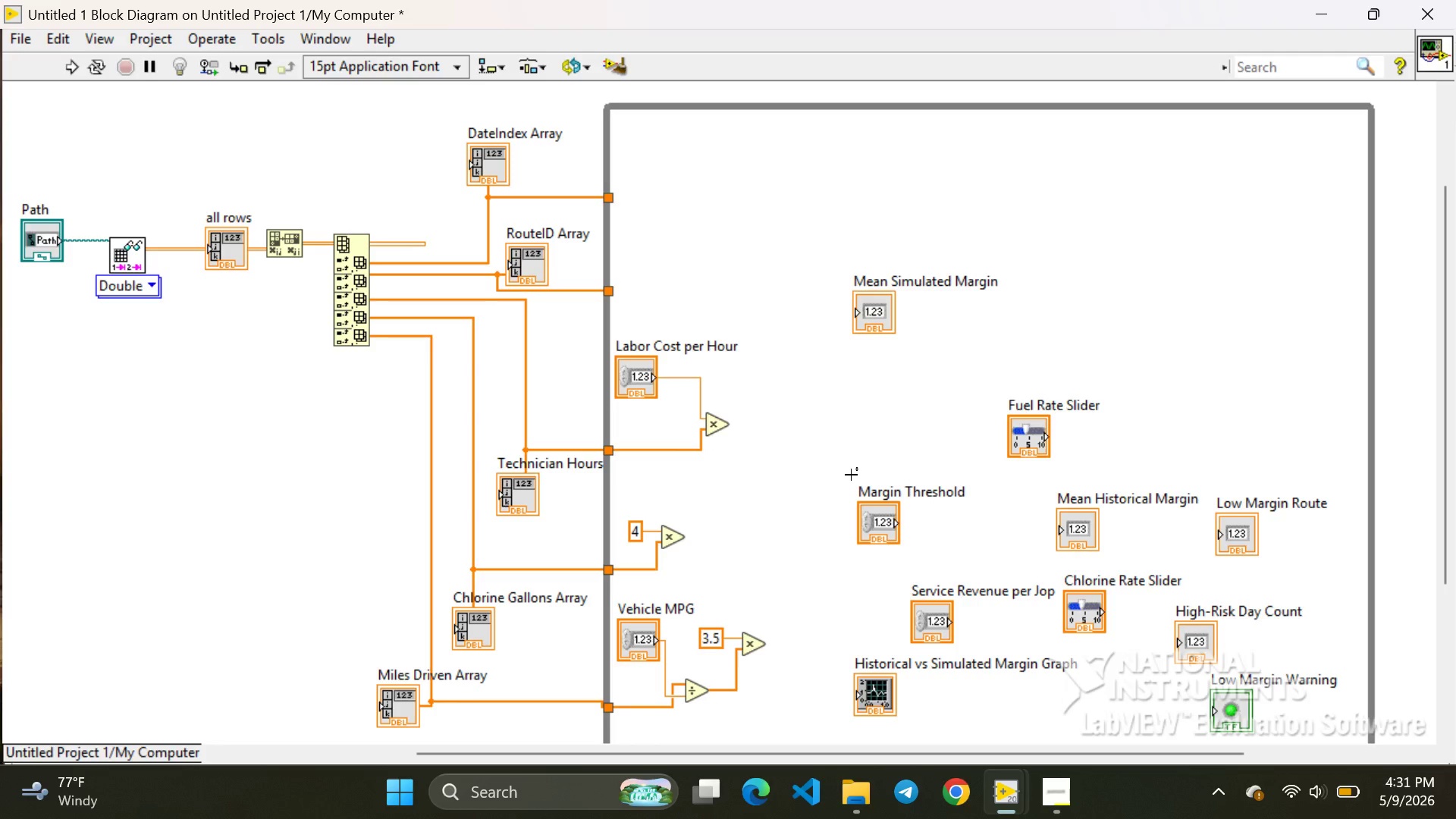 
wait(145.86)
 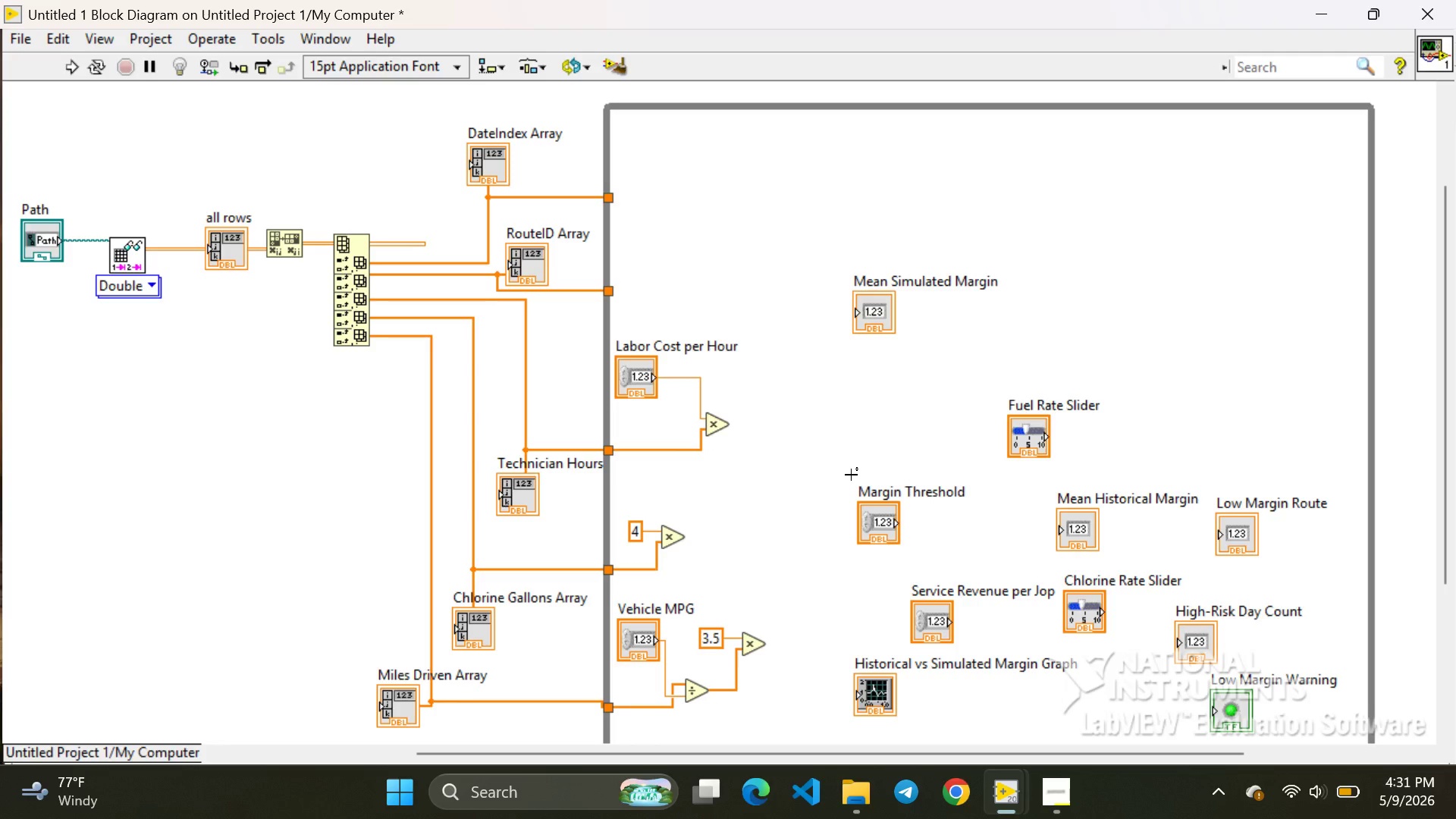 
mouse_move([711, 686])
 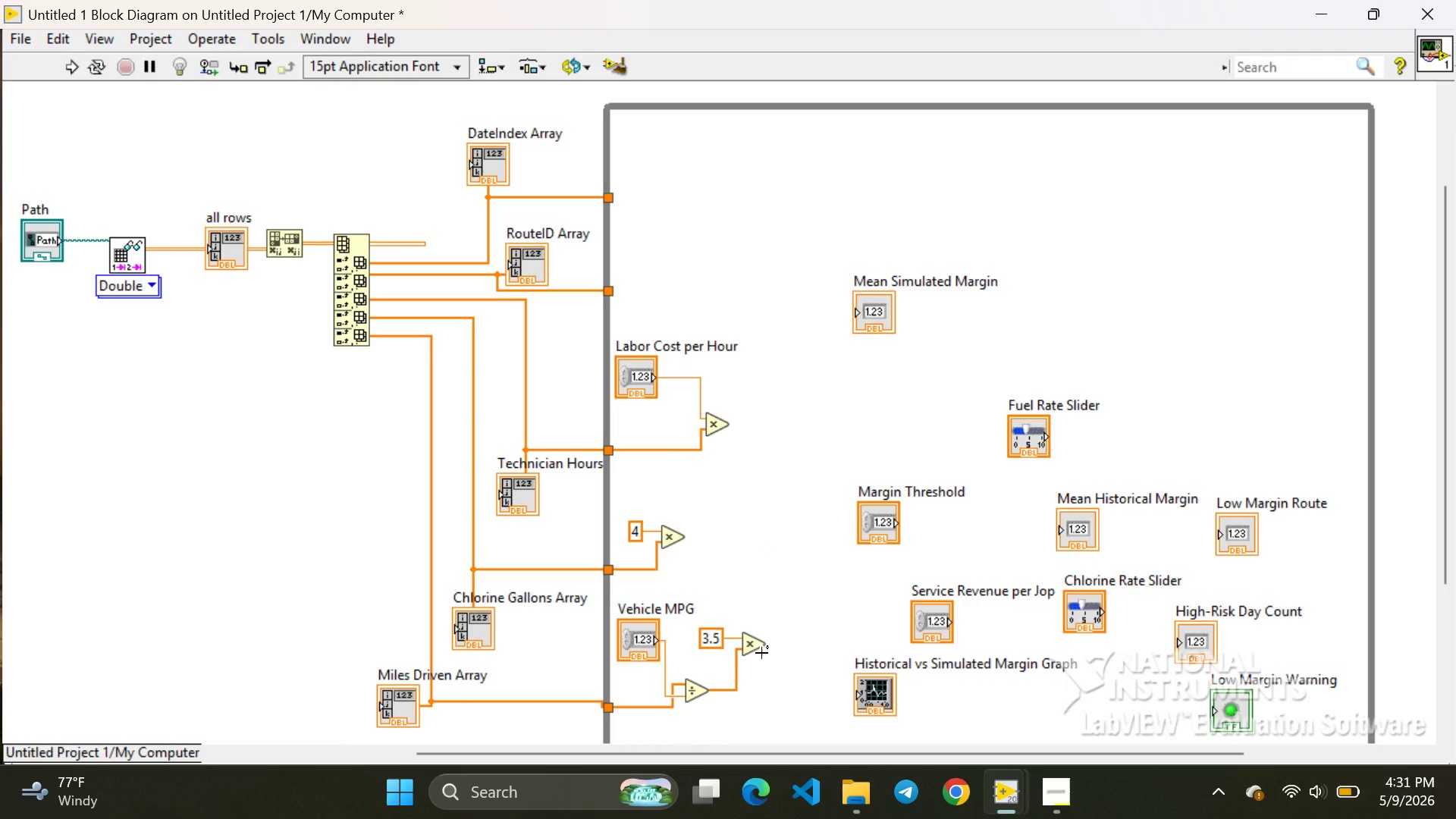 
wait(9.51)
 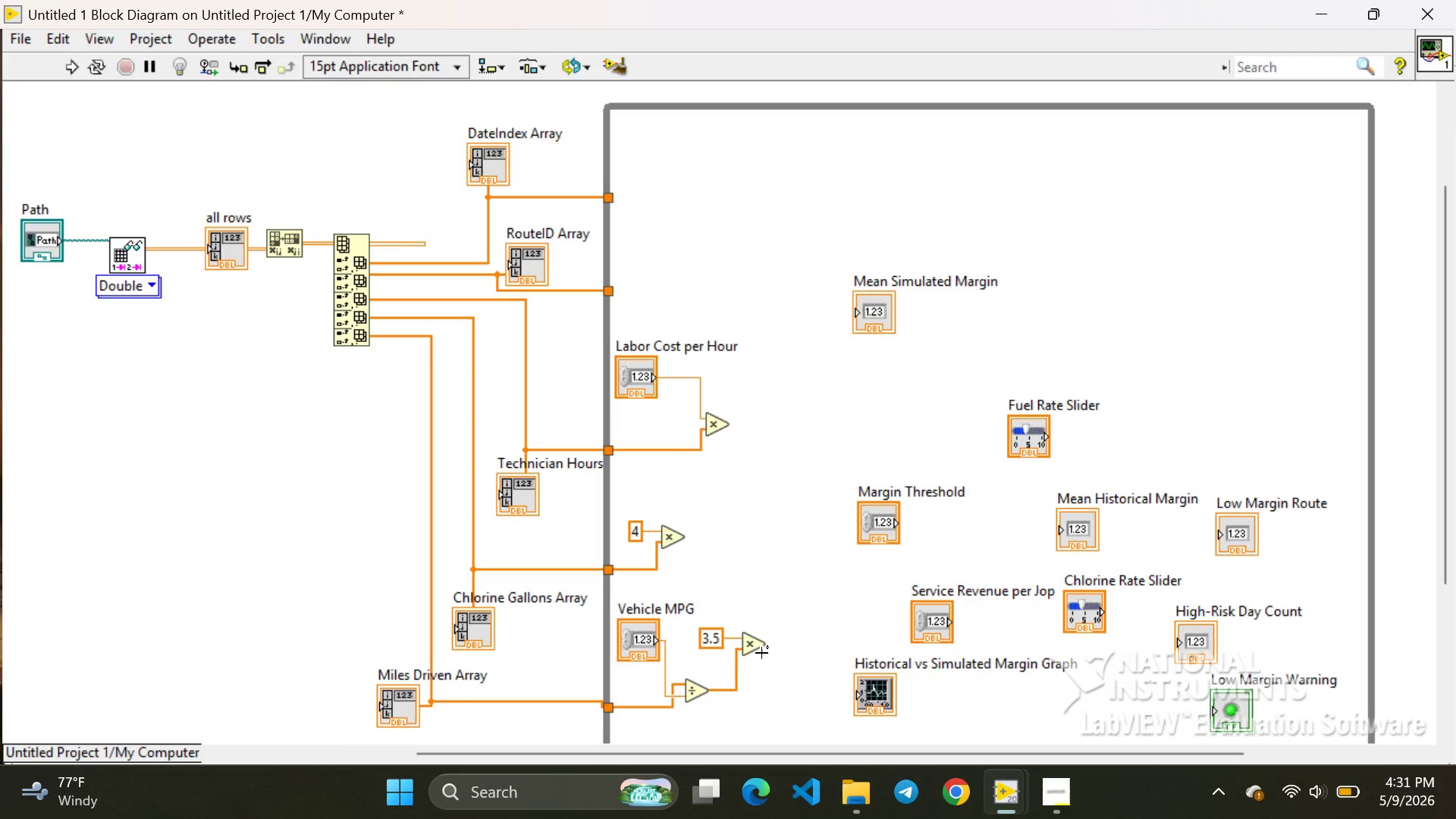 
left_click([886, 518])
 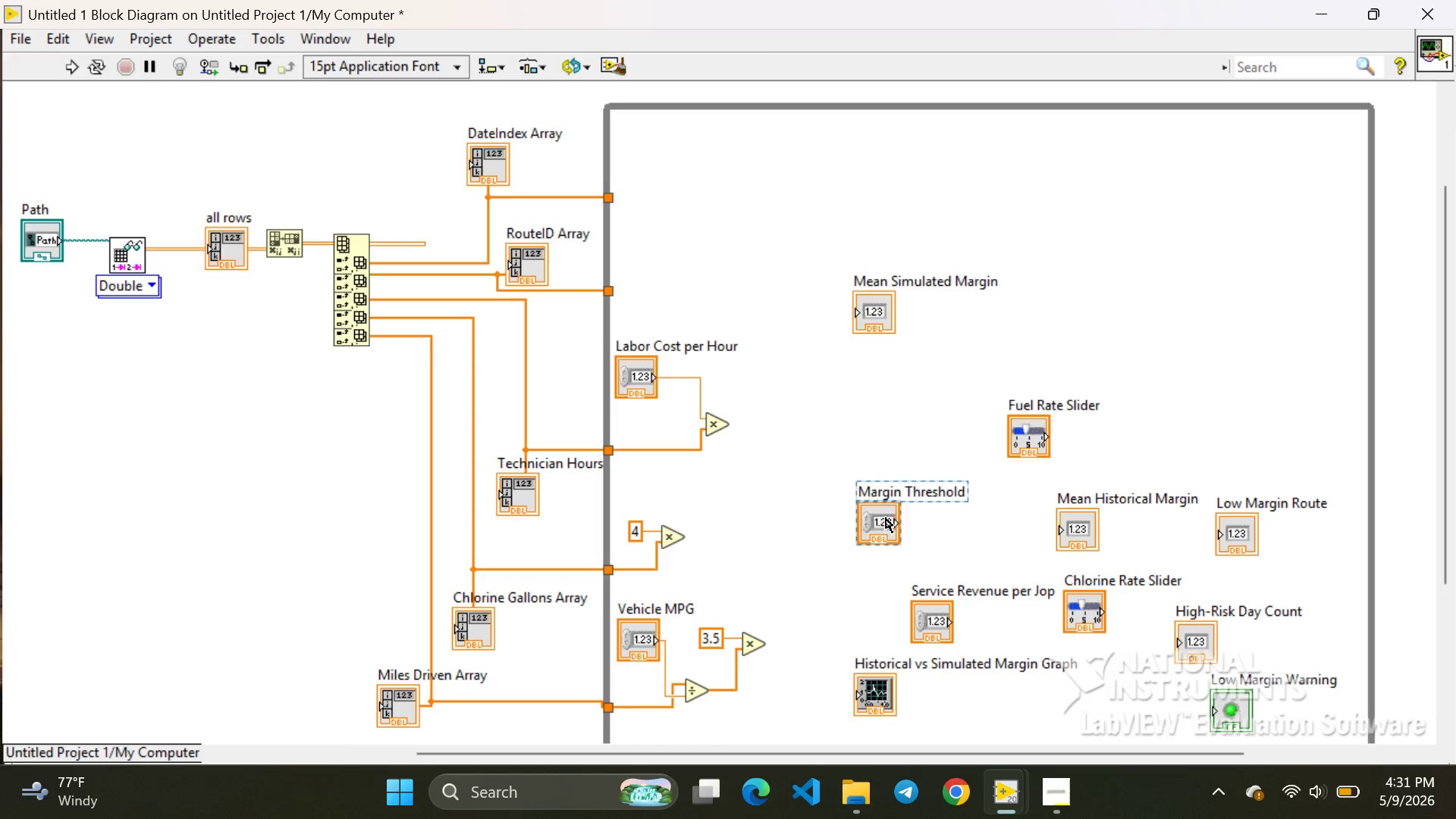 
left_click_drag(start_coordinate=[886, 518], to_coordinate=[1142, 244])
 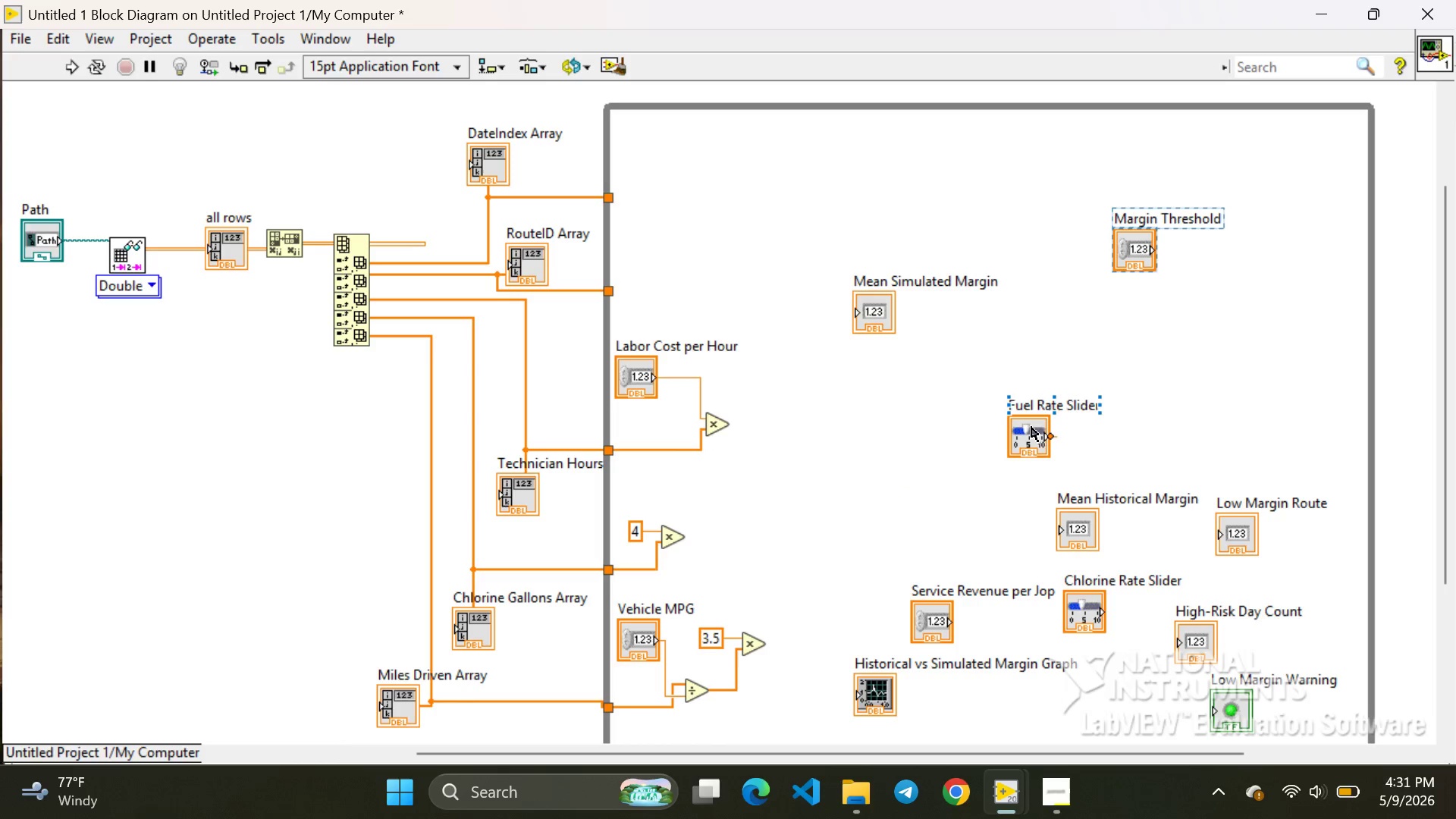 
left_click([1031, 427])
 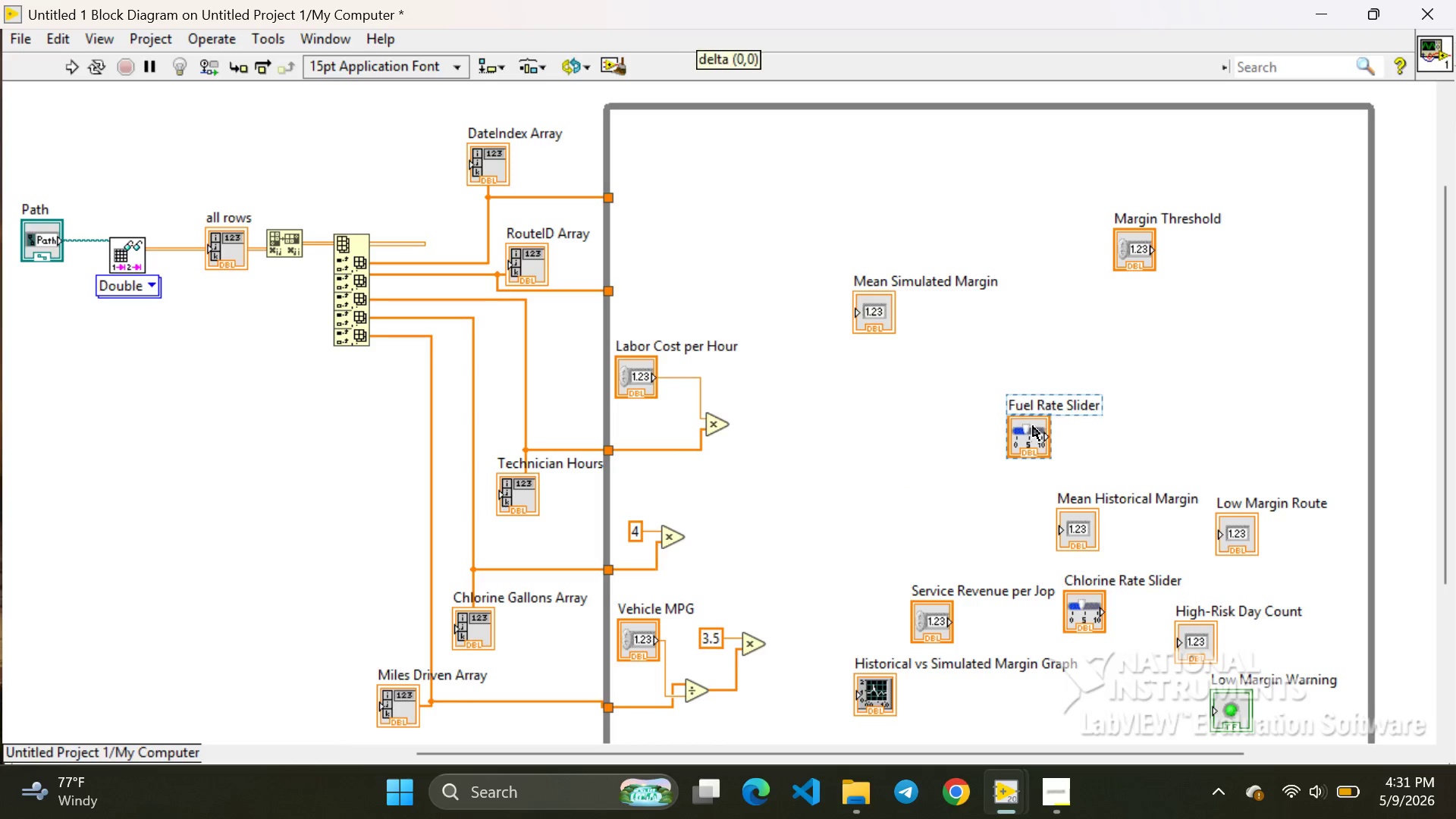 
left_click_drag(start_coordinate=[1031, 427], to_coordinate=[1233, 324])
 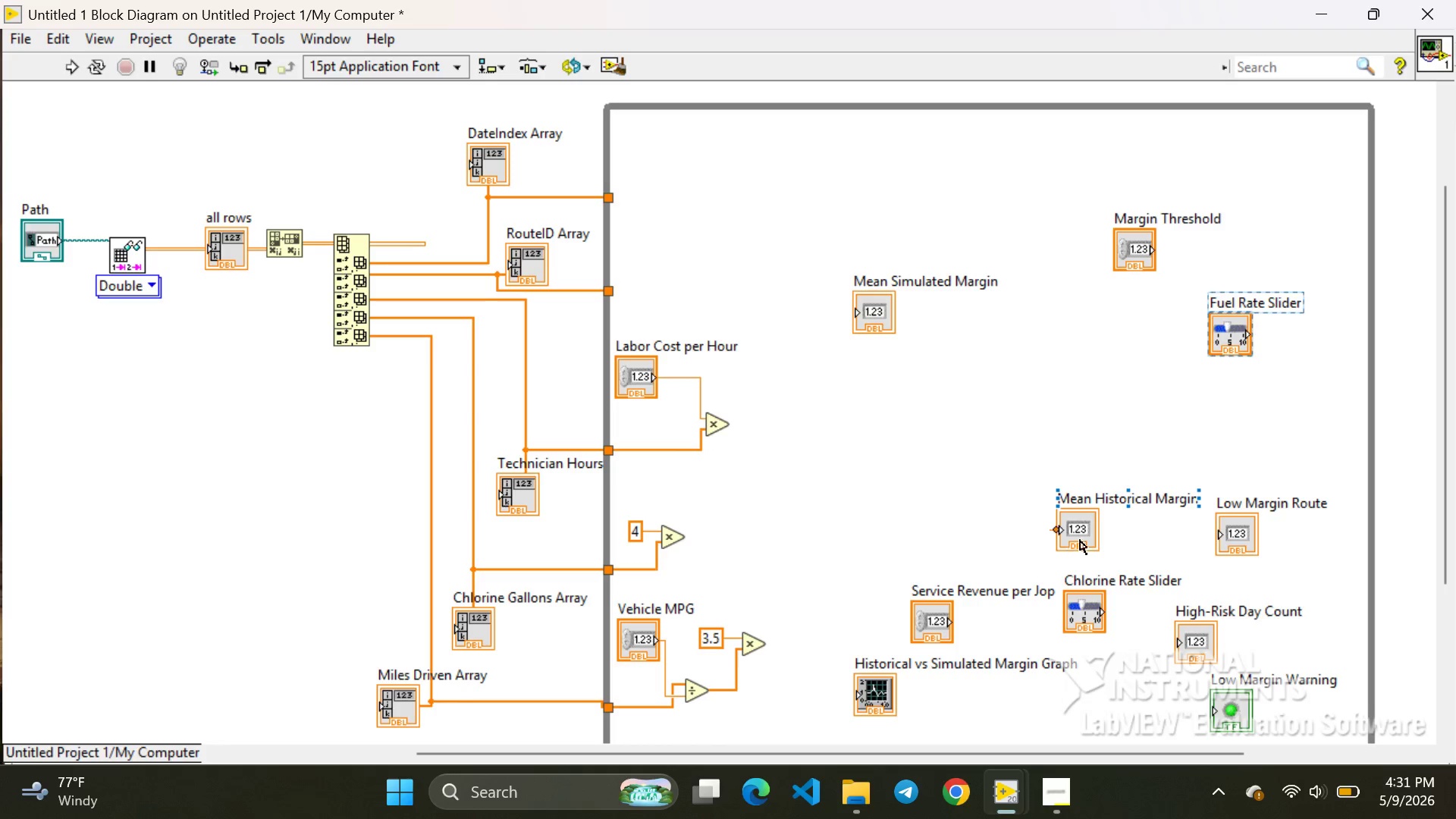 
left_click([1087, 535])
 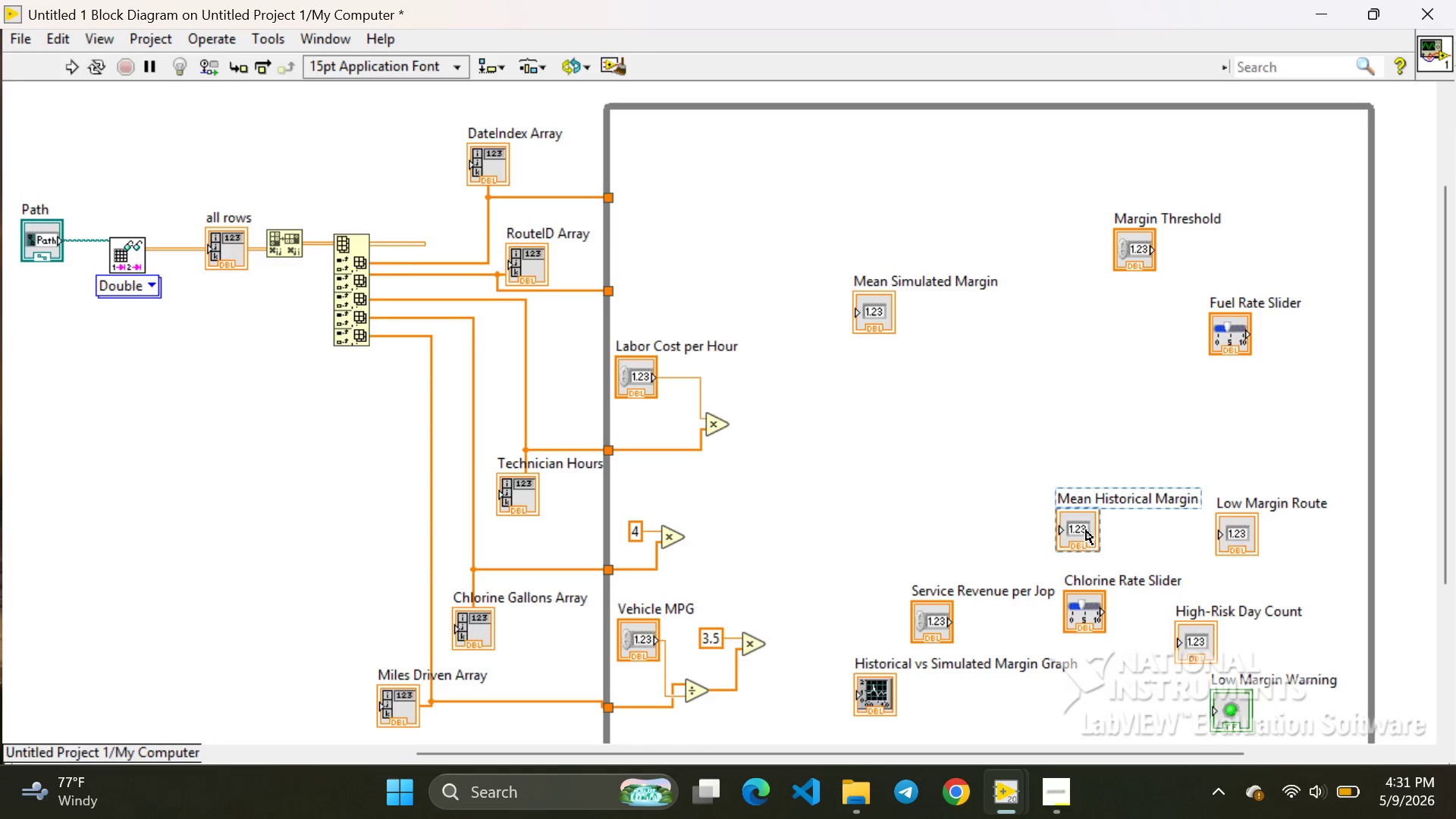 
left_click_drag(start_coordinate=[1087, 535], to_coordinate=[1032, 300])
 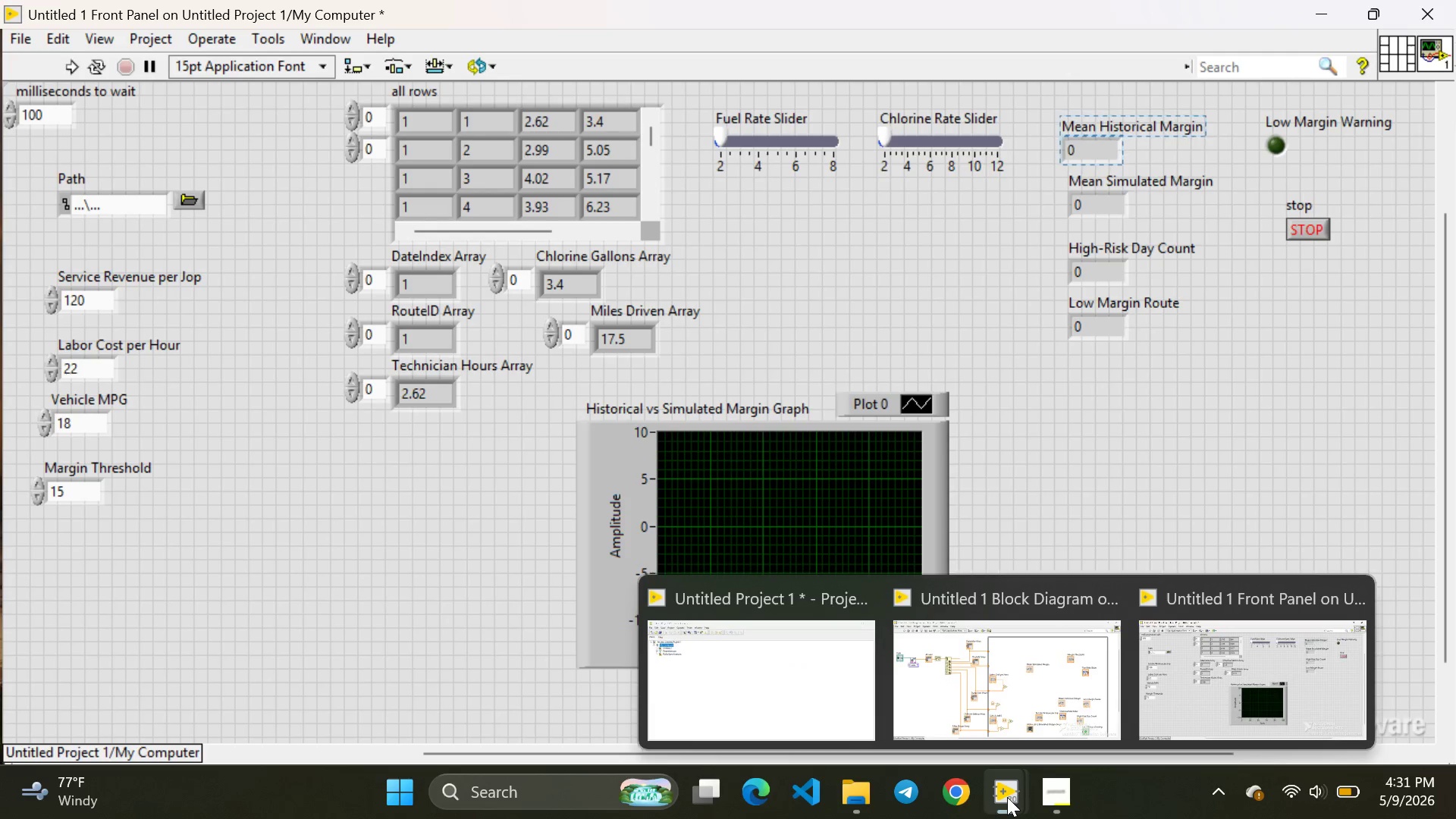 
left_click([1042, 688])
 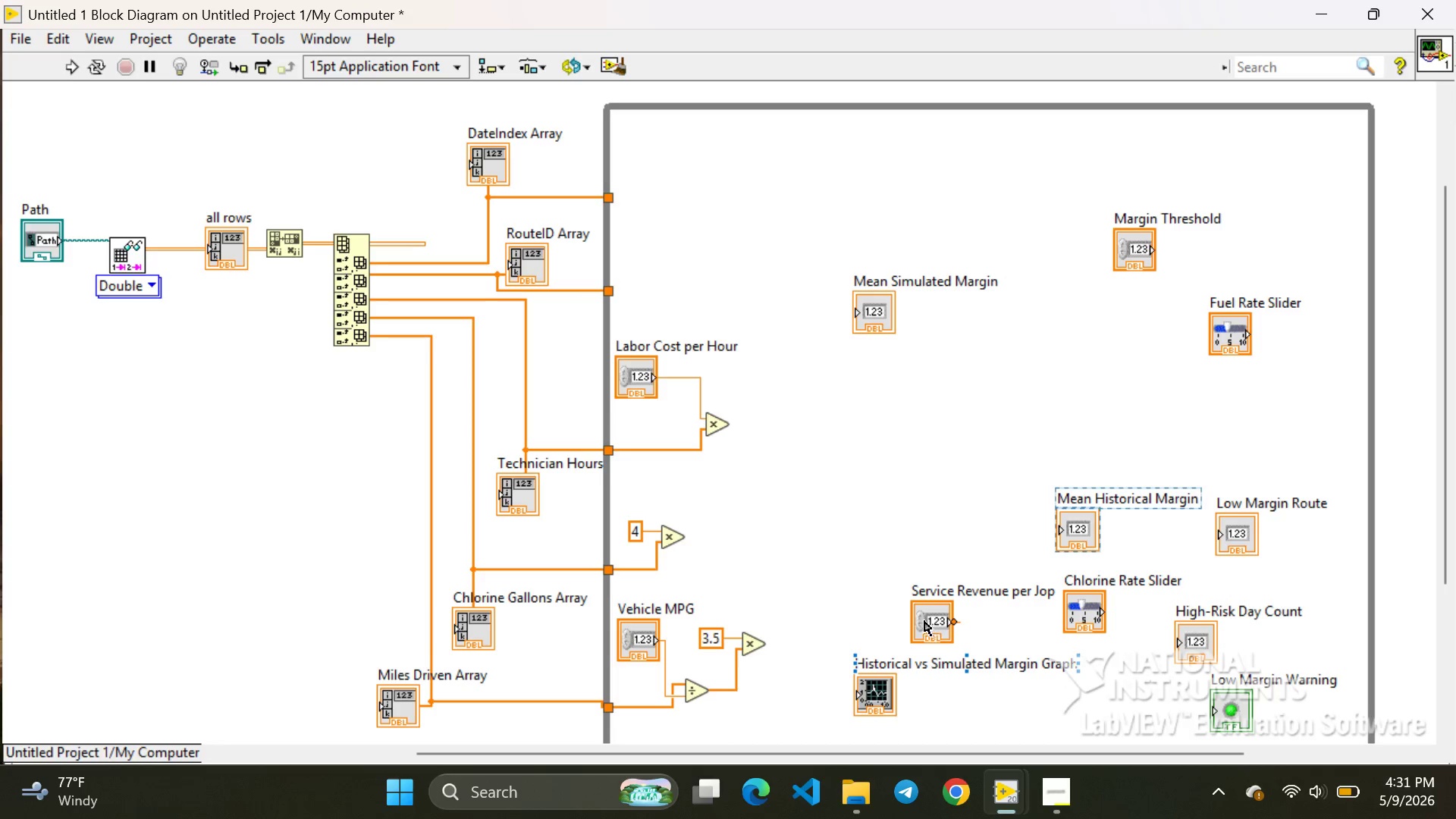 
left_click_drag(start_coordinate=[924, 618], to_coordinate=[905, 152])
 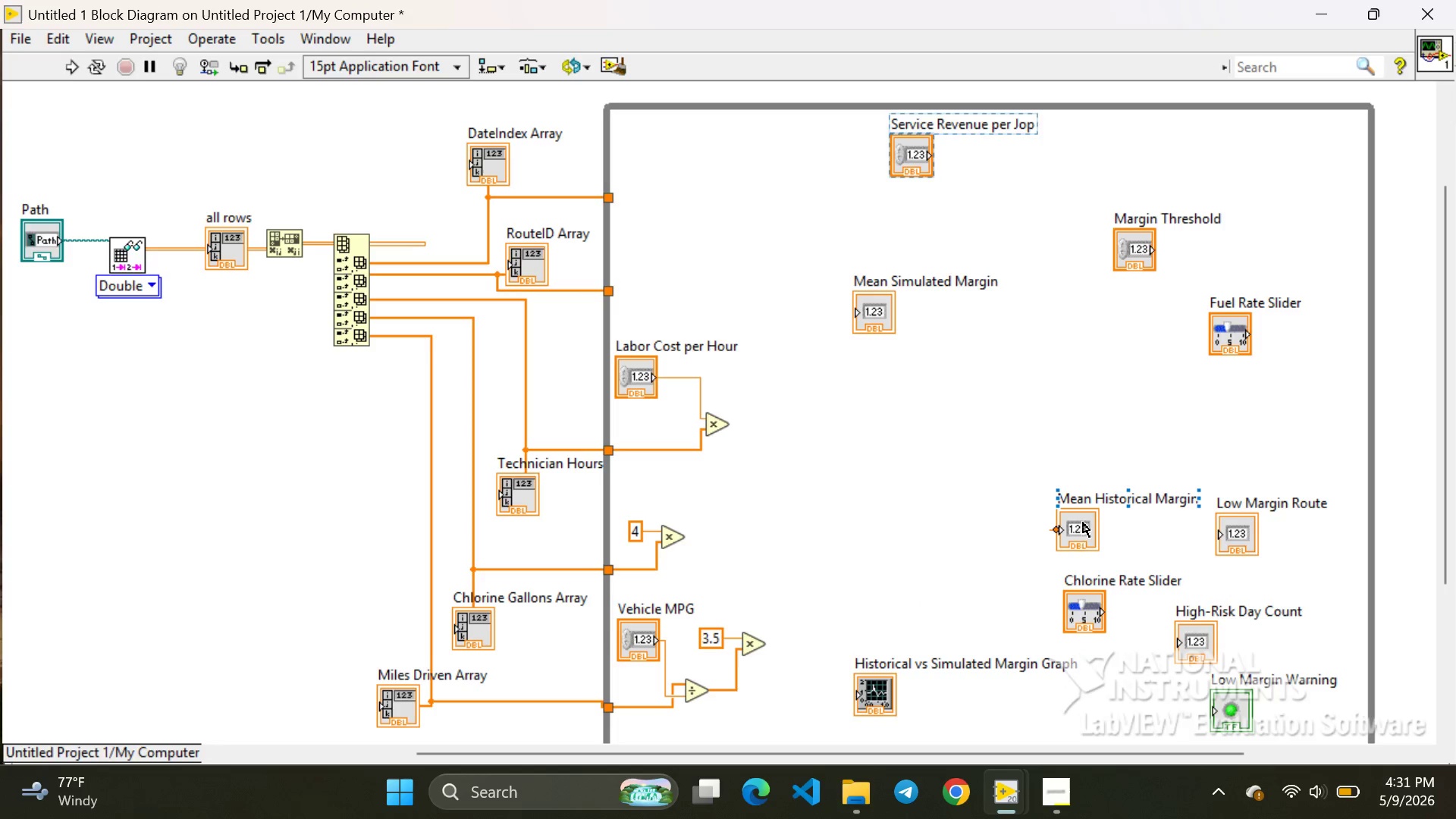 
left_click([1082, 535])
 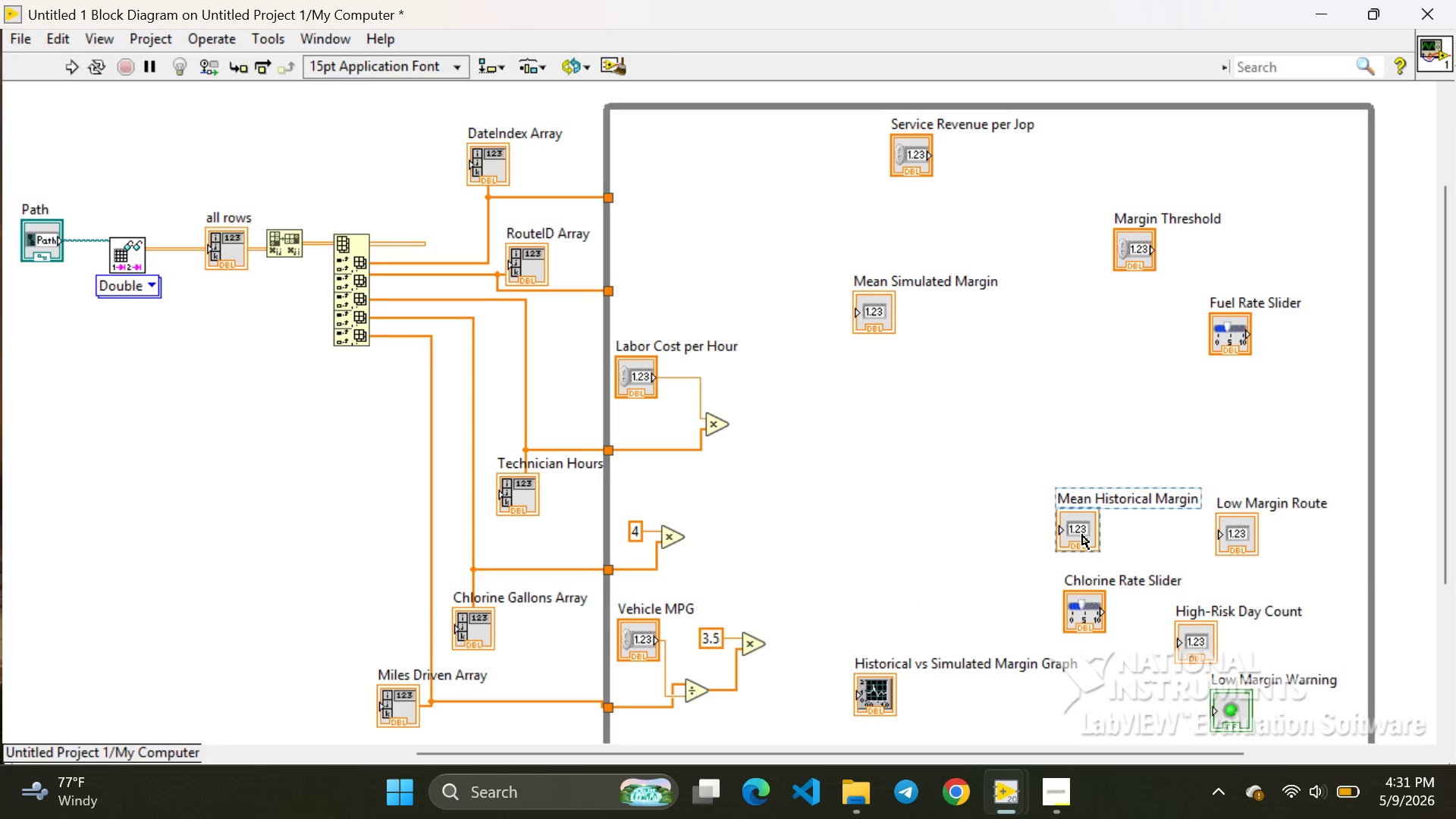 
left_click_drag(start_coordinate=[1082, 535], to_coordinate=[1006, 216])
 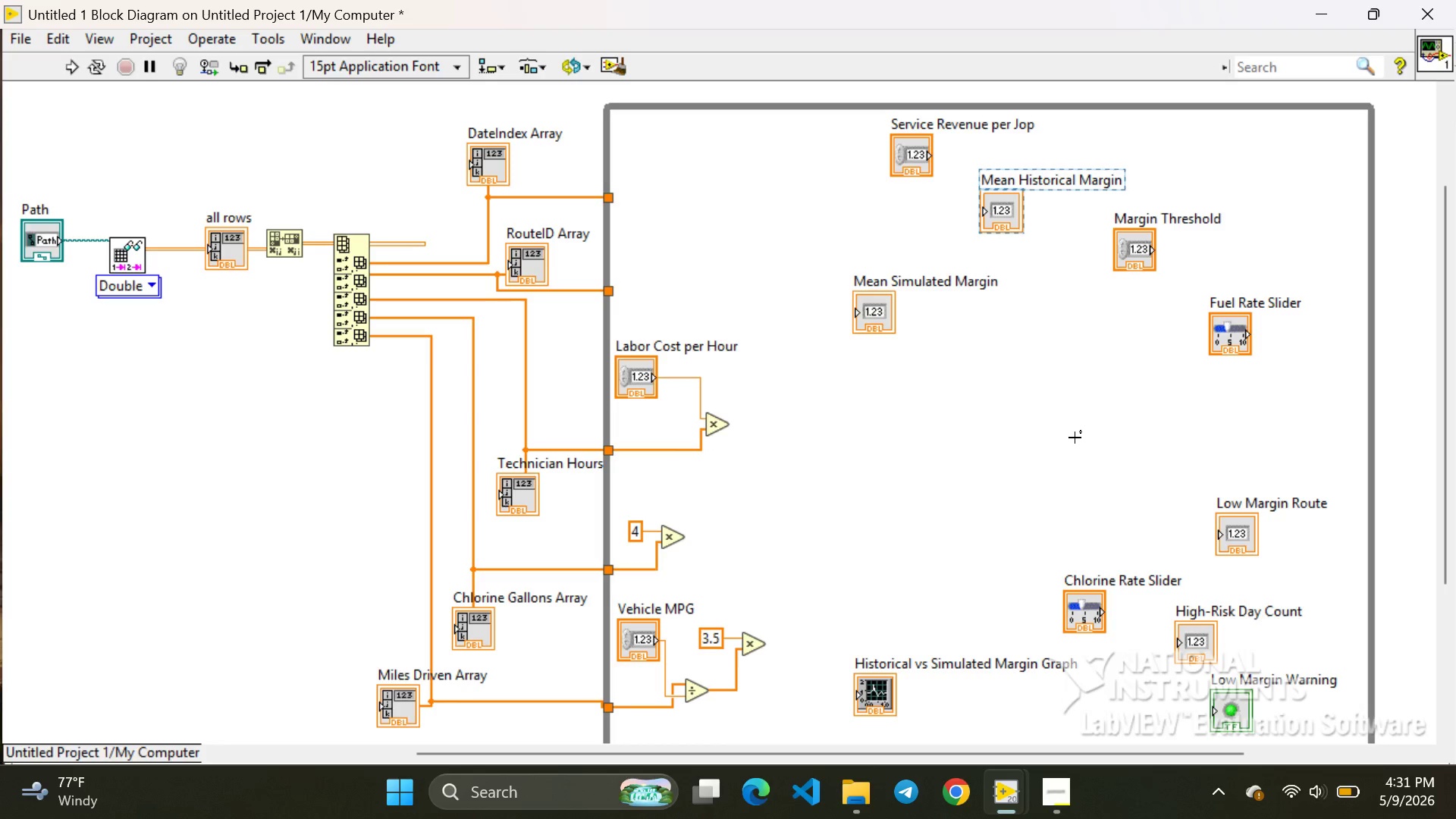 
left_click([1075, 438])
 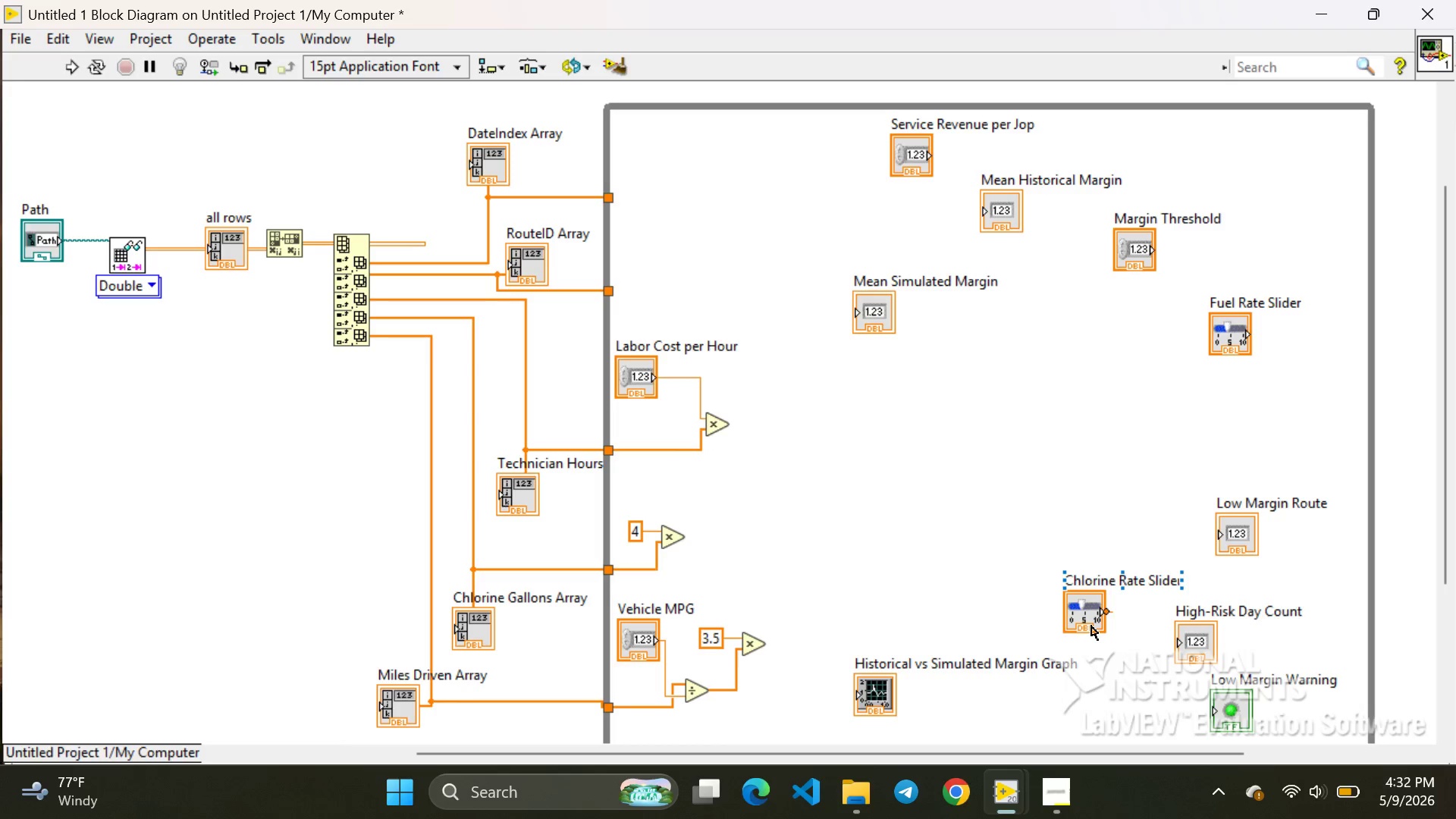 
left_click([1091, 626])
 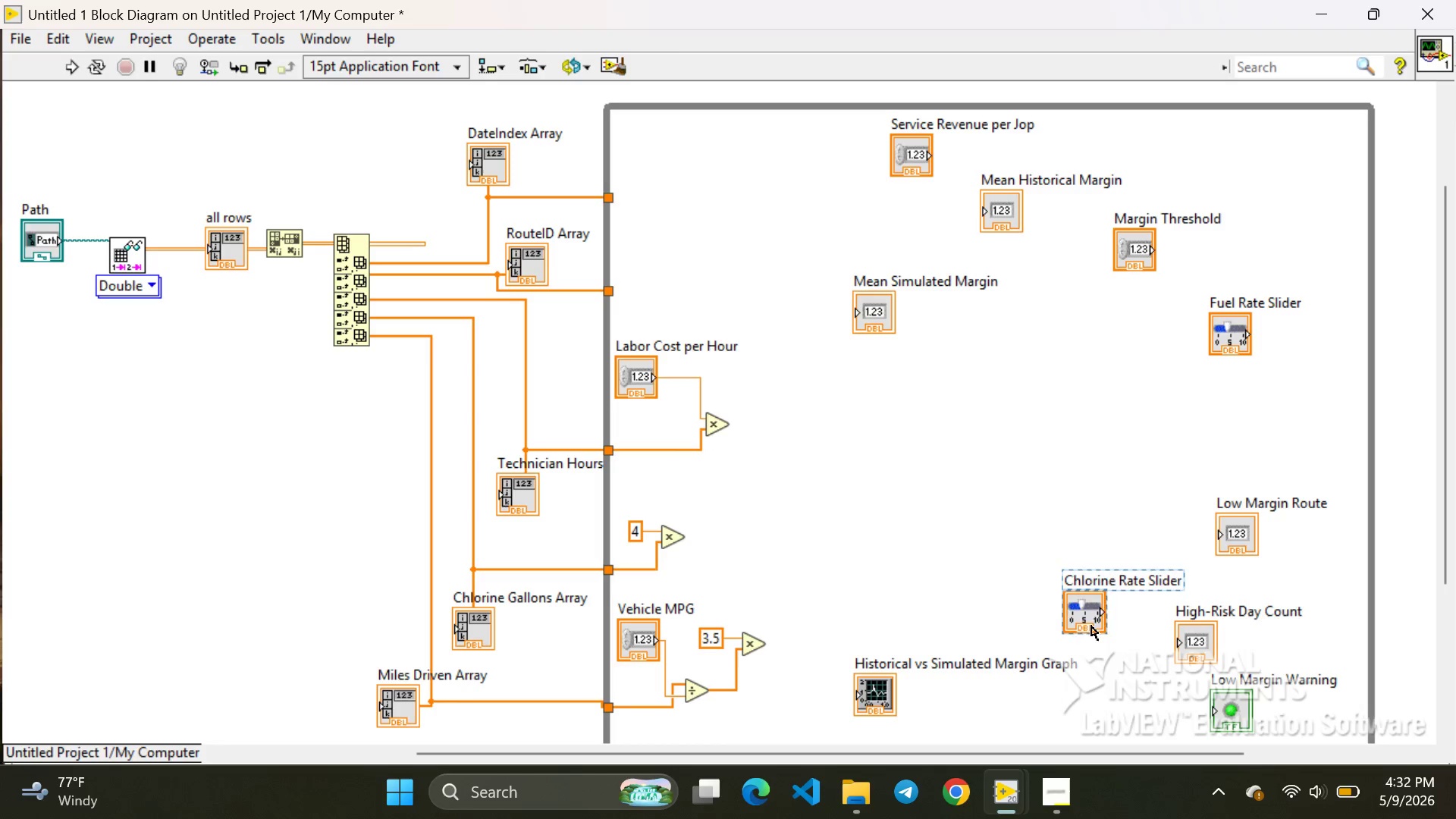 
left_click_drag(start_coordinate=[1091, 626], to_coordinate=[1049, 351])
 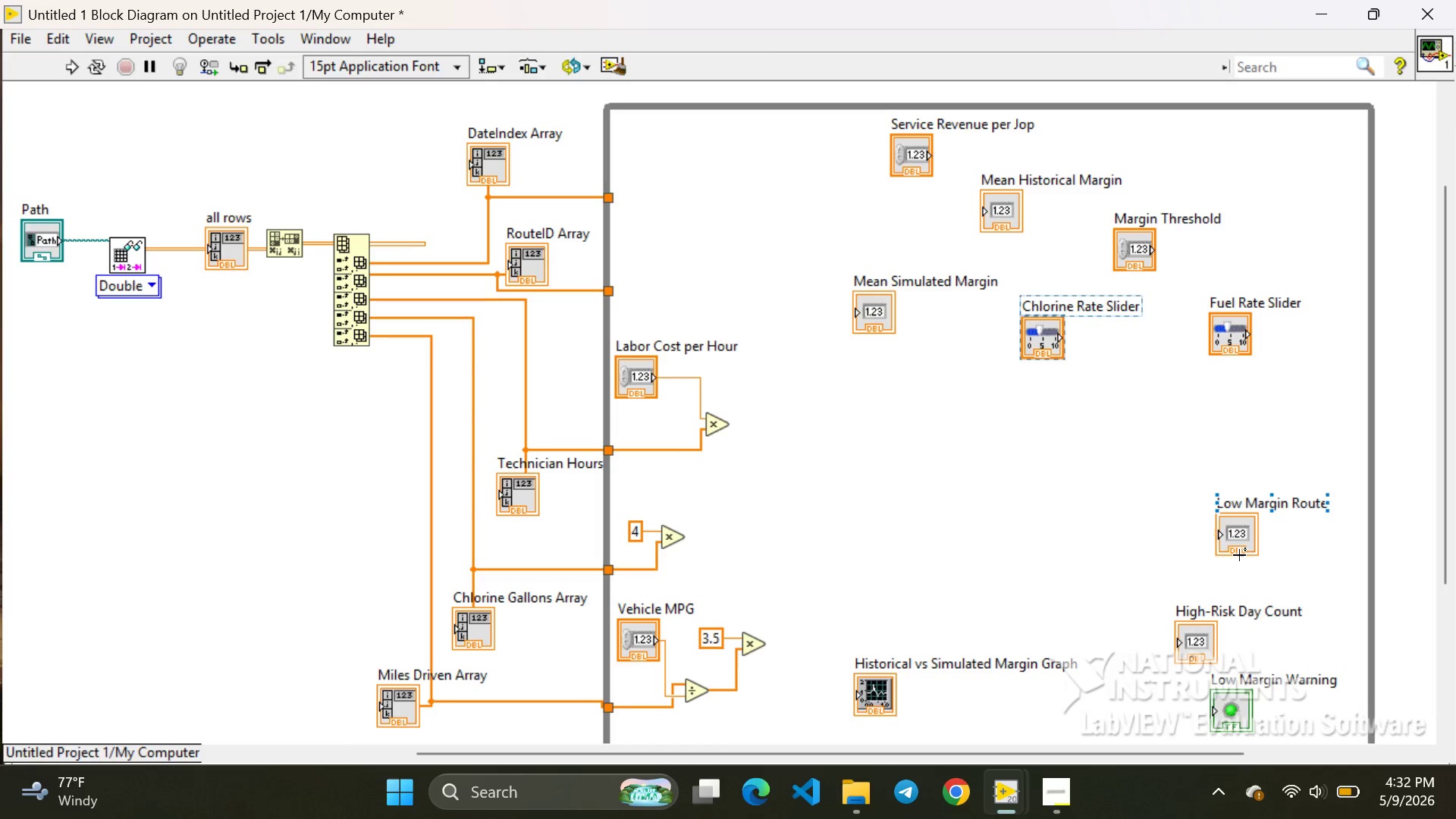 
left_click([1239, 555])
 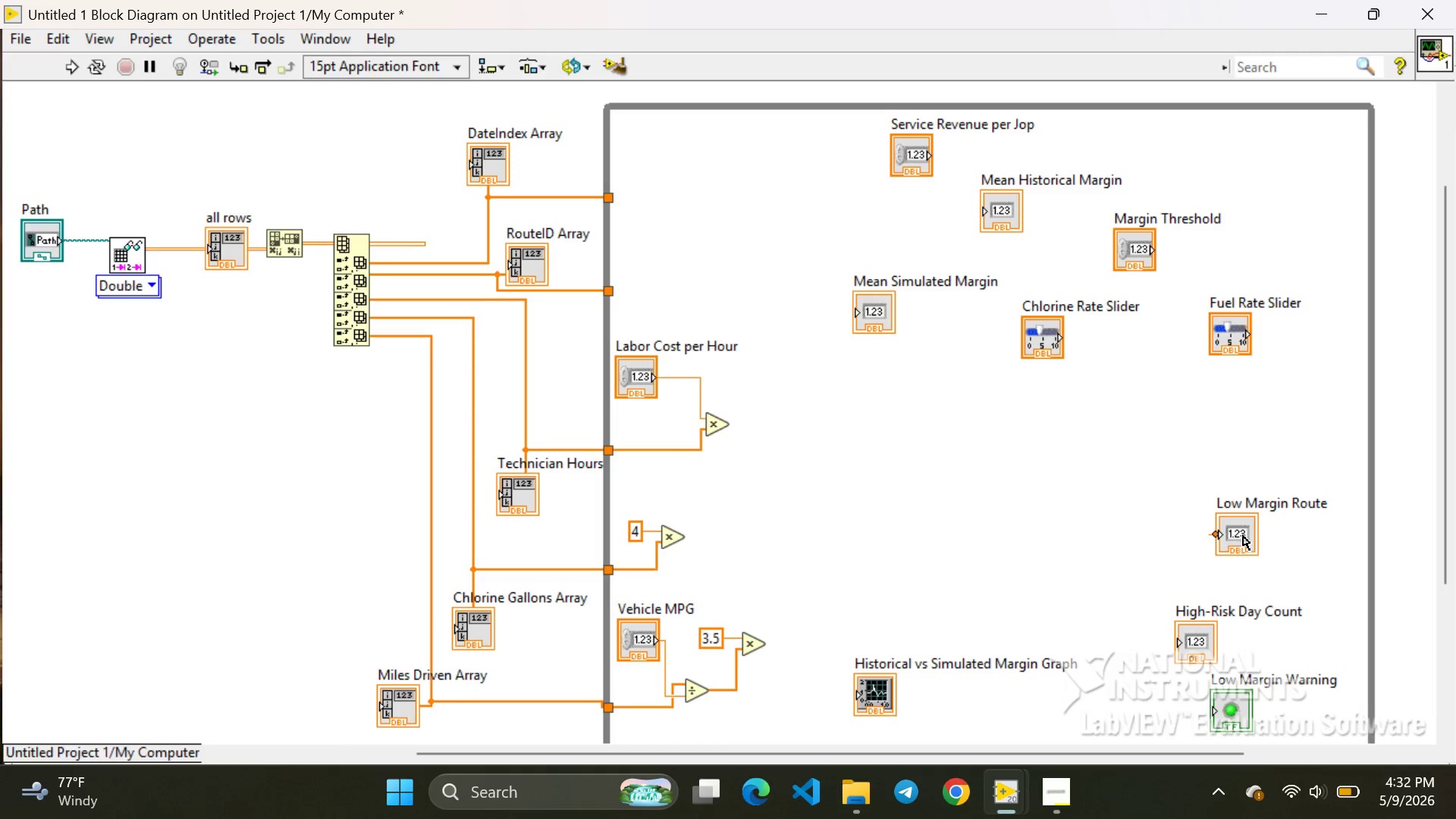 
left_click([1243, 535])
 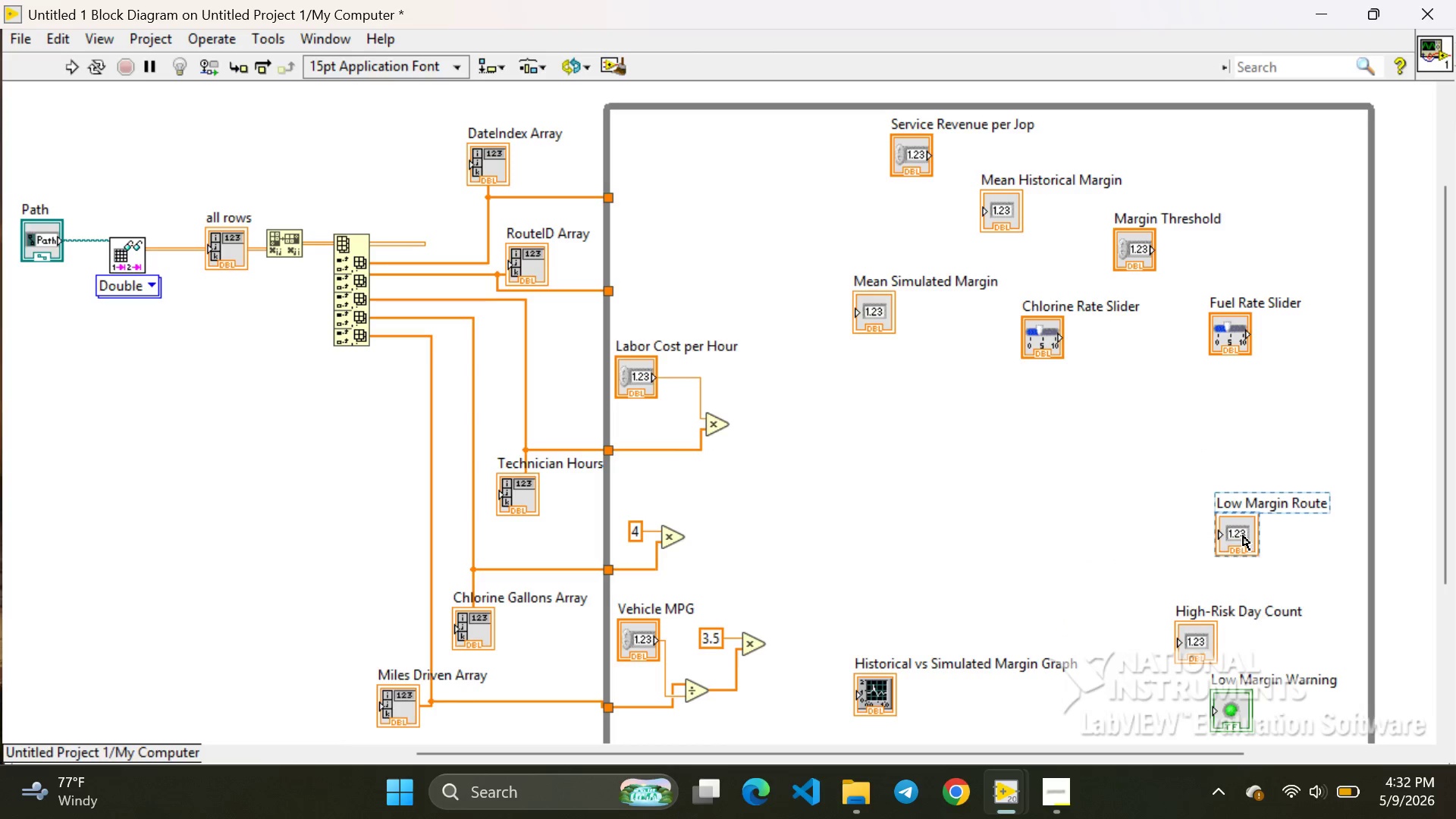 
left_click_drag(start_coordinate=[1243, 535], to_coordinate=[1253, 442])
 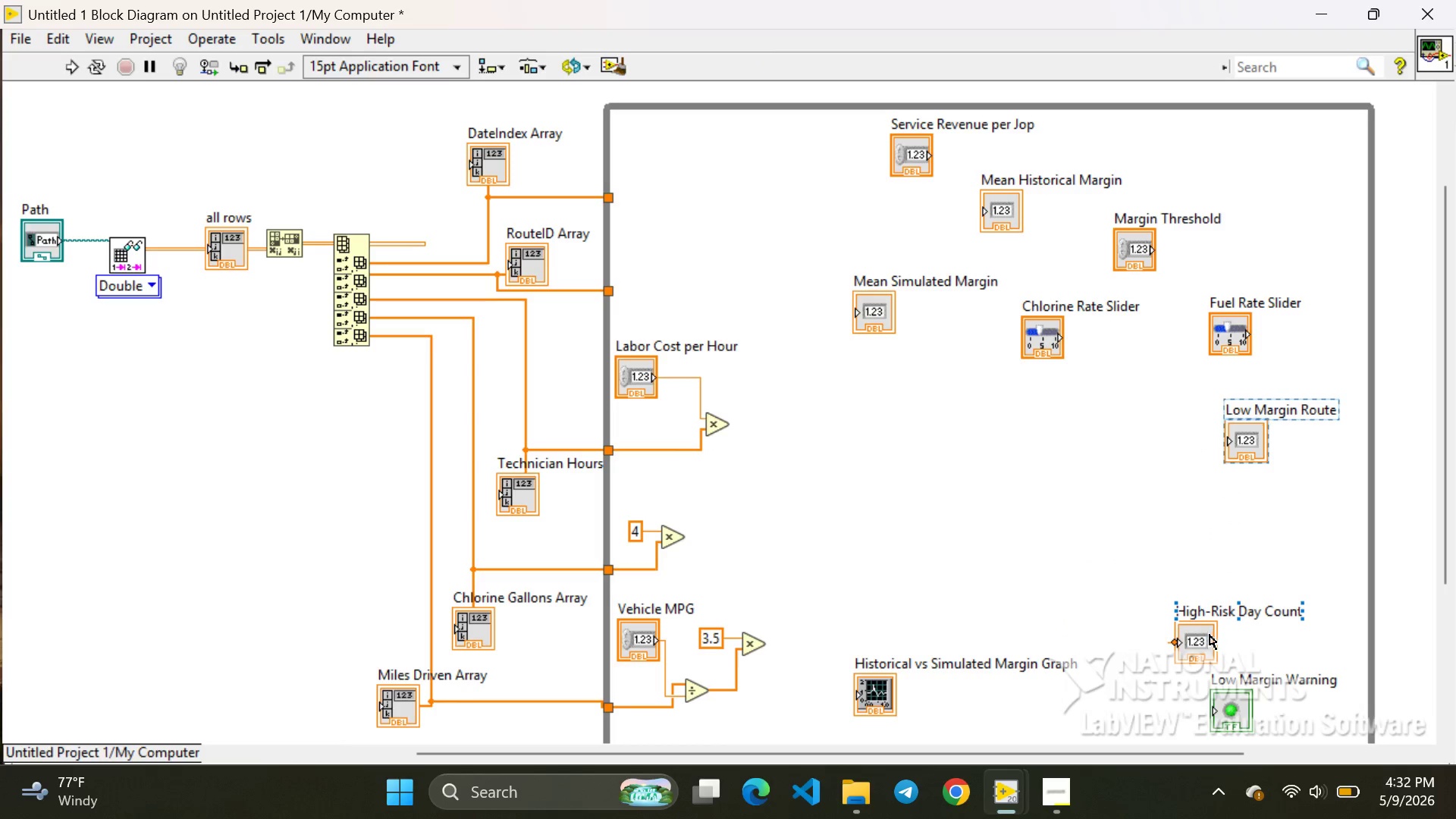 
left_click([1210, 635])
 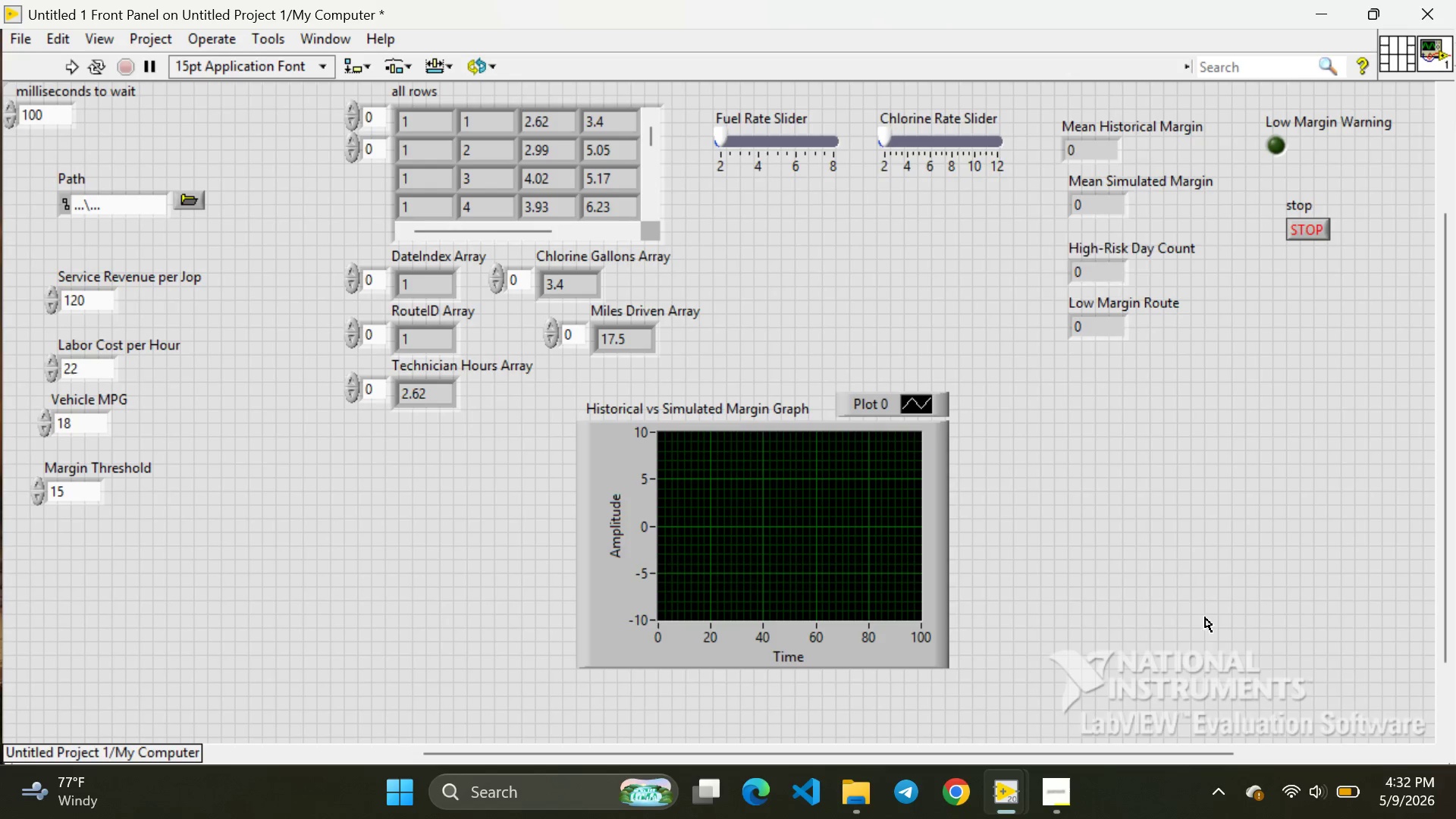 
left_click_drag(start_coordinate=[1210, 635], to_coordinate=[1152, 515])
 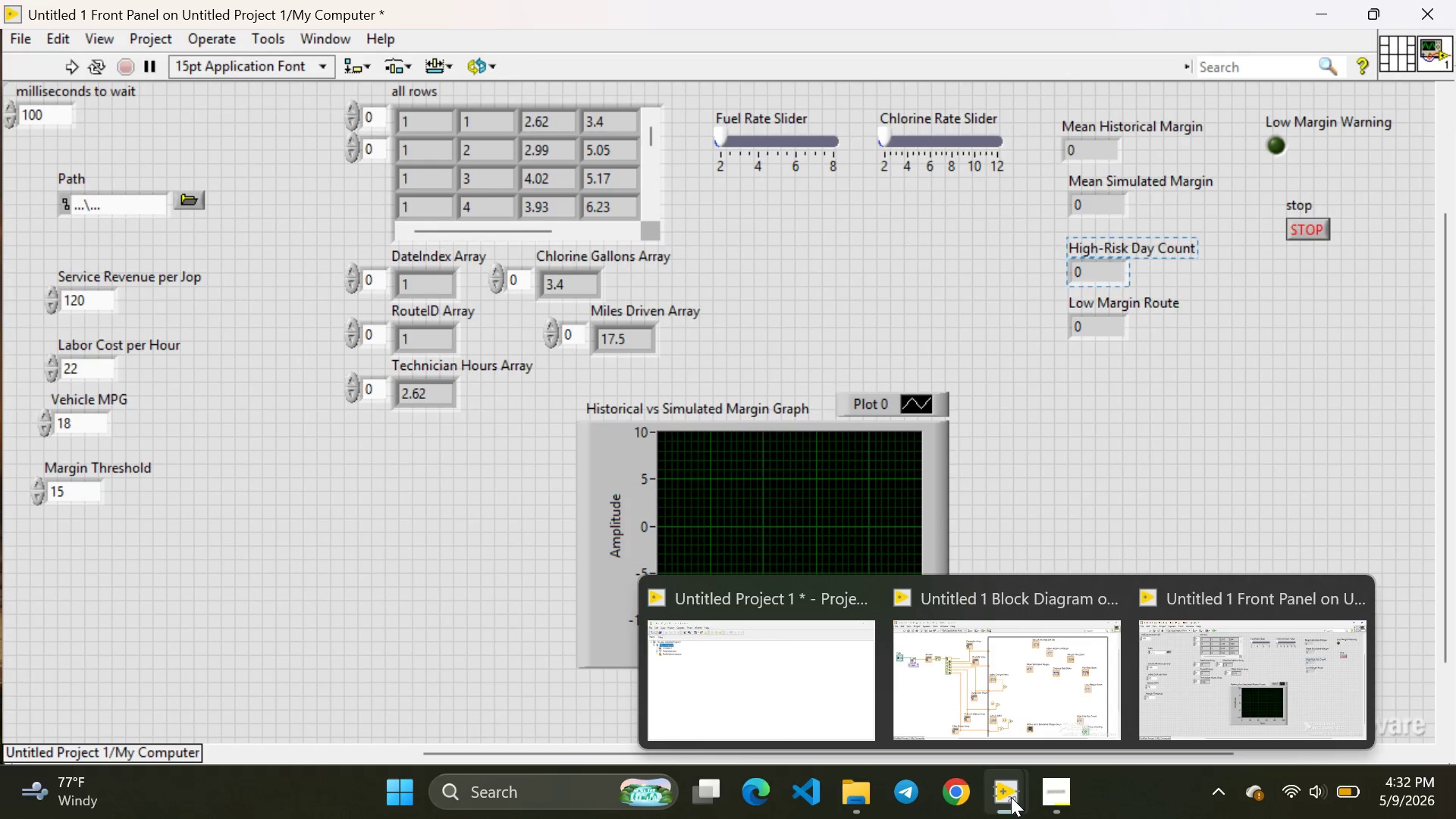 
left_click([1033, 721])
 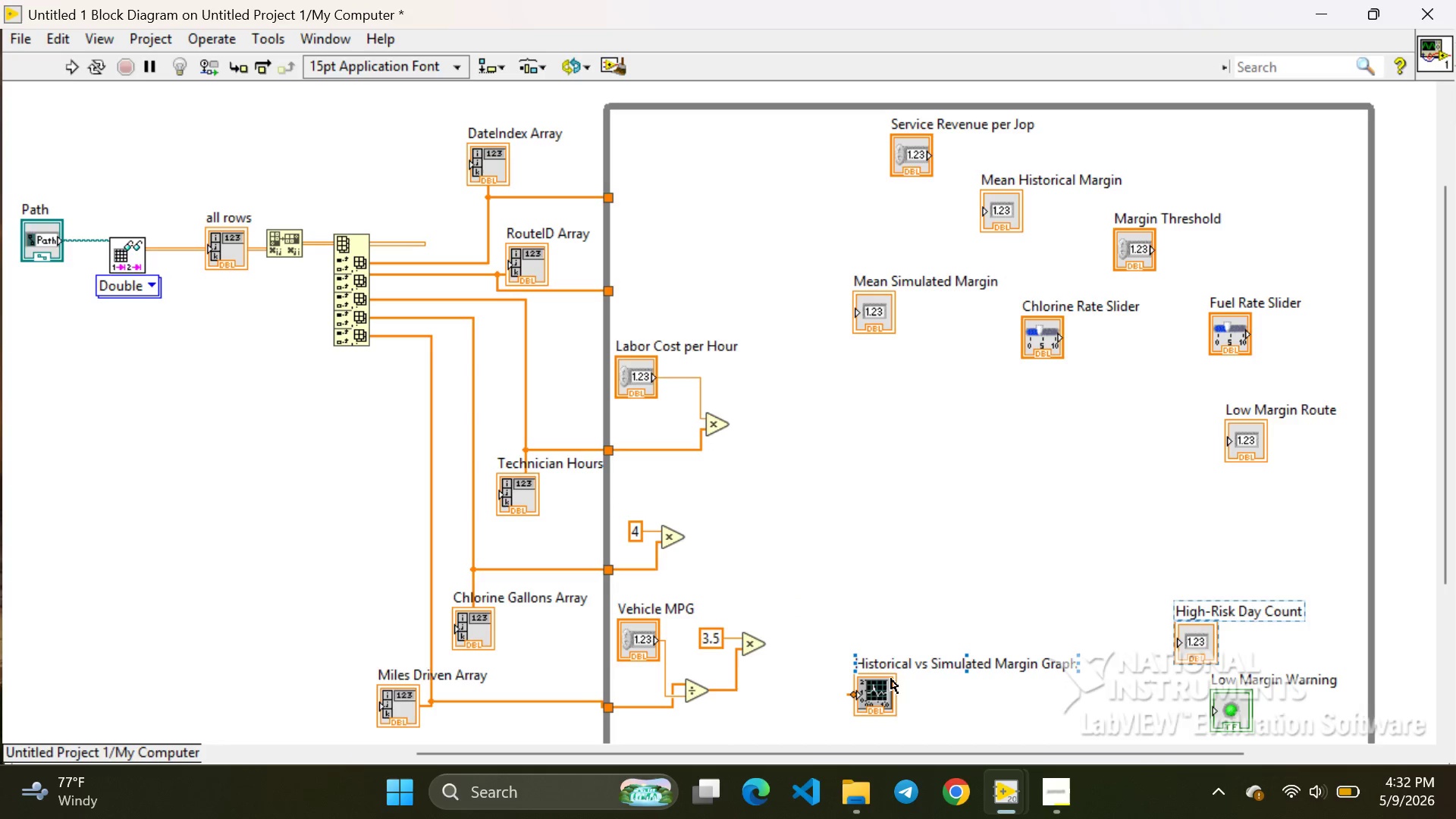 
left_click([877, 691])
 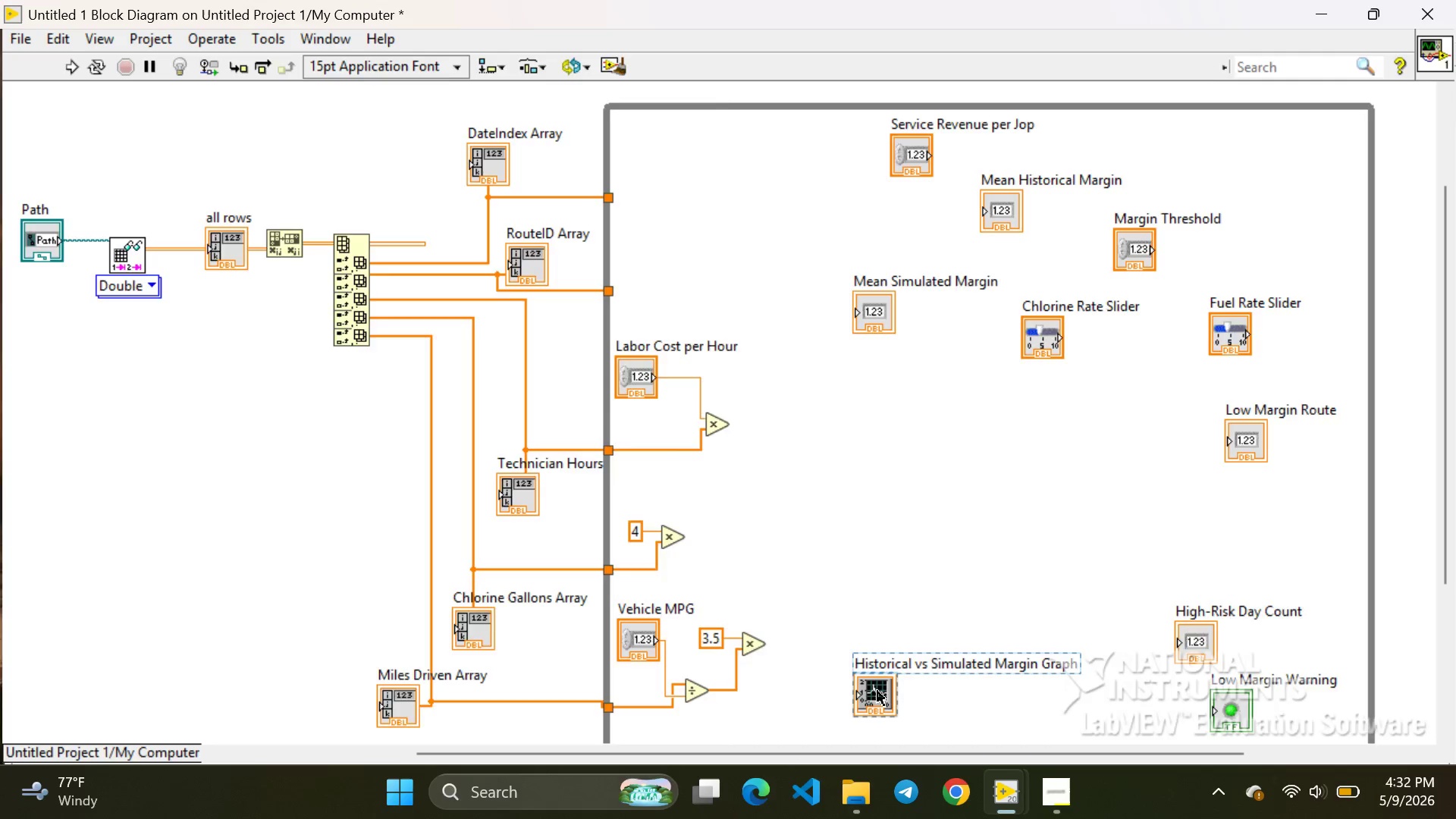 
left_click_drag(start_coordinate=[877, 691], to_coordinate=[948, 577])
 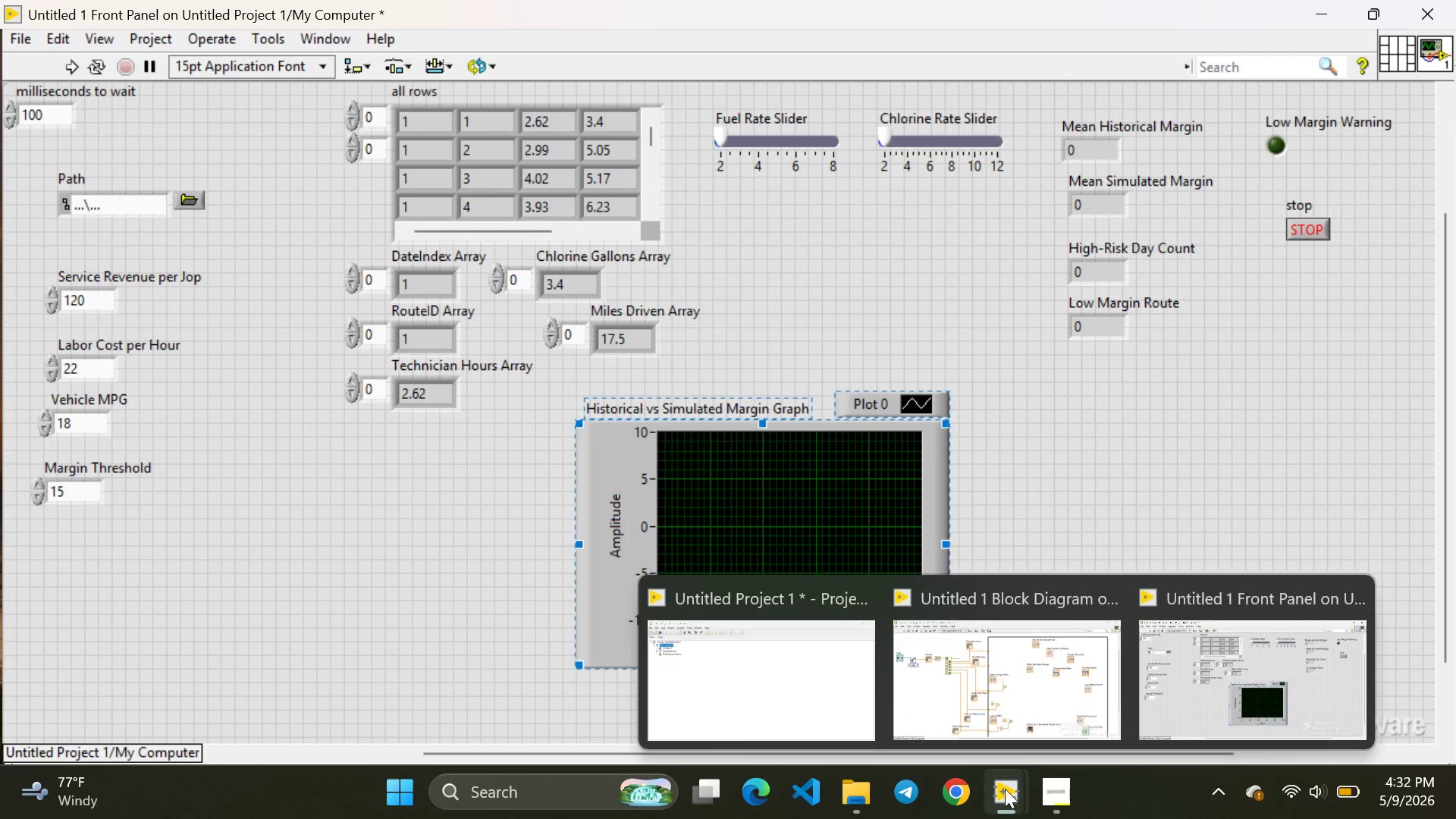 
left_click([1028, 718])
 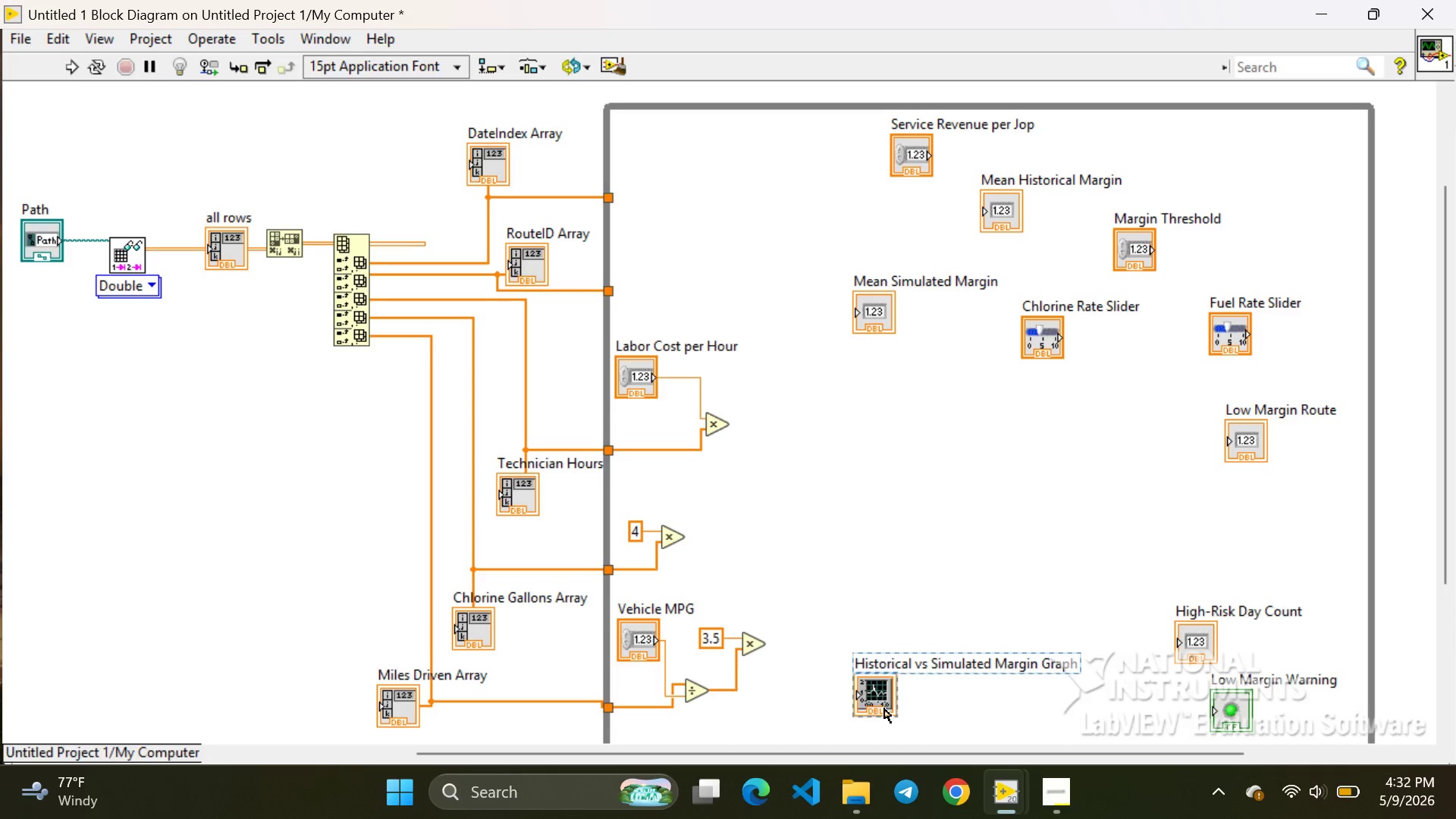 
left_click_drag(start_coordinate=[873, 699], to_coordinate=[1138, 556])
 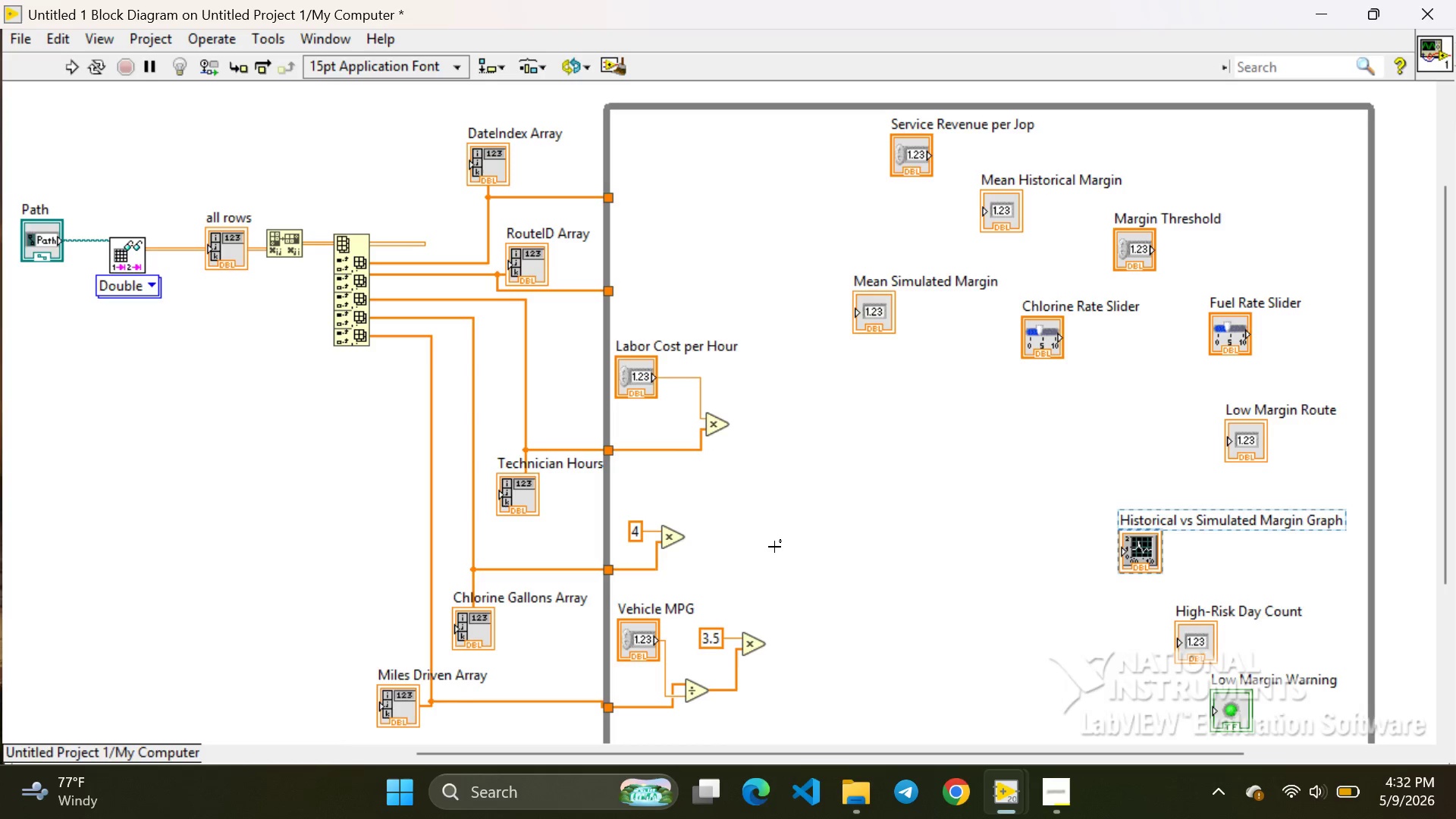 
wait(6.95)
 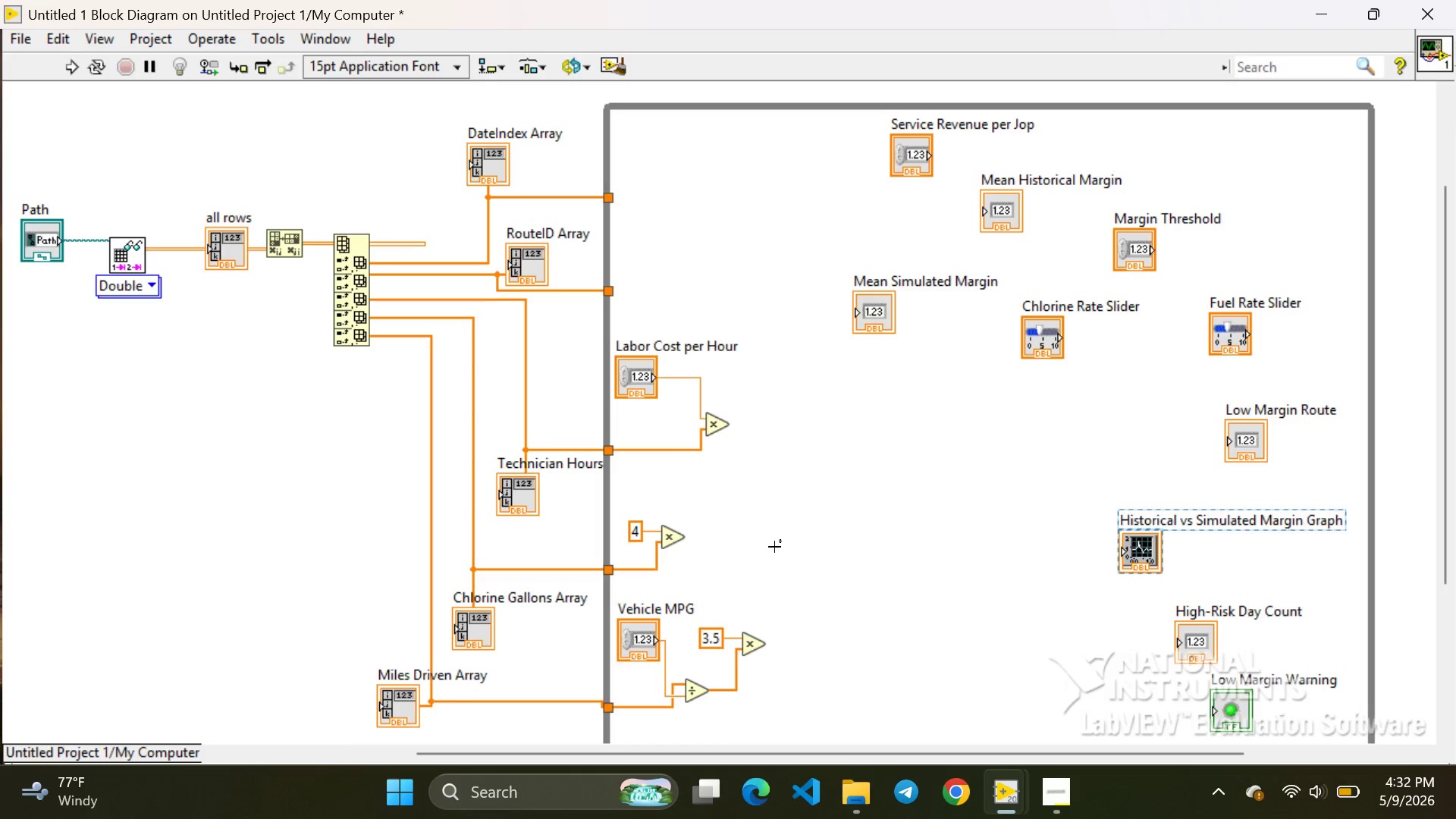 
right_click([774, 547])
 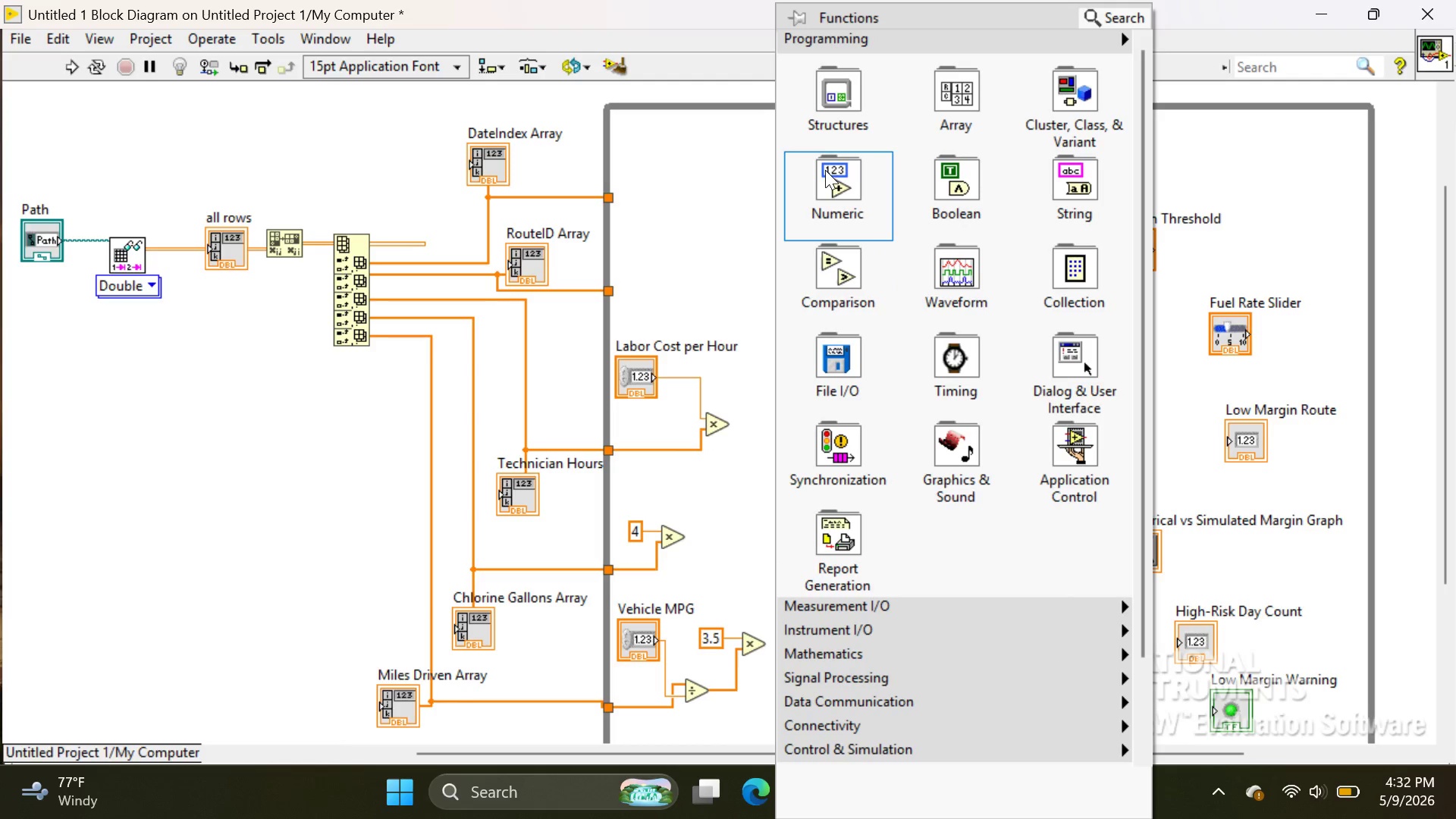 
left_click([825, 170])
 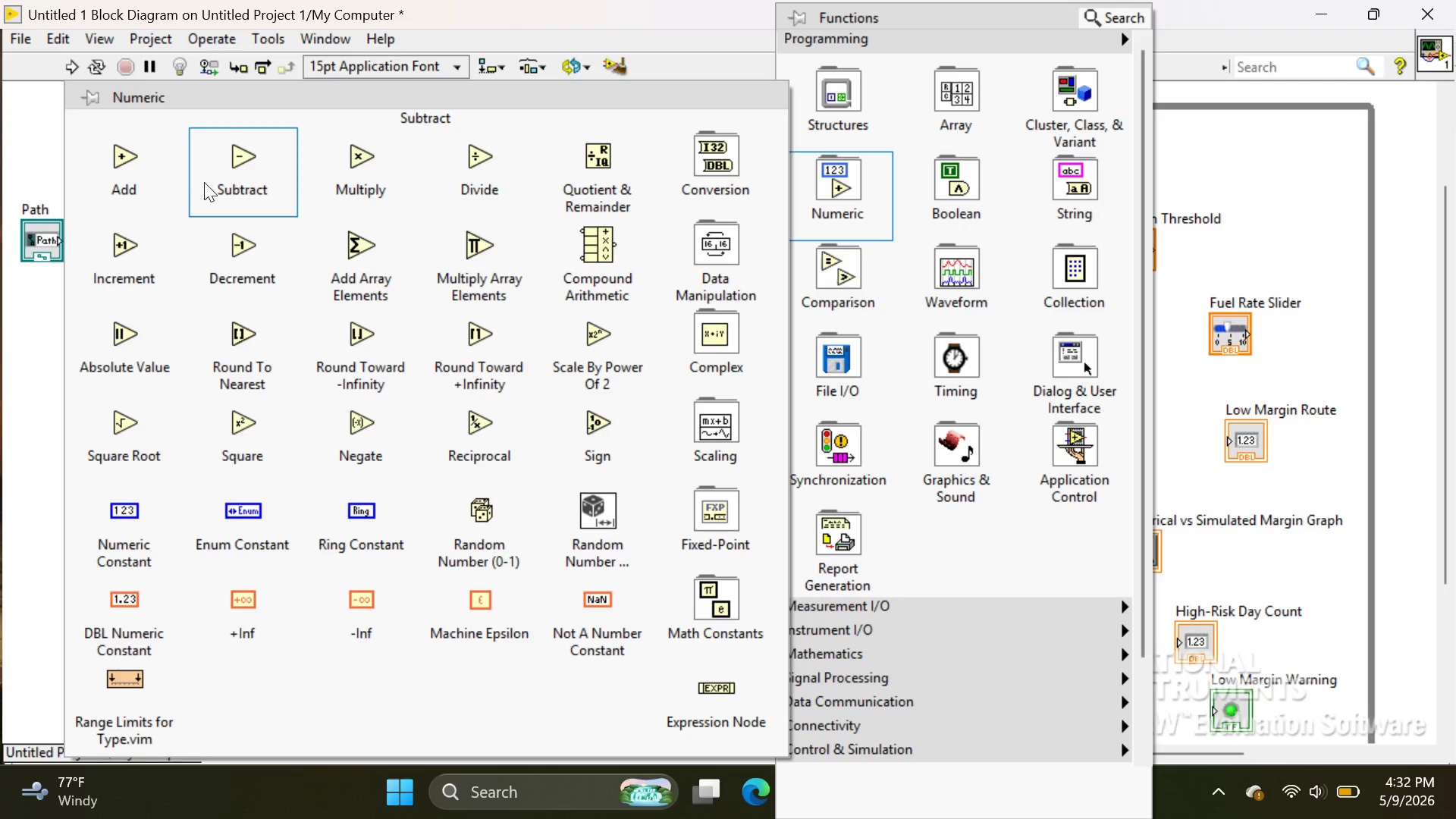 
left_click([146, 175])
 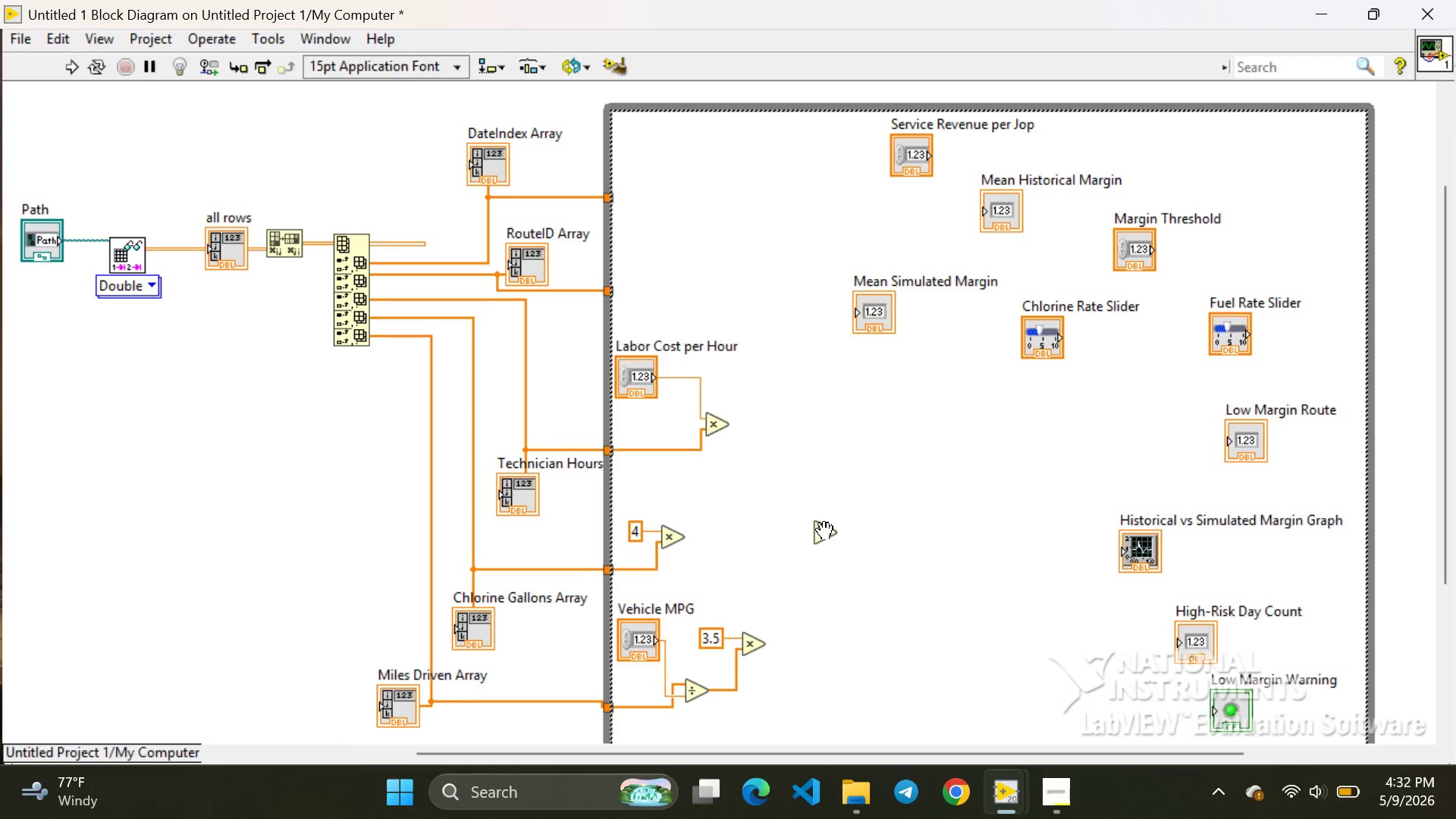 
left_click([818, 530])
 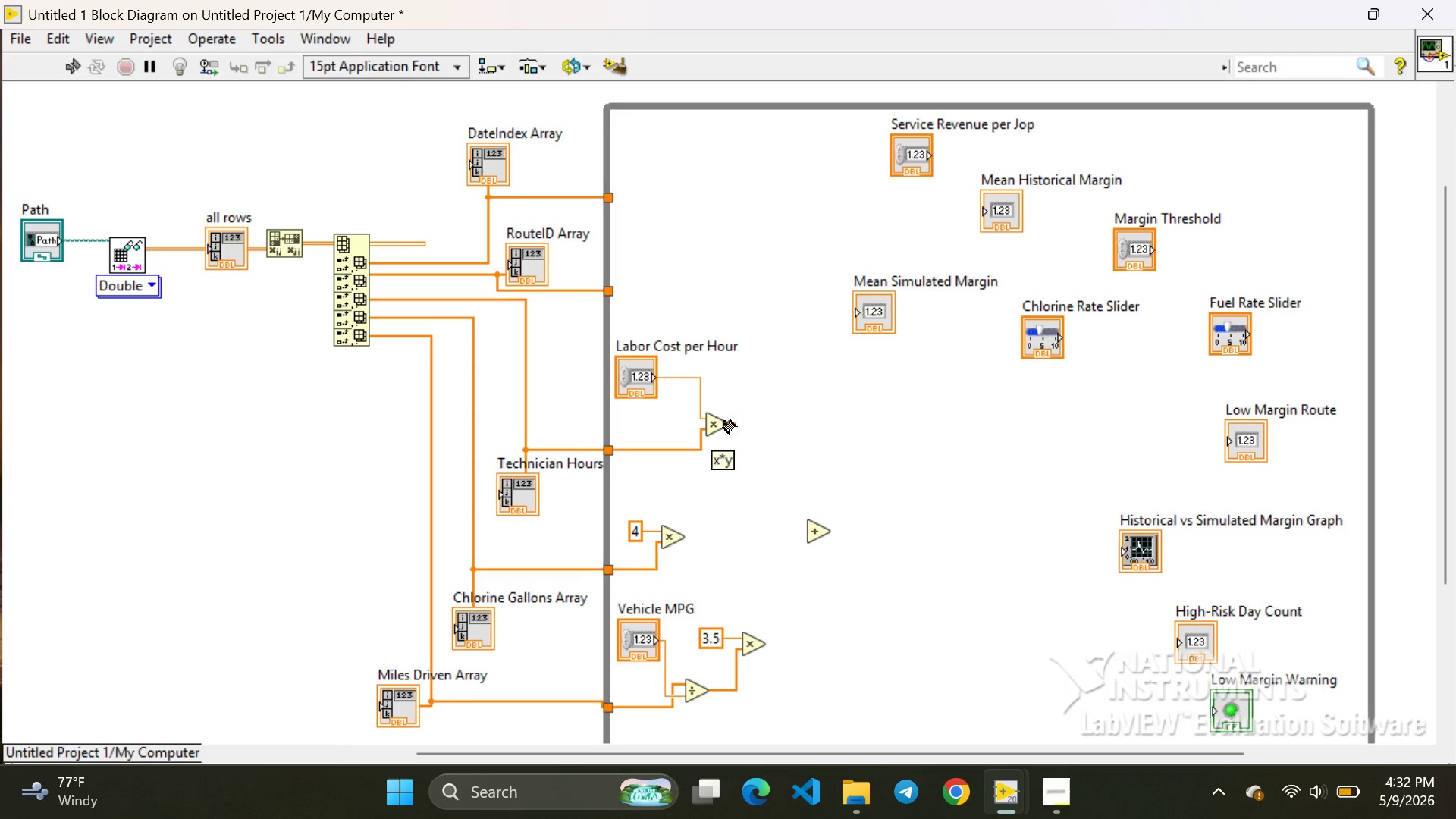 
left_click_drag(start_coordinate=[730, 421], to_coordinate=[771, 522])
 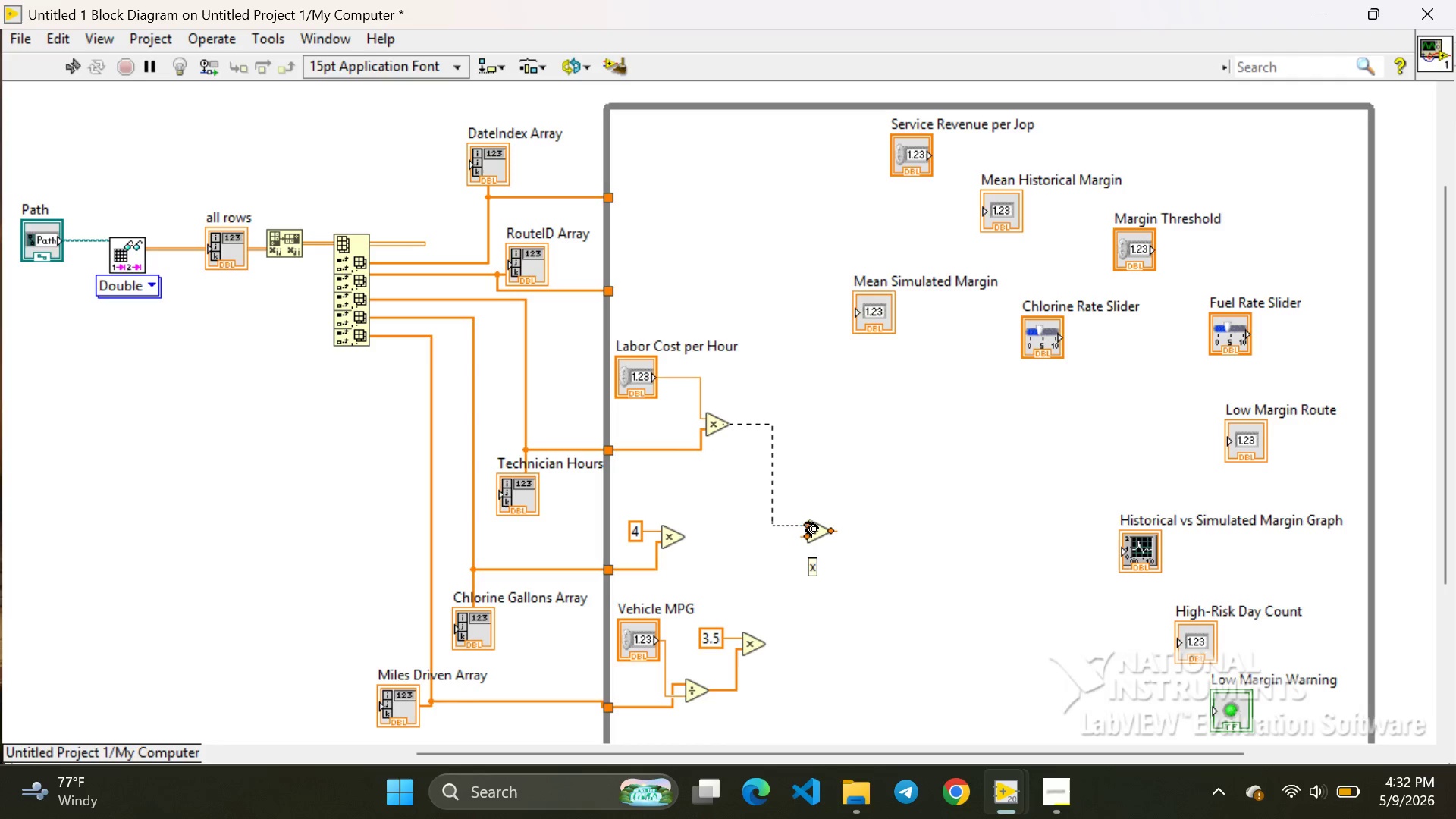 
left_click([806, 523])
 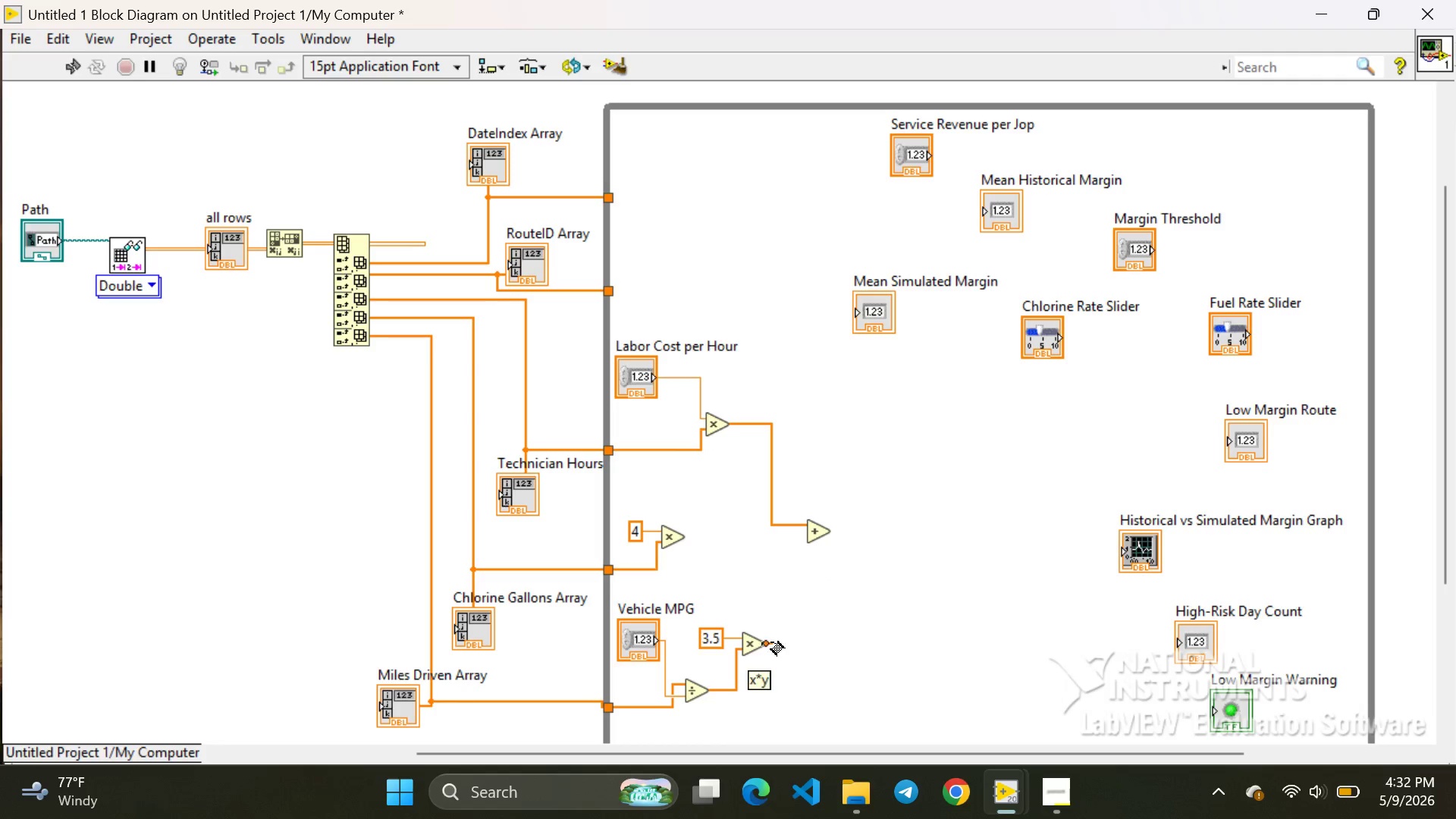 
left_click_drag(start_coordinate=[767, 643], to_coordinate=[801, 532])
 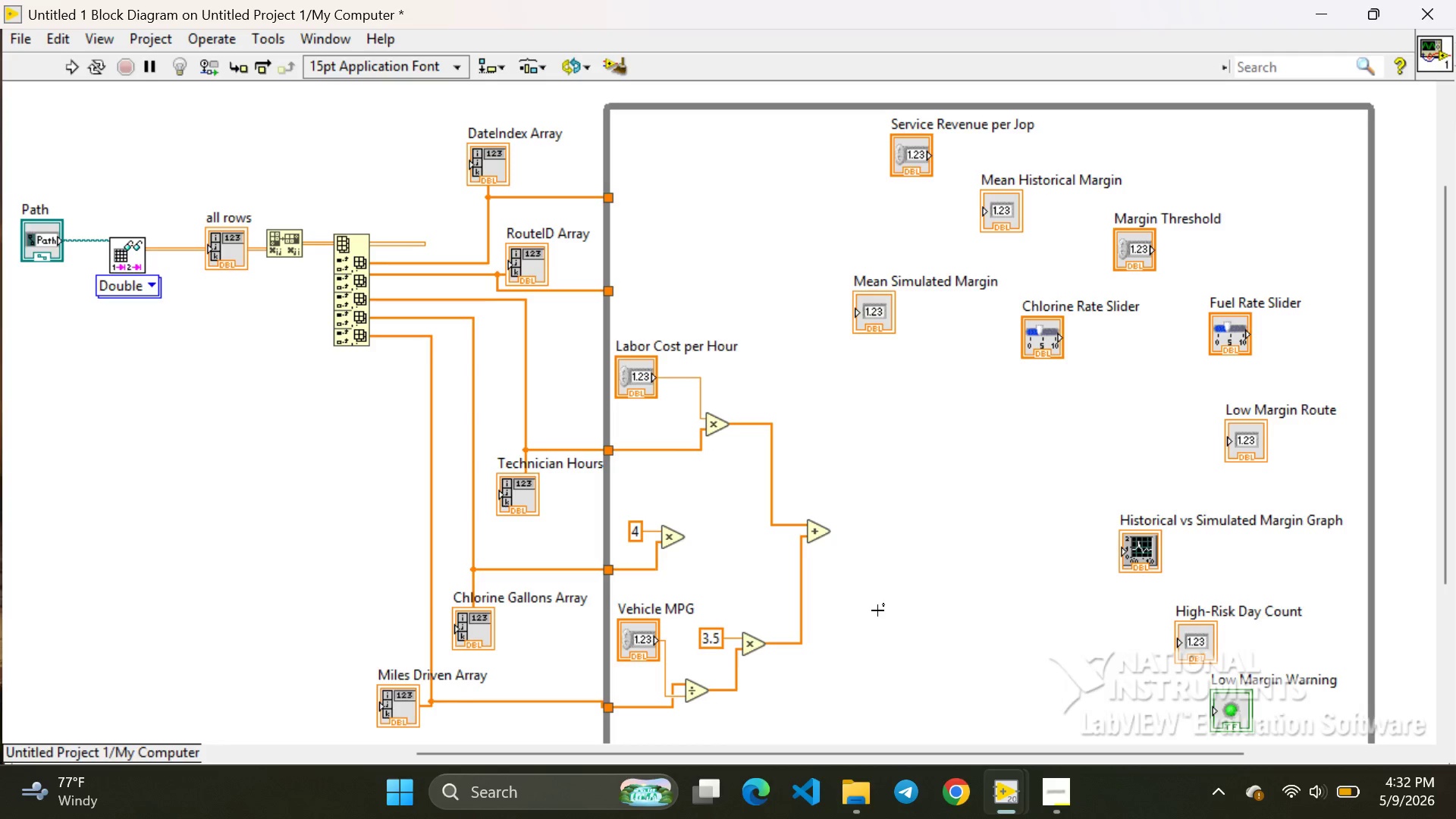 
wait(10.23)
 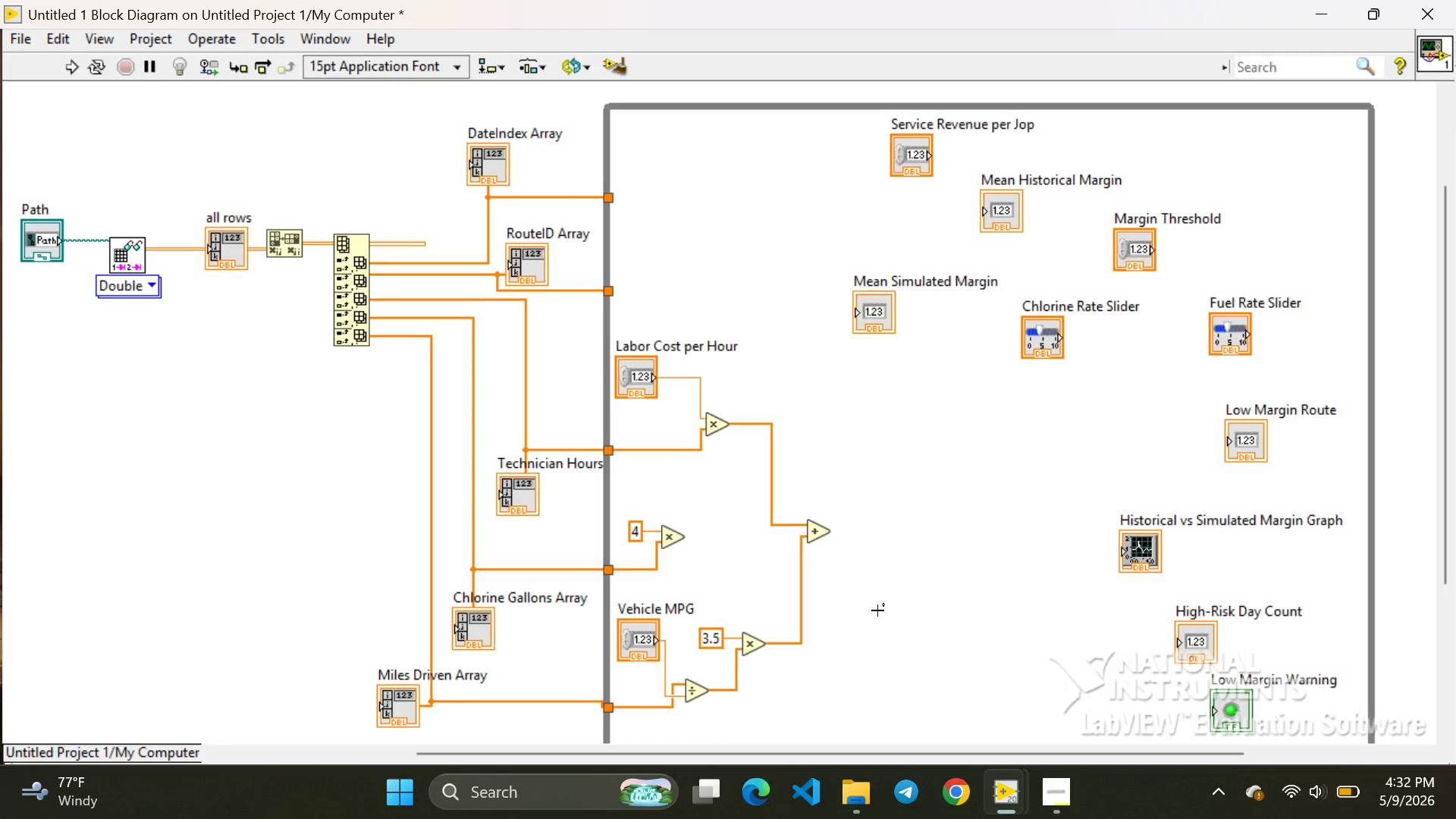 
left_click_drag(start_coordinate=[818, 531], to_coordinate=[814, 599])
 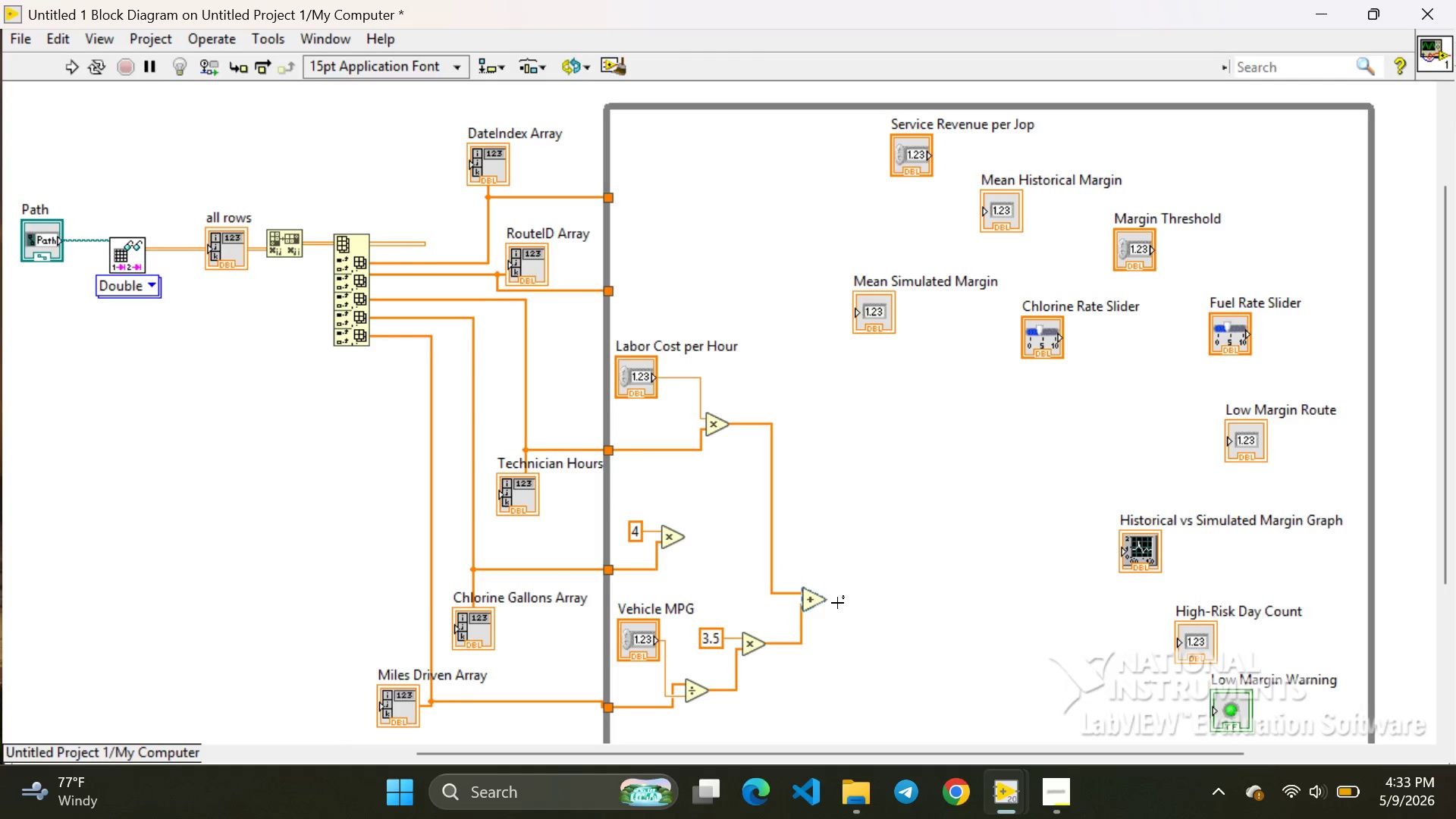 
left_click([837, 603])
 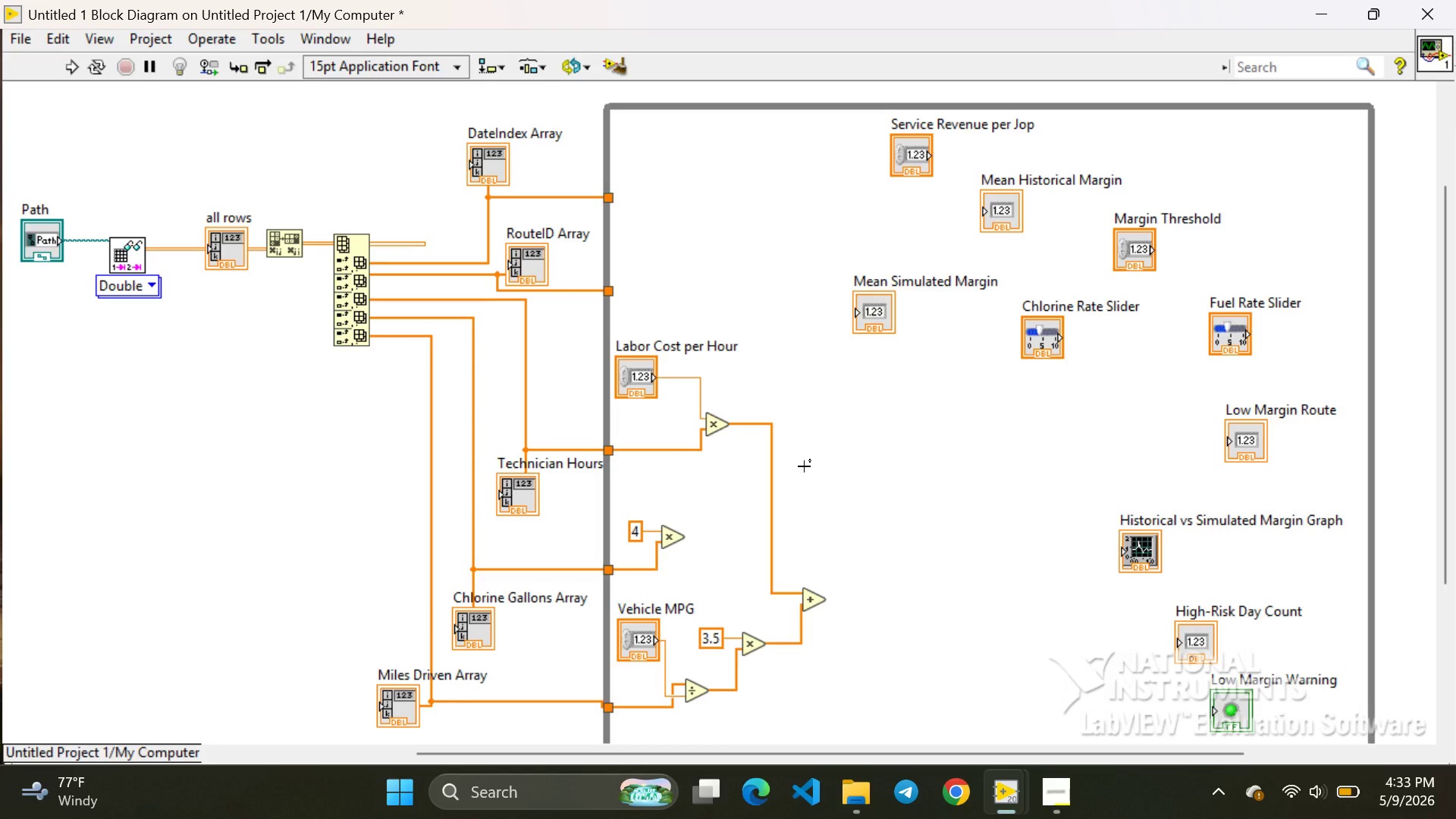 
right_click([804, 466])
 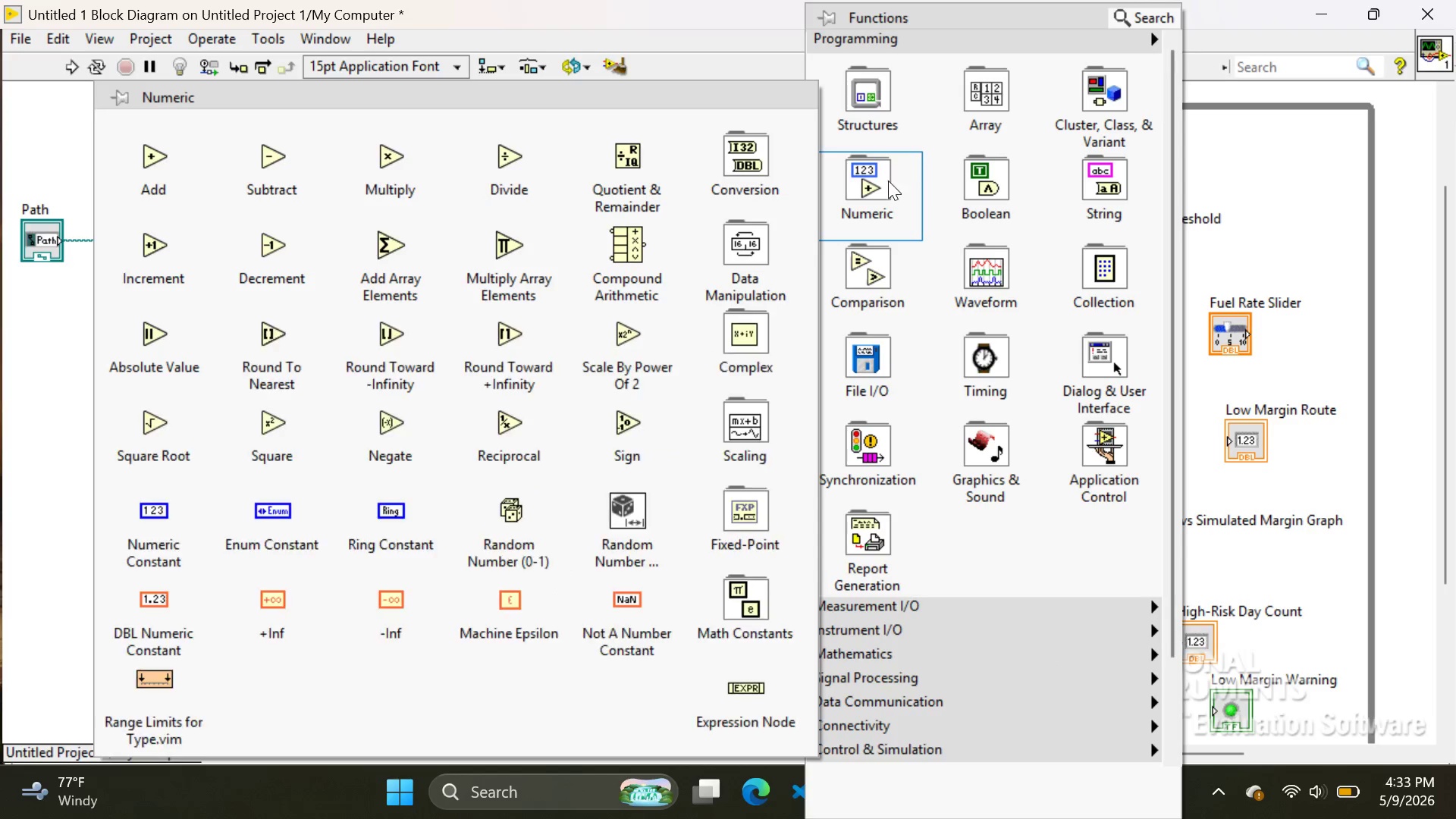 
left_click([888, 180])
 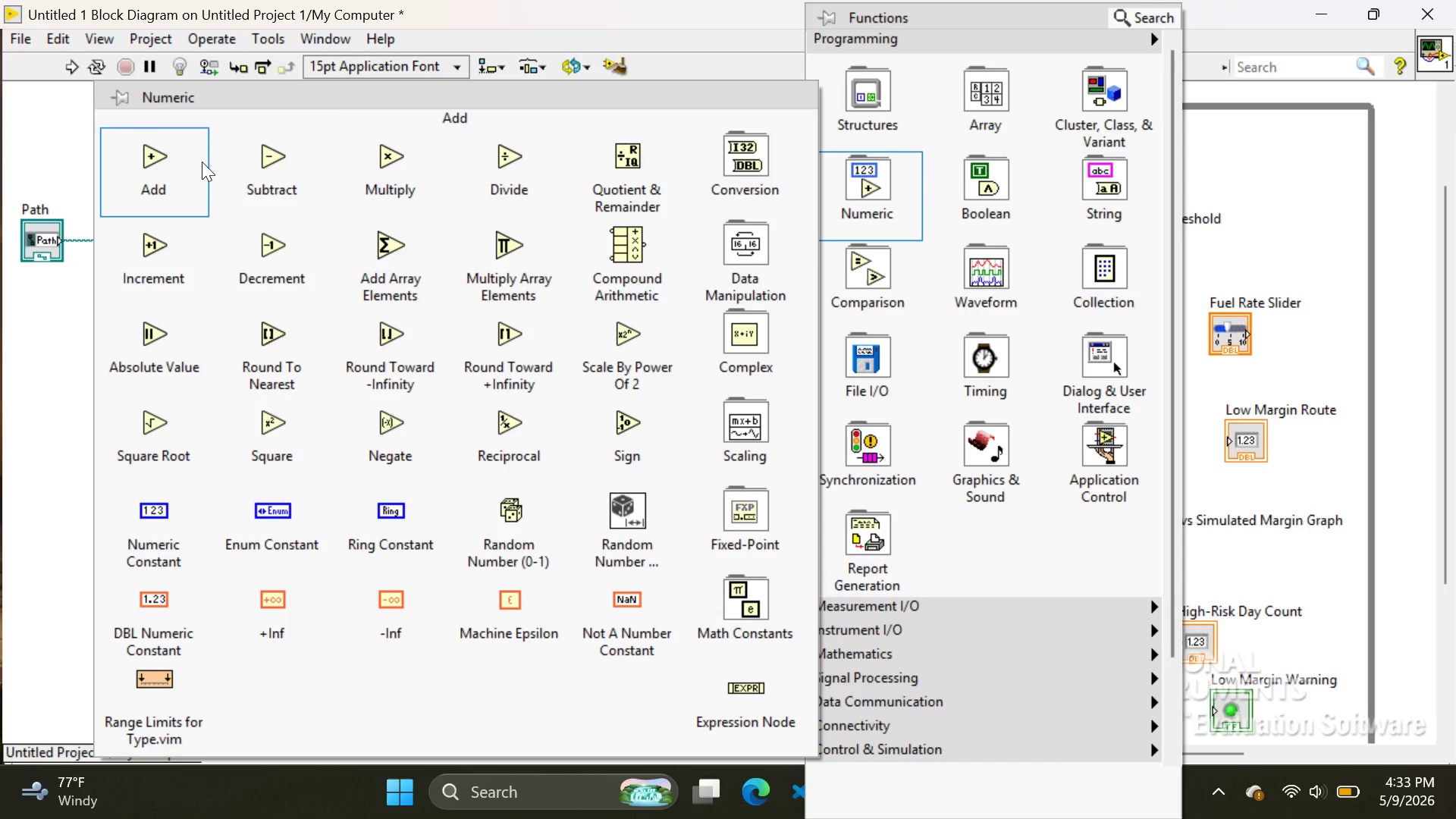 
left_click([181, 163])
 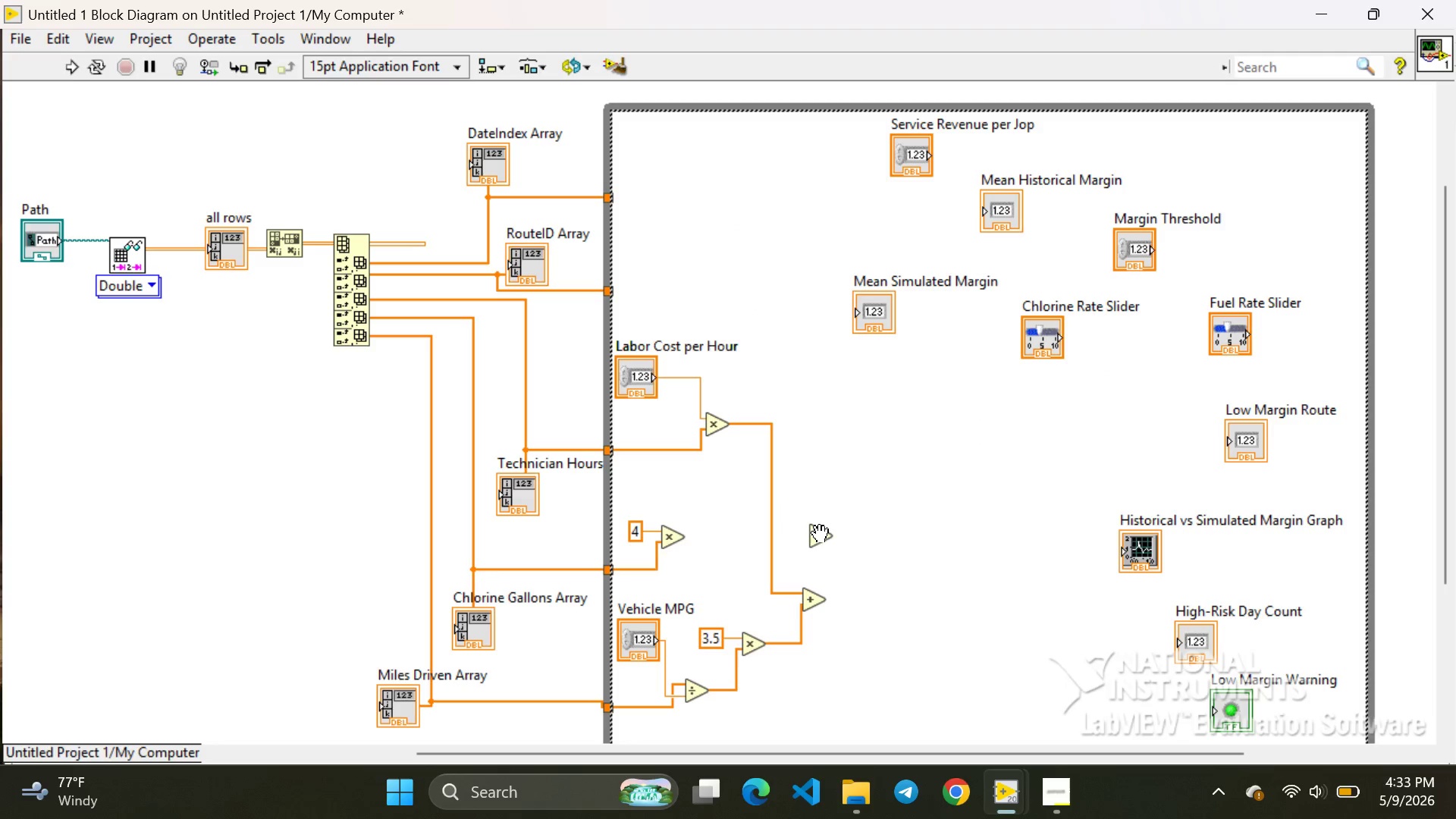 
wait(5.23)
 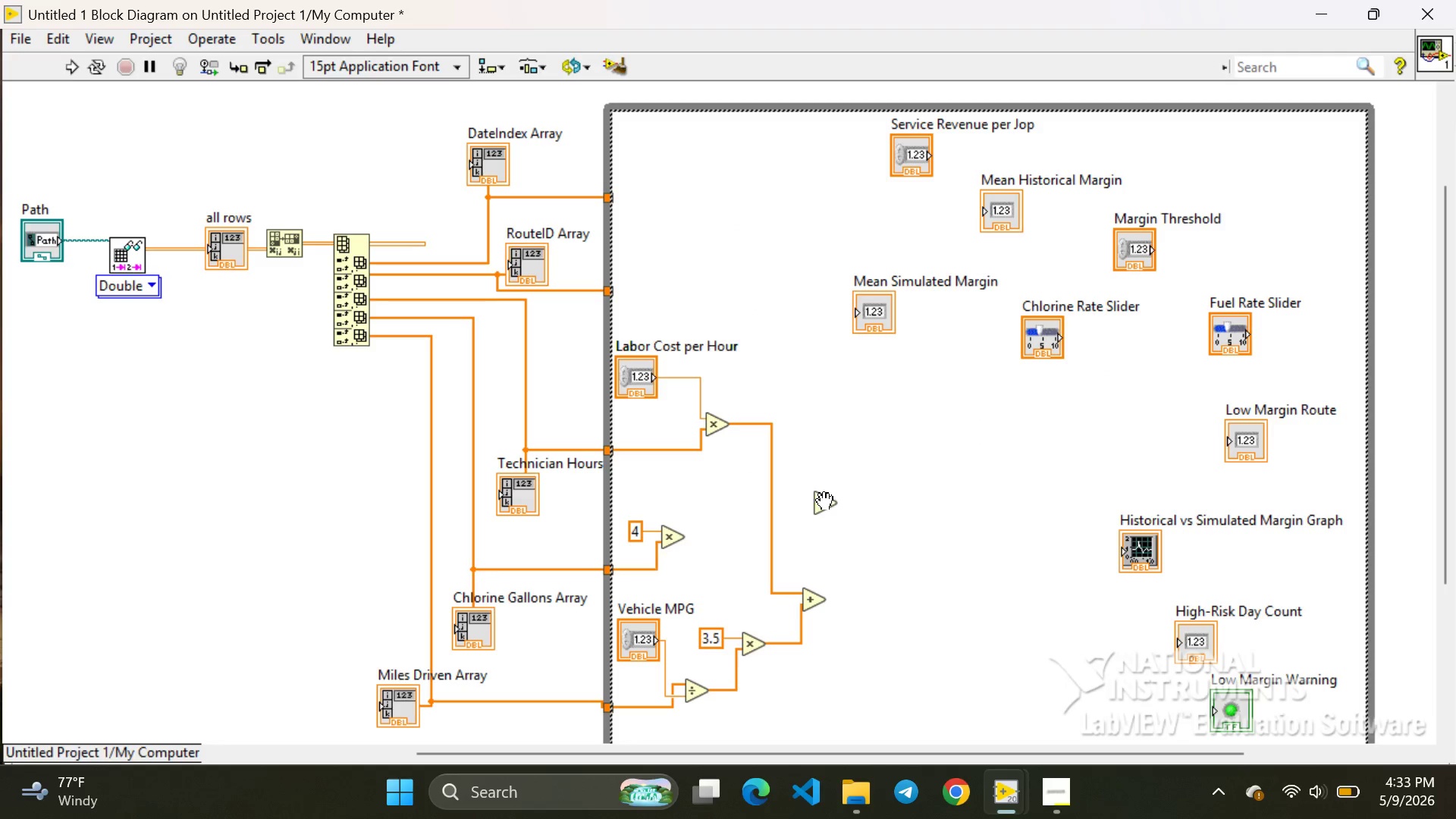 
left_click([838, 539])
 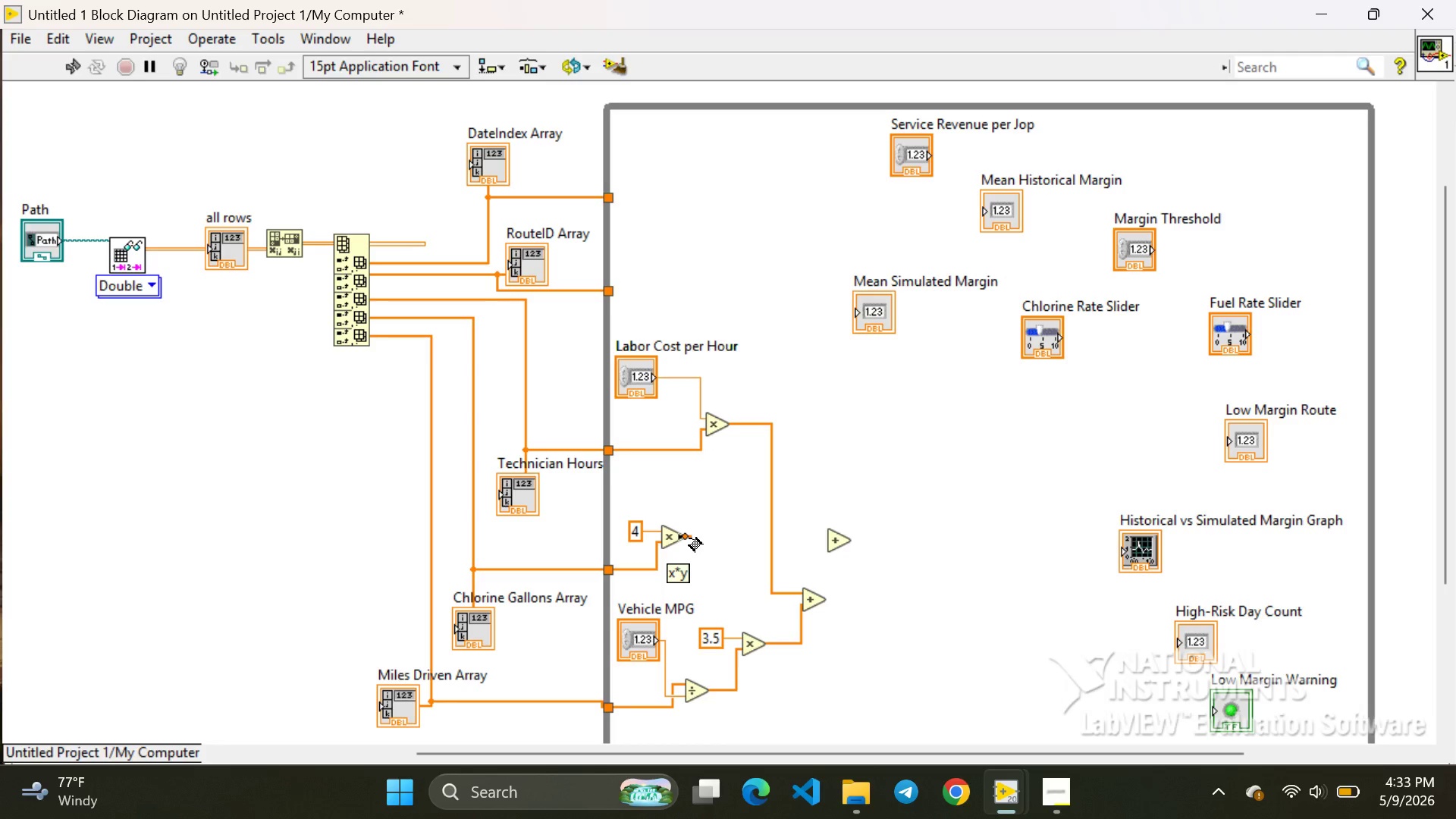 
left_click_drag(start_coordinate=[689, 538], to_coordinate=[826, 529])
 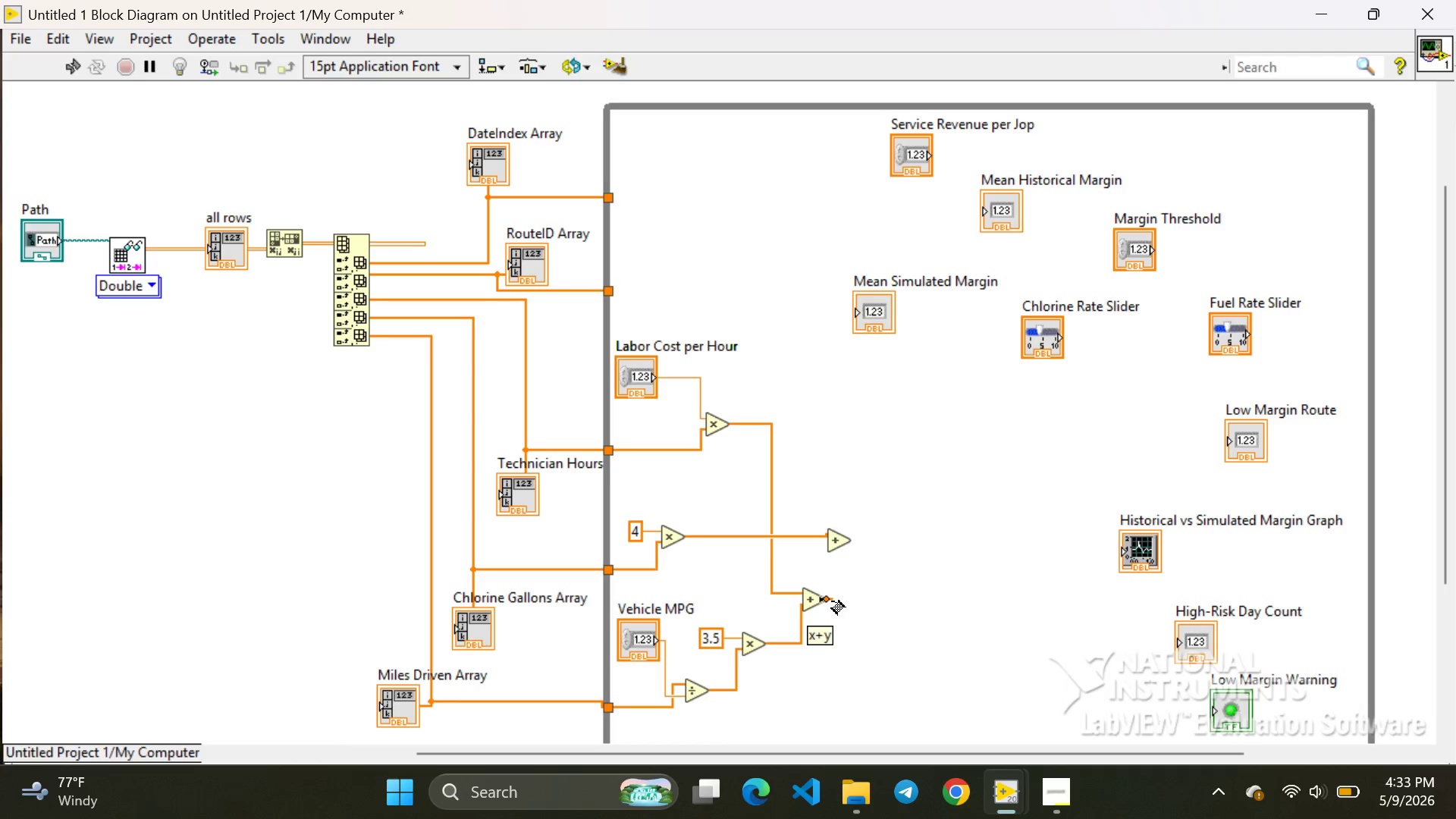 
left_click_drag(start_coordinate=[831, 601], to_coordinate=[821, 541])
 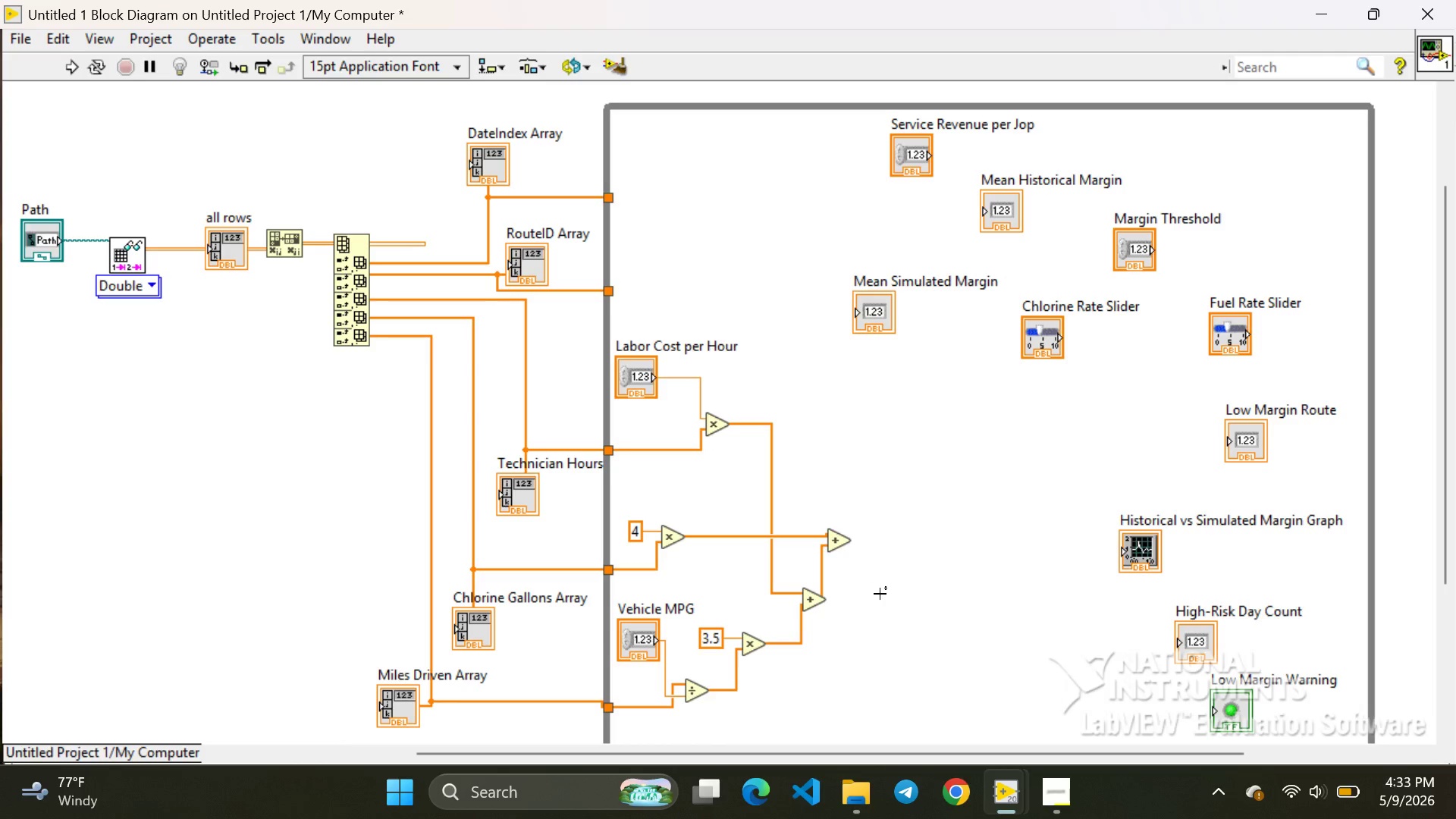 
left_click([880, 594])
 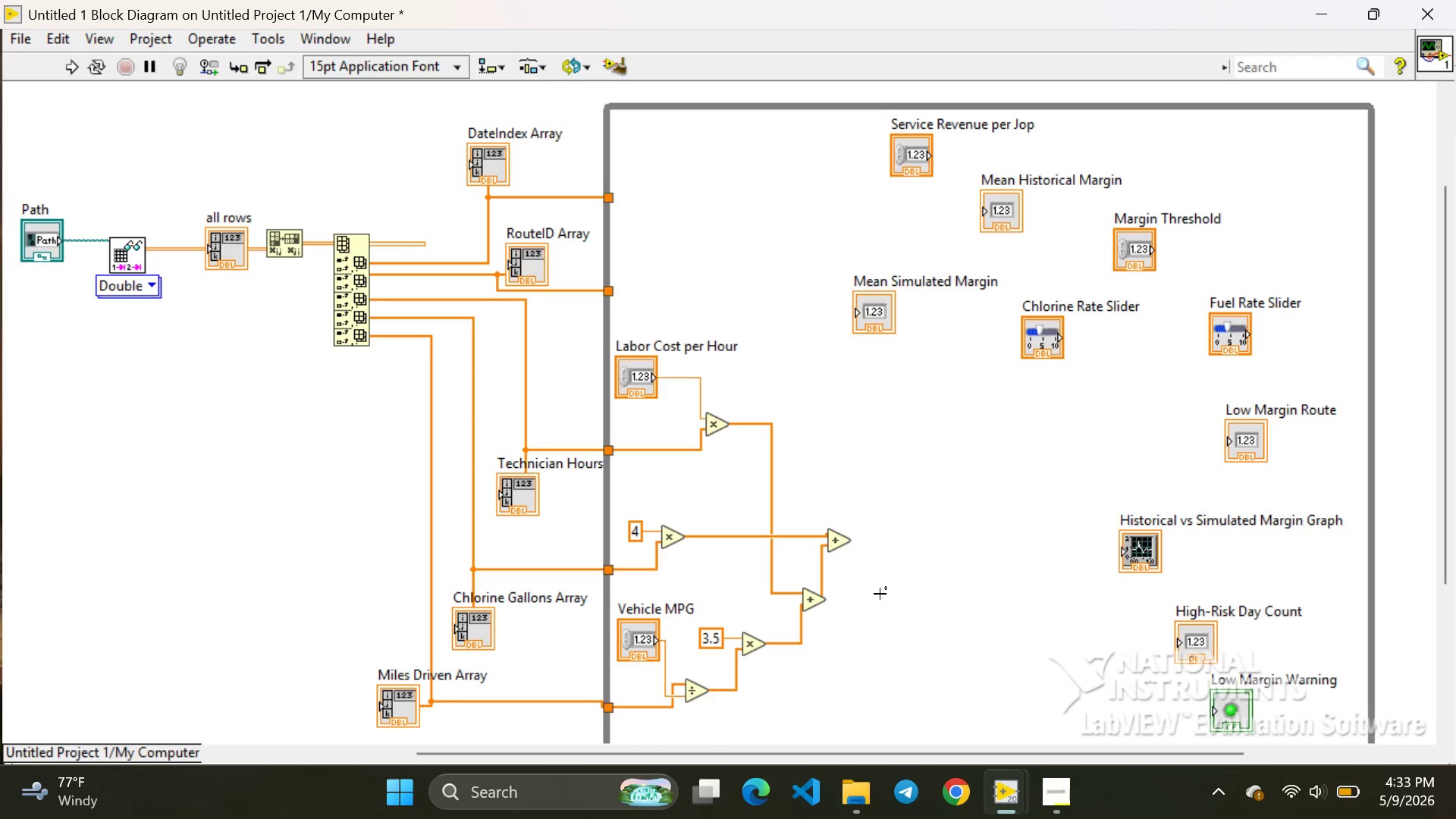 
wait(17.88)
 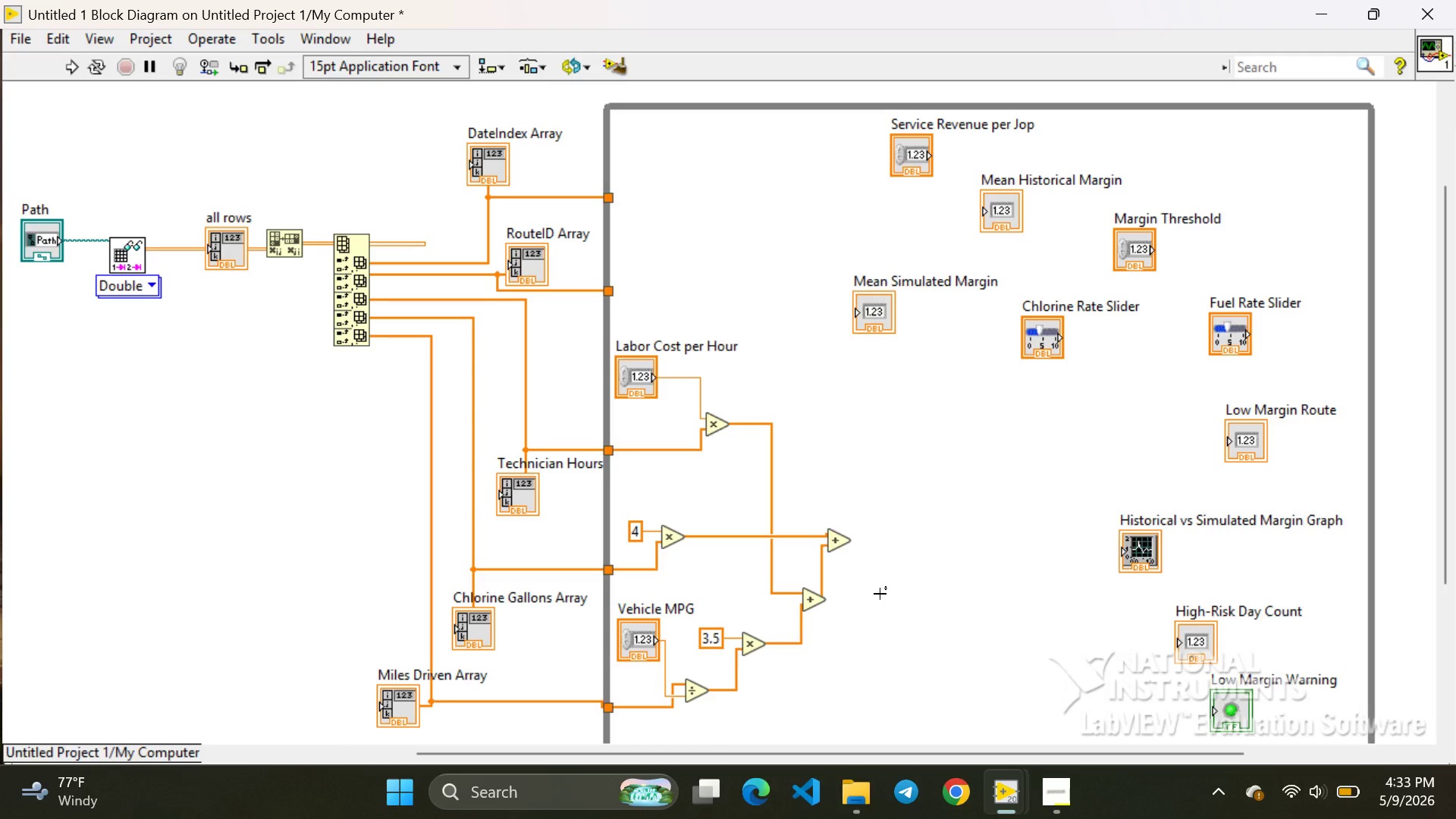 
left_click([915, 168])
 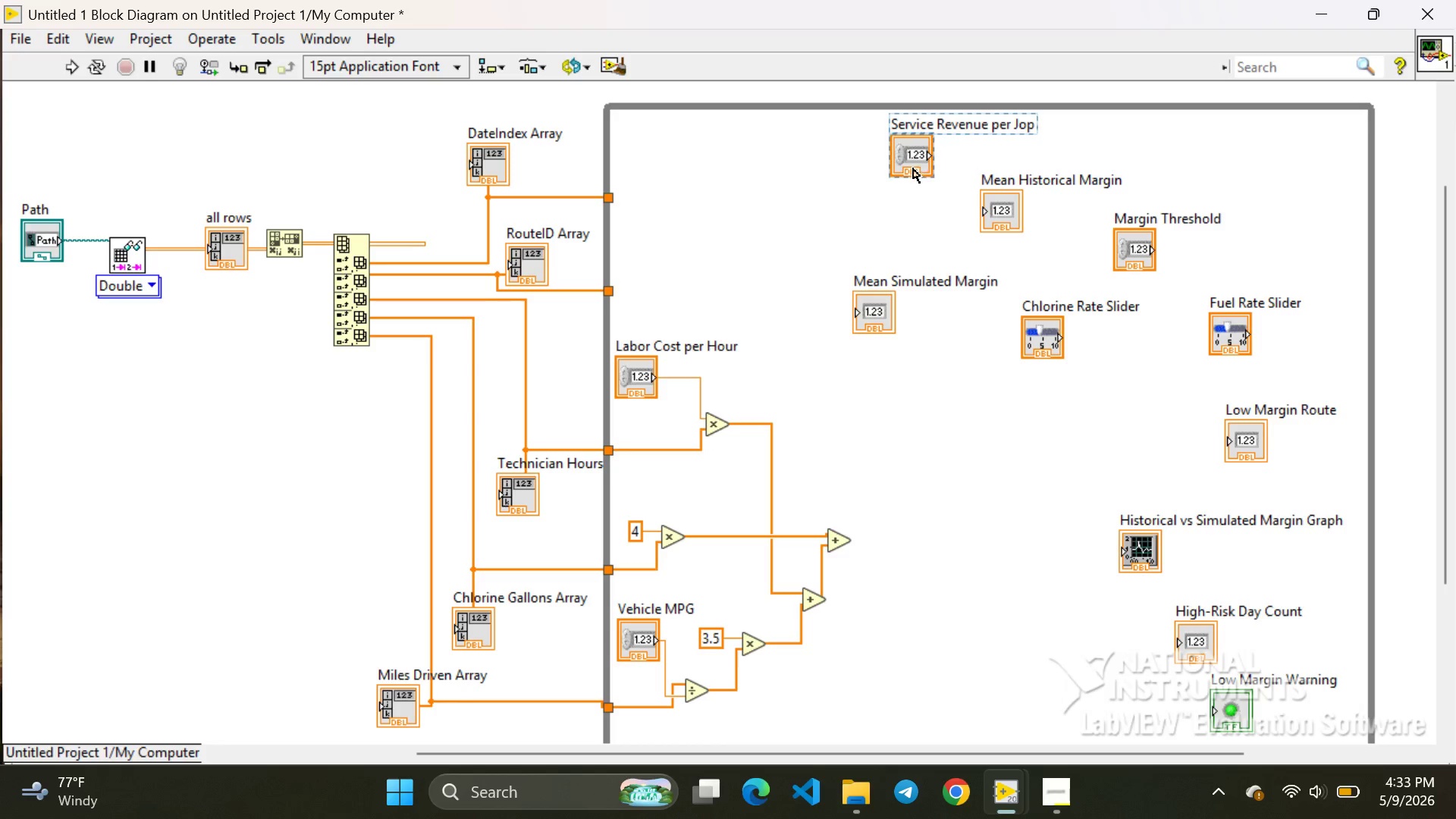 
left_click_drag(start_coordinate=[912, 168], to_coordinate=[871, 189])
 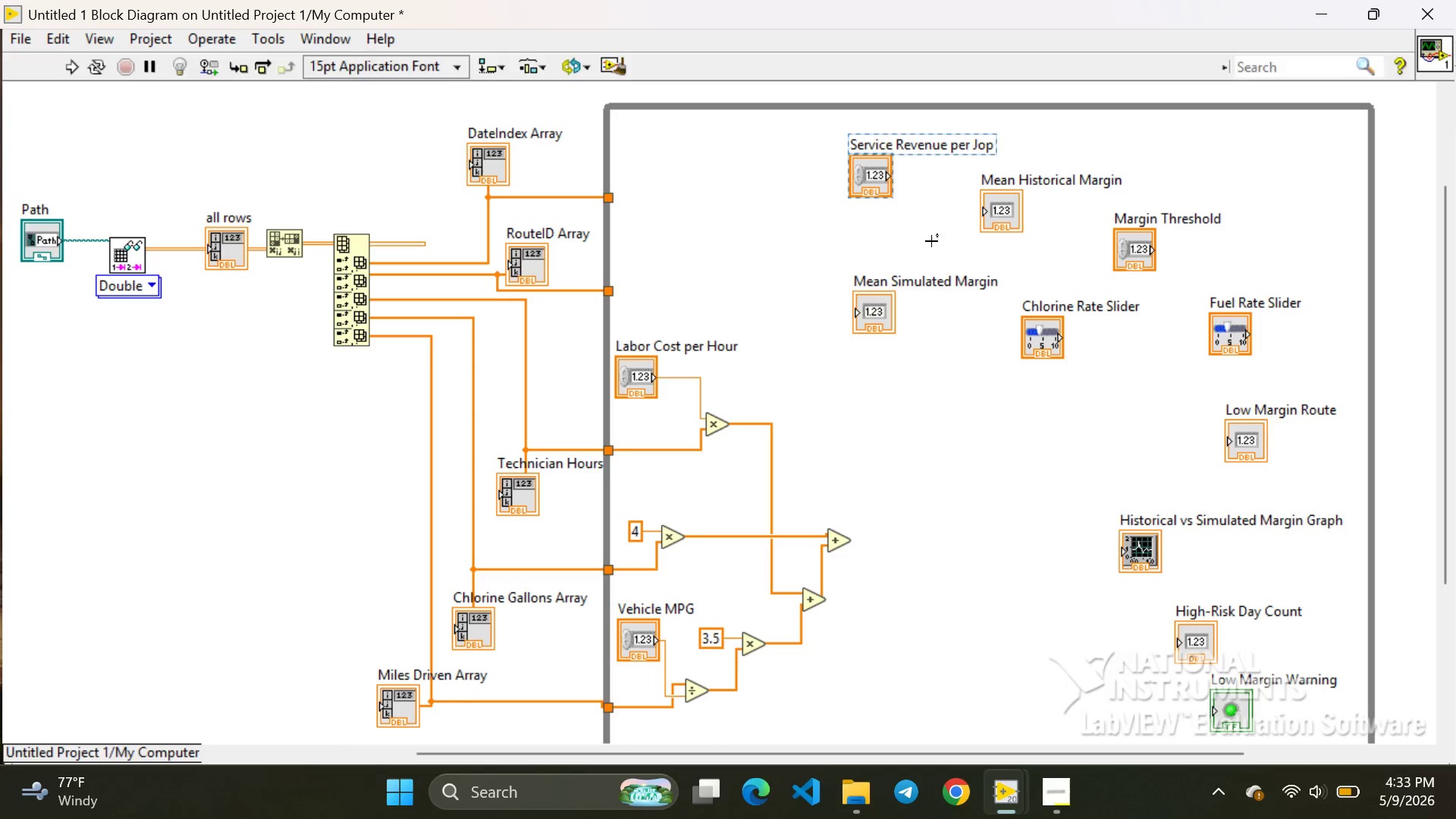 
left_click([931, 241])
 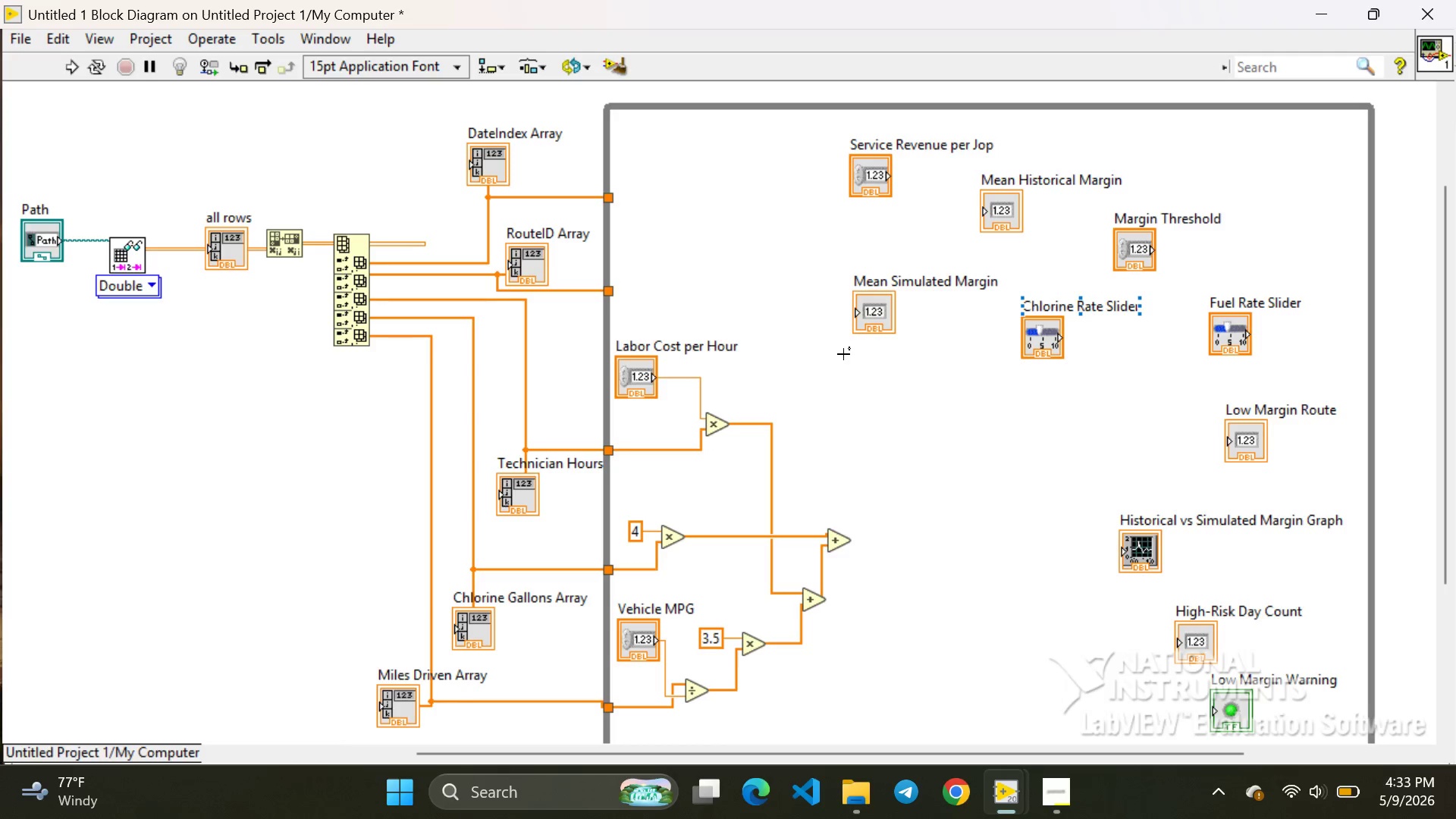 
wait(5.83)
 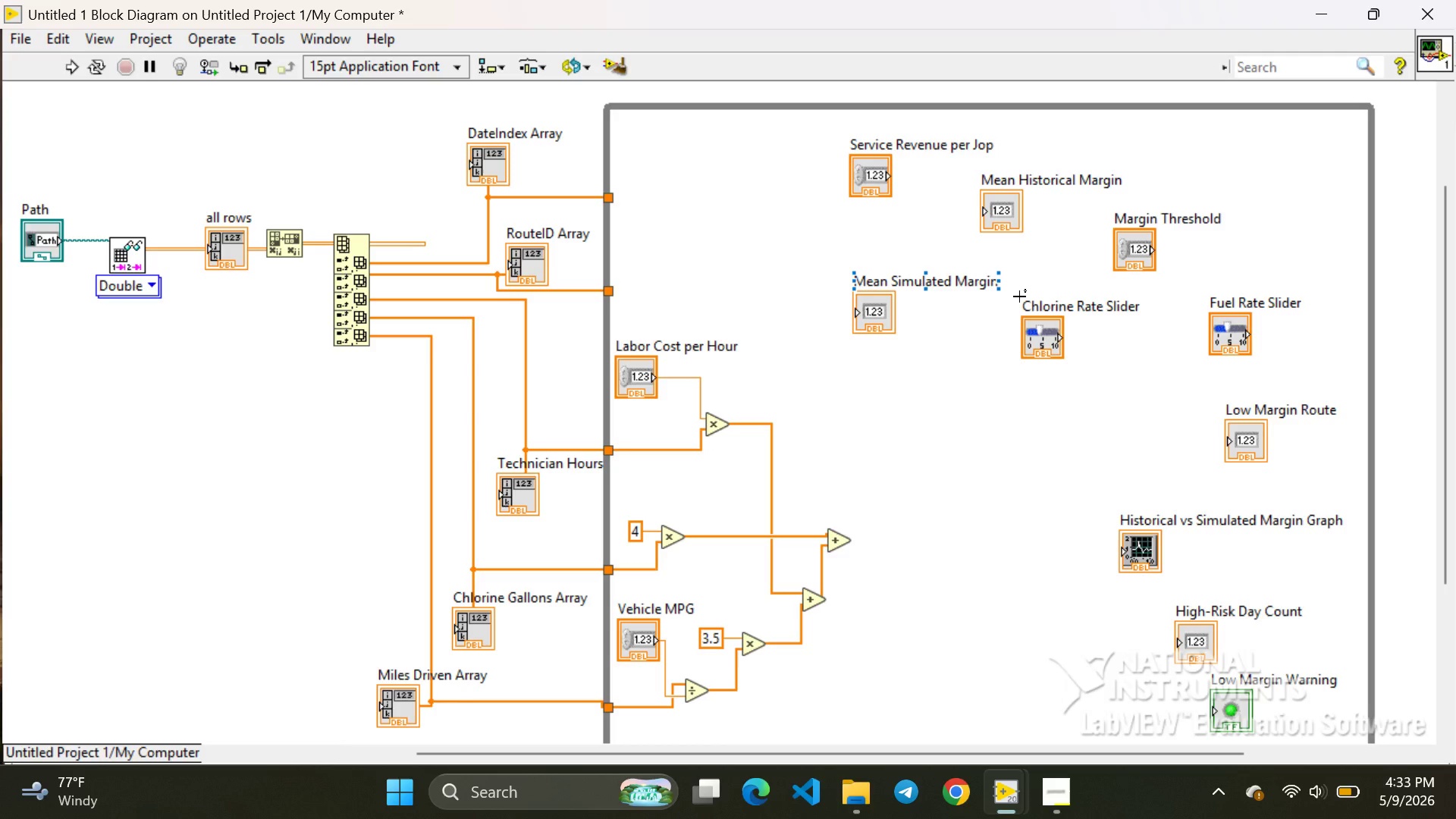 
left_click([865, 152])
 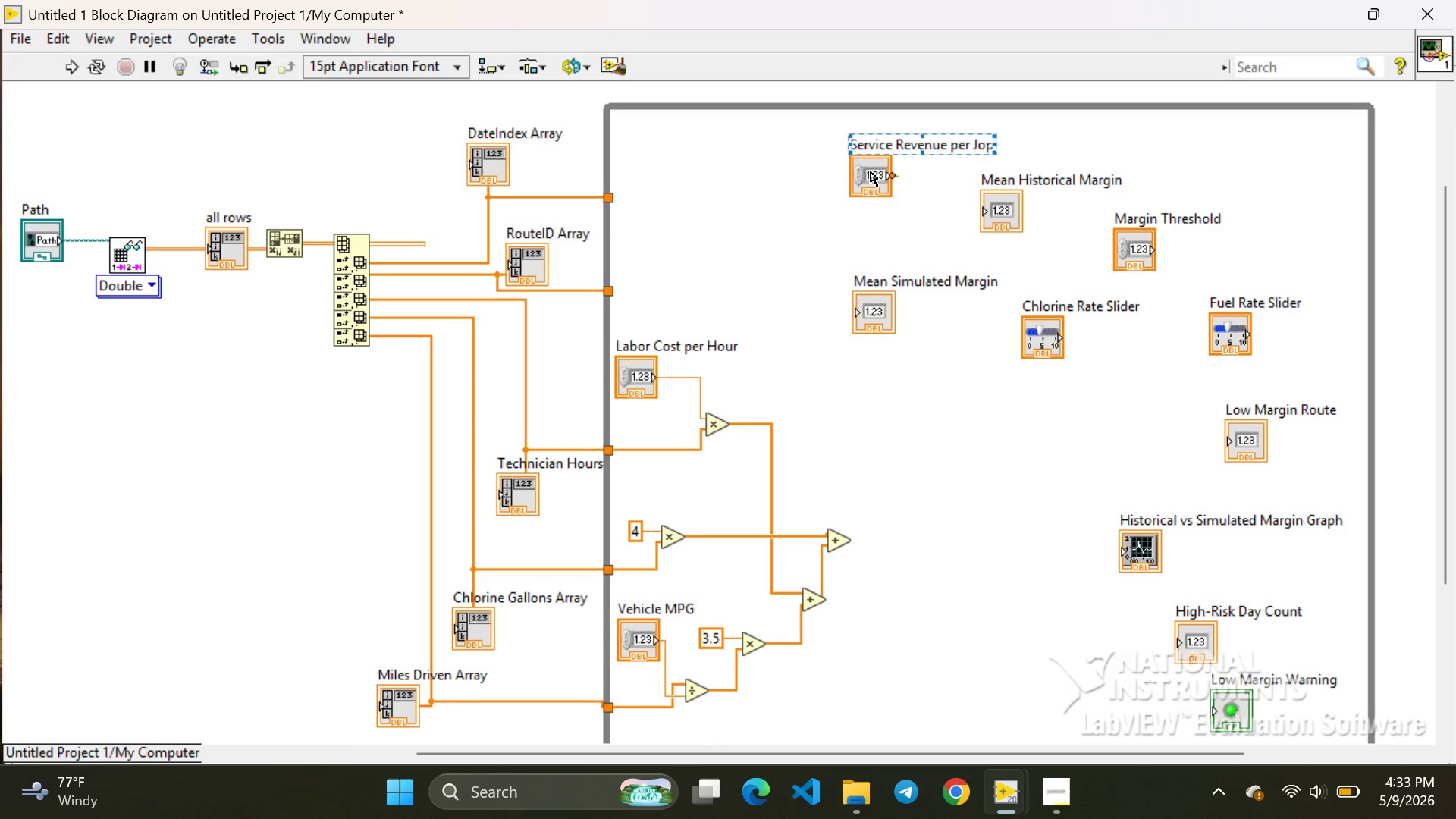 
left_click([871, 171])
 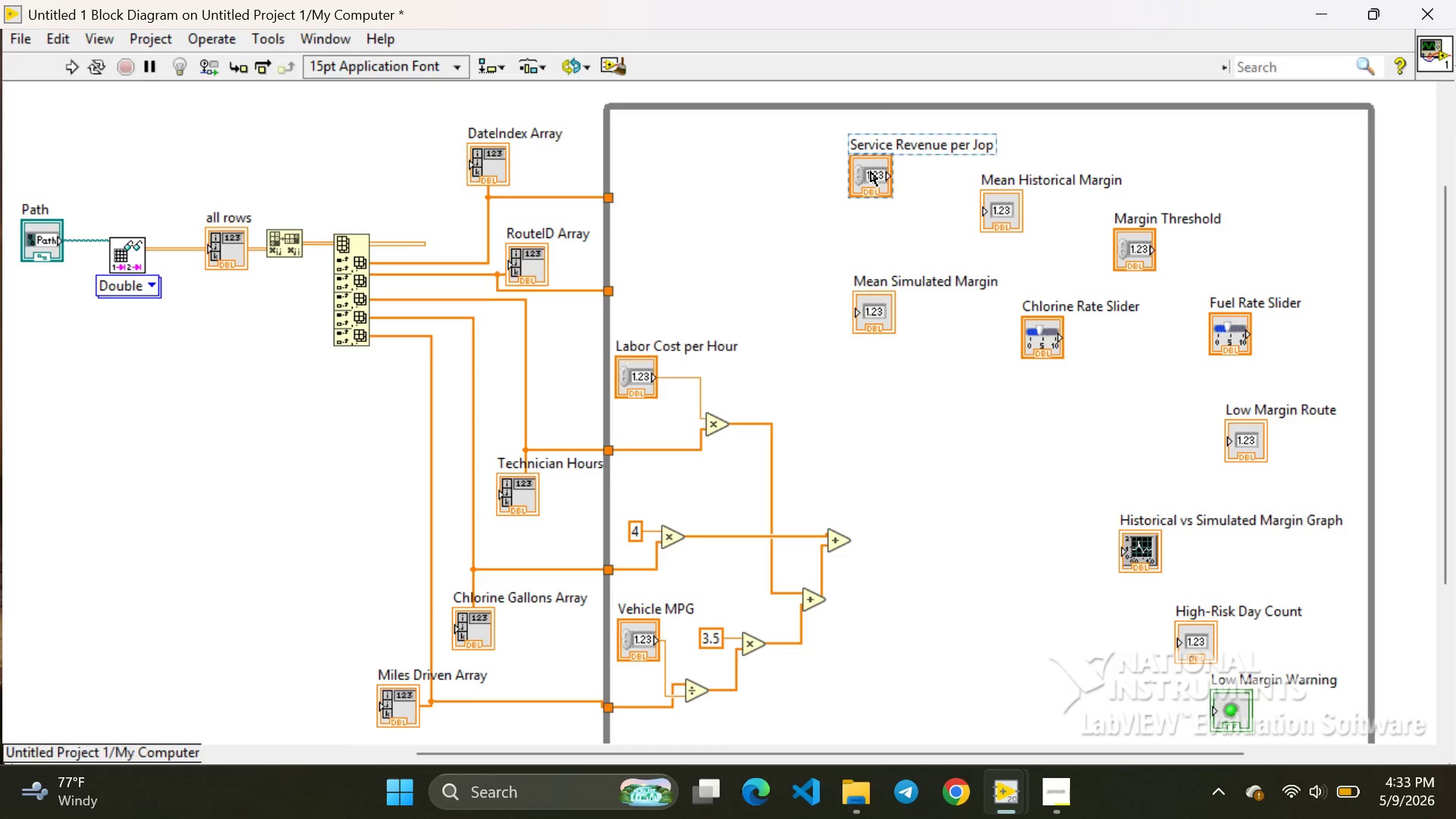 
left_click_drag(start_coordinate=[871, 171], to_coordinate=[843, 429])
 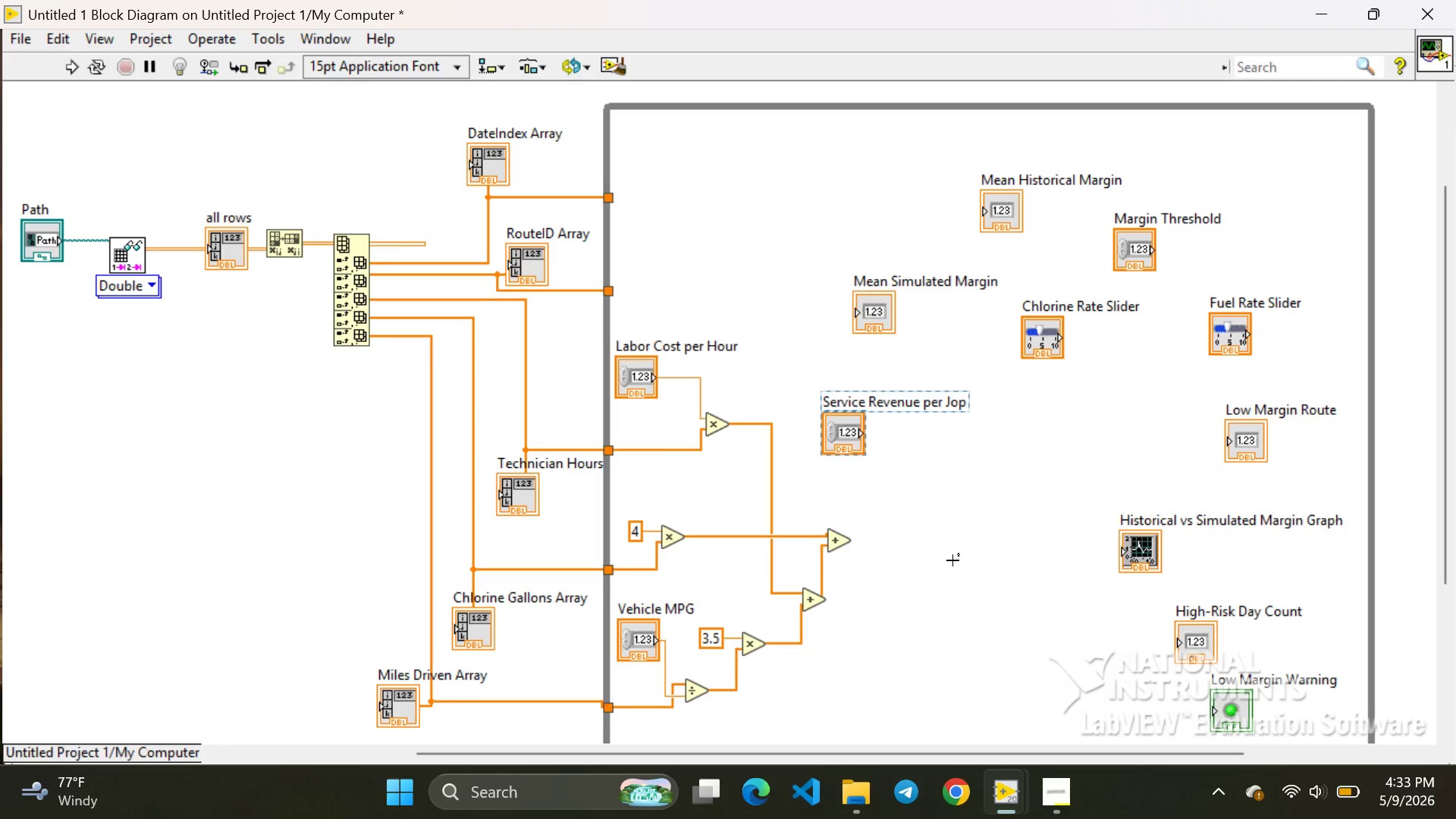 
left_click([952, 560])
 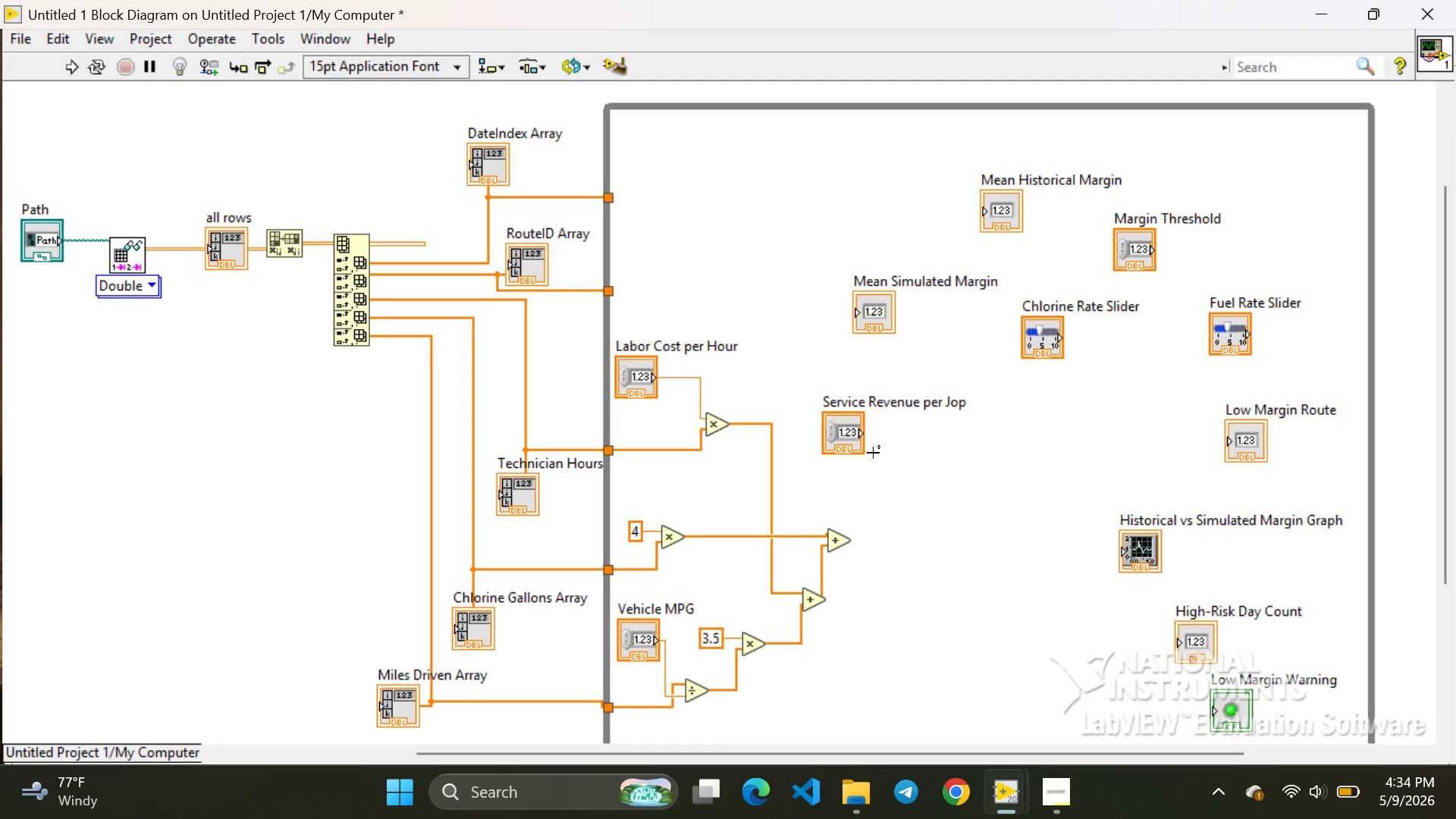 
right_click([899, 481])
 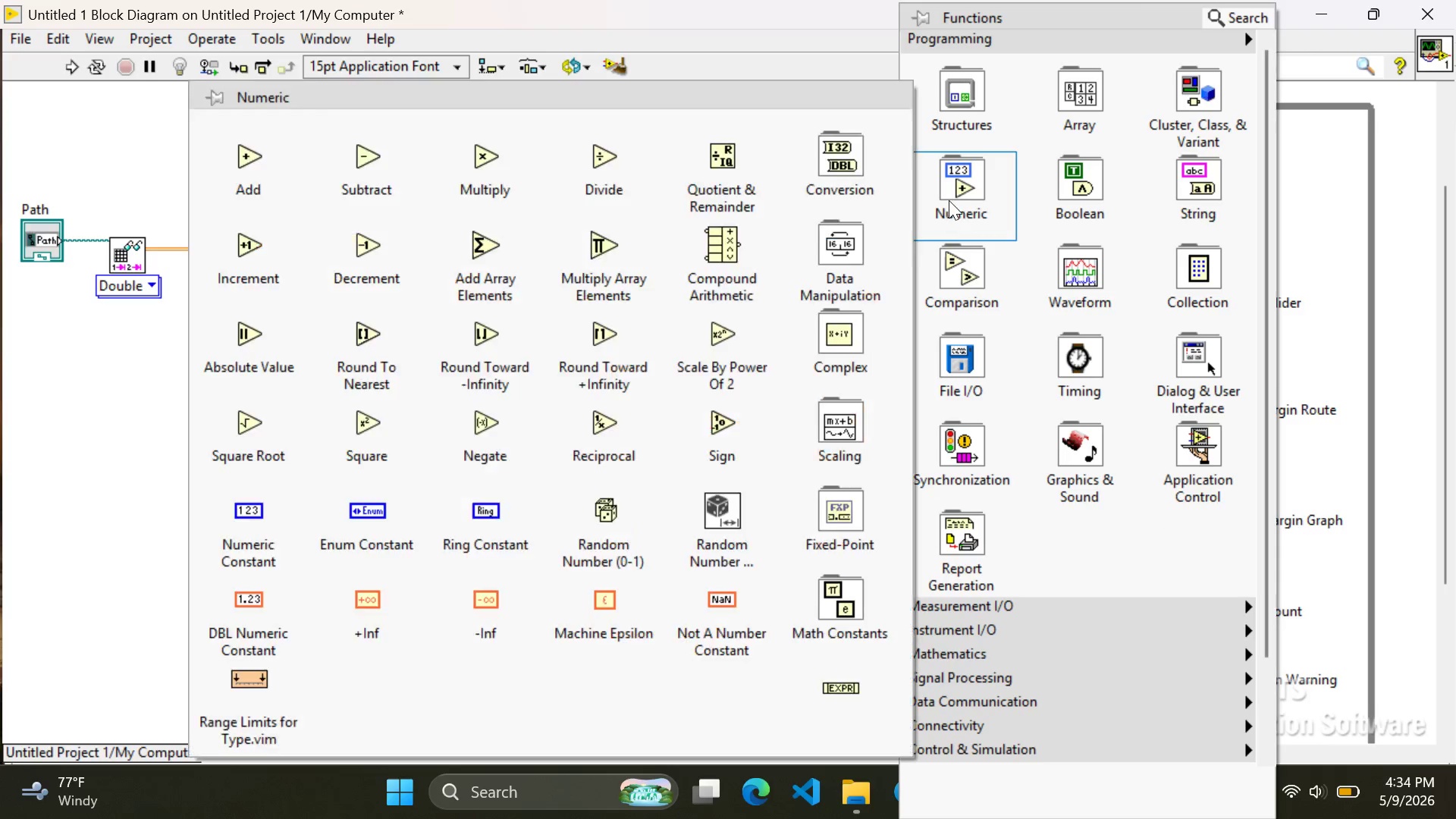 
left_click([949, 200])
 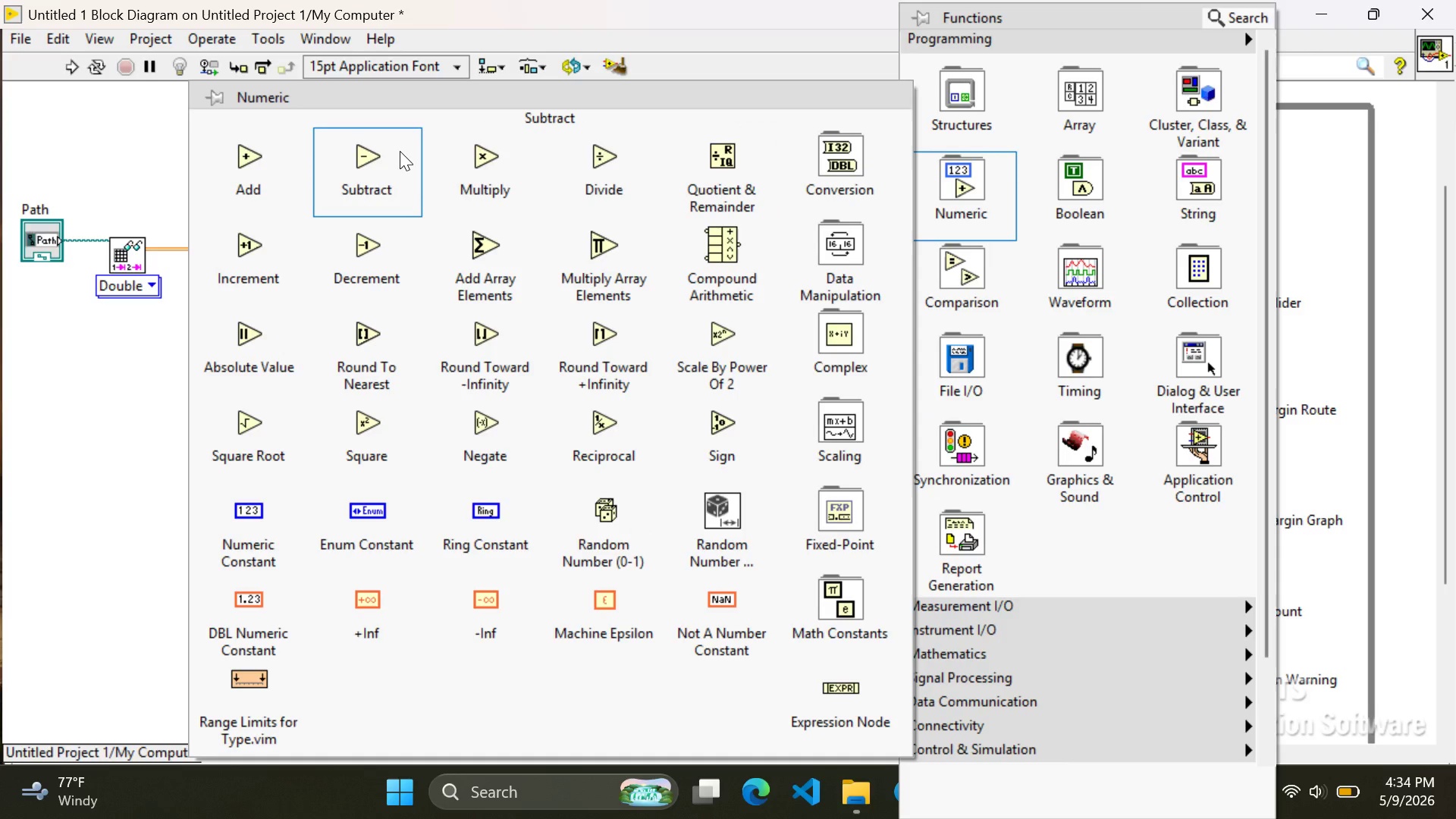 
left_click([400, 151])
 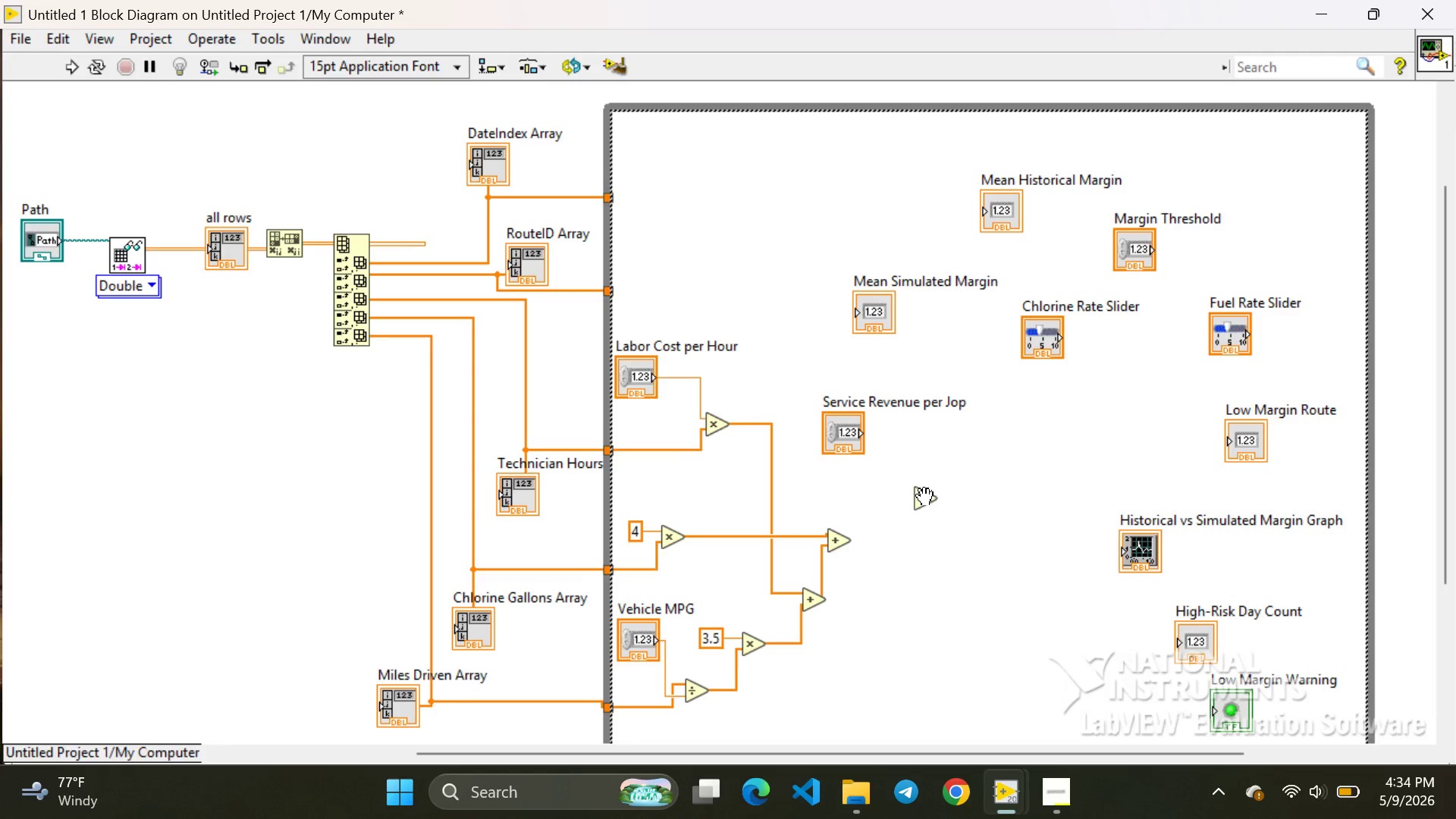 
left_click([924, 497])
 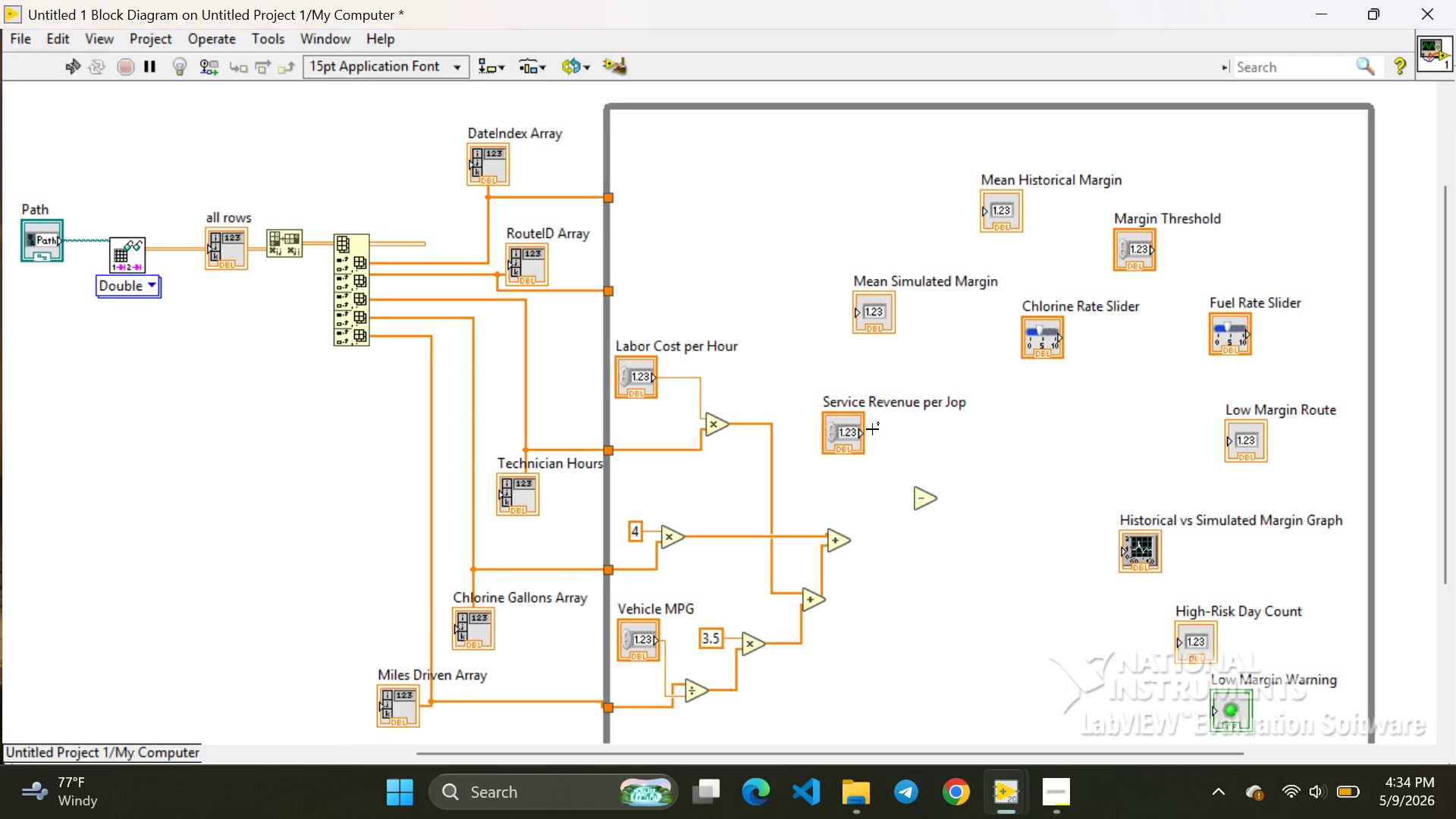 
wait(5.11)
 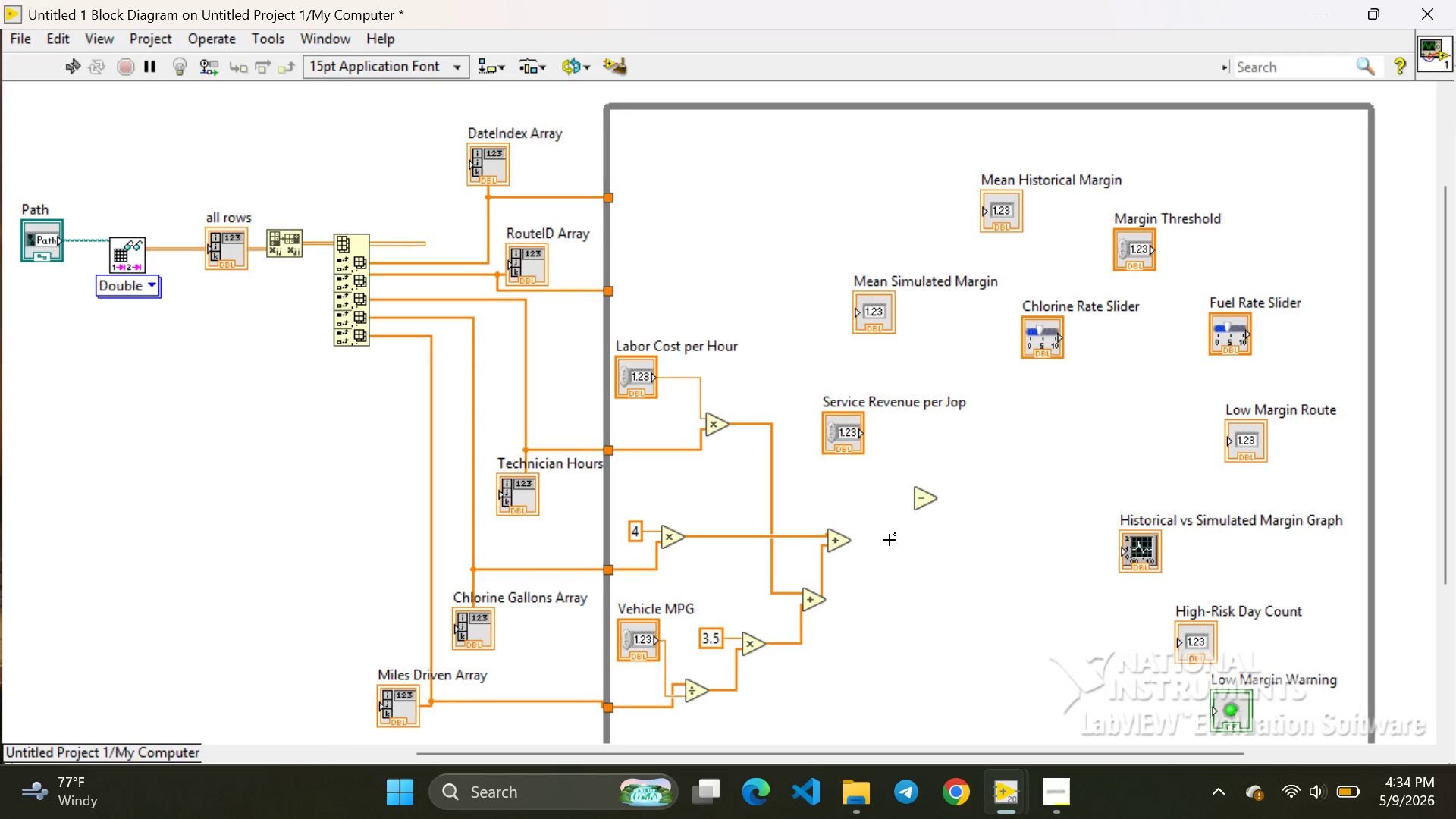 
left_click_drag(start_coordinate=[868, 432], to_coordinate=[908, 491])
 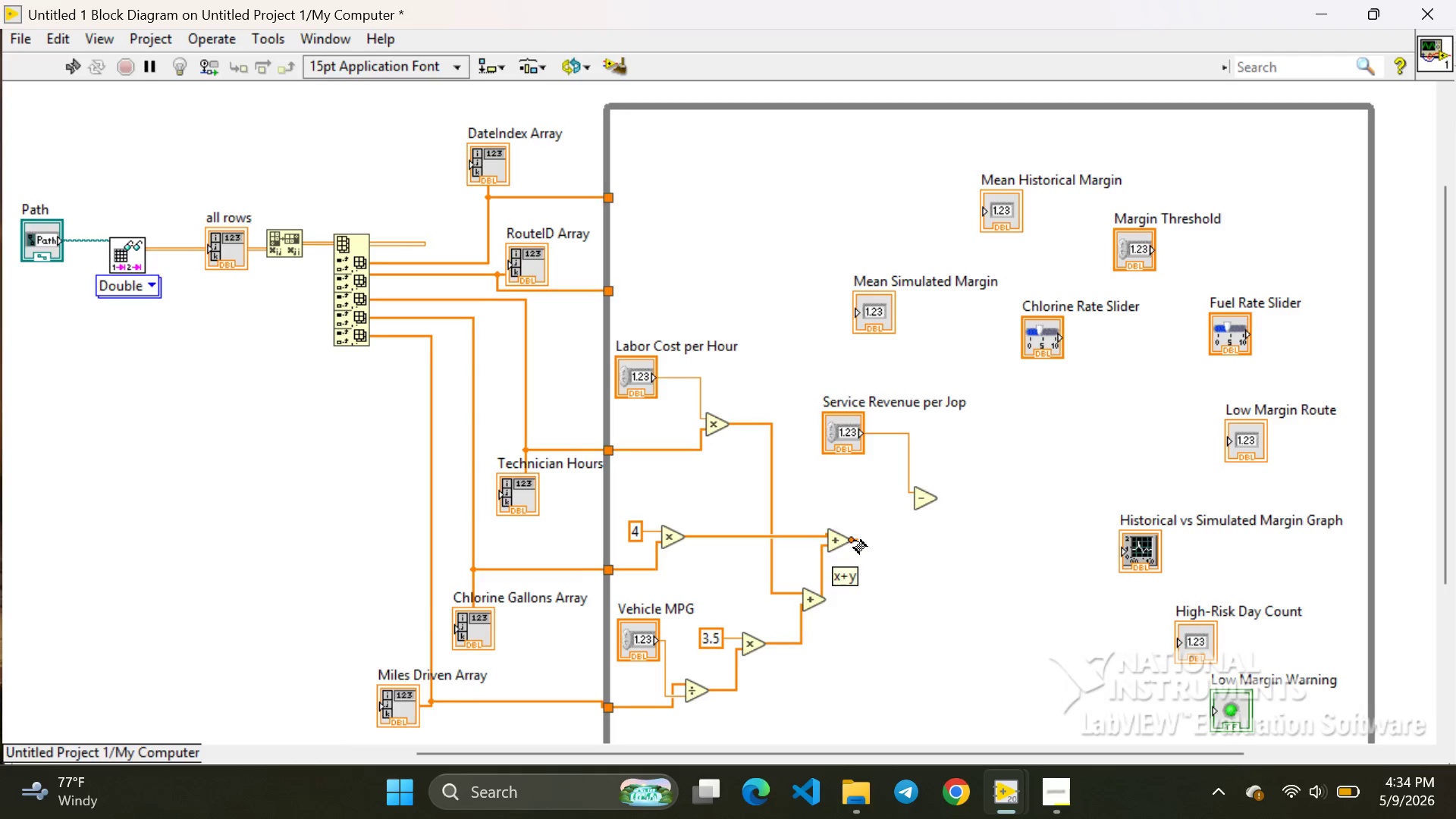 
left_click_drag(start_coordinate=[855, 541], to_coordinate=[908, 500])
 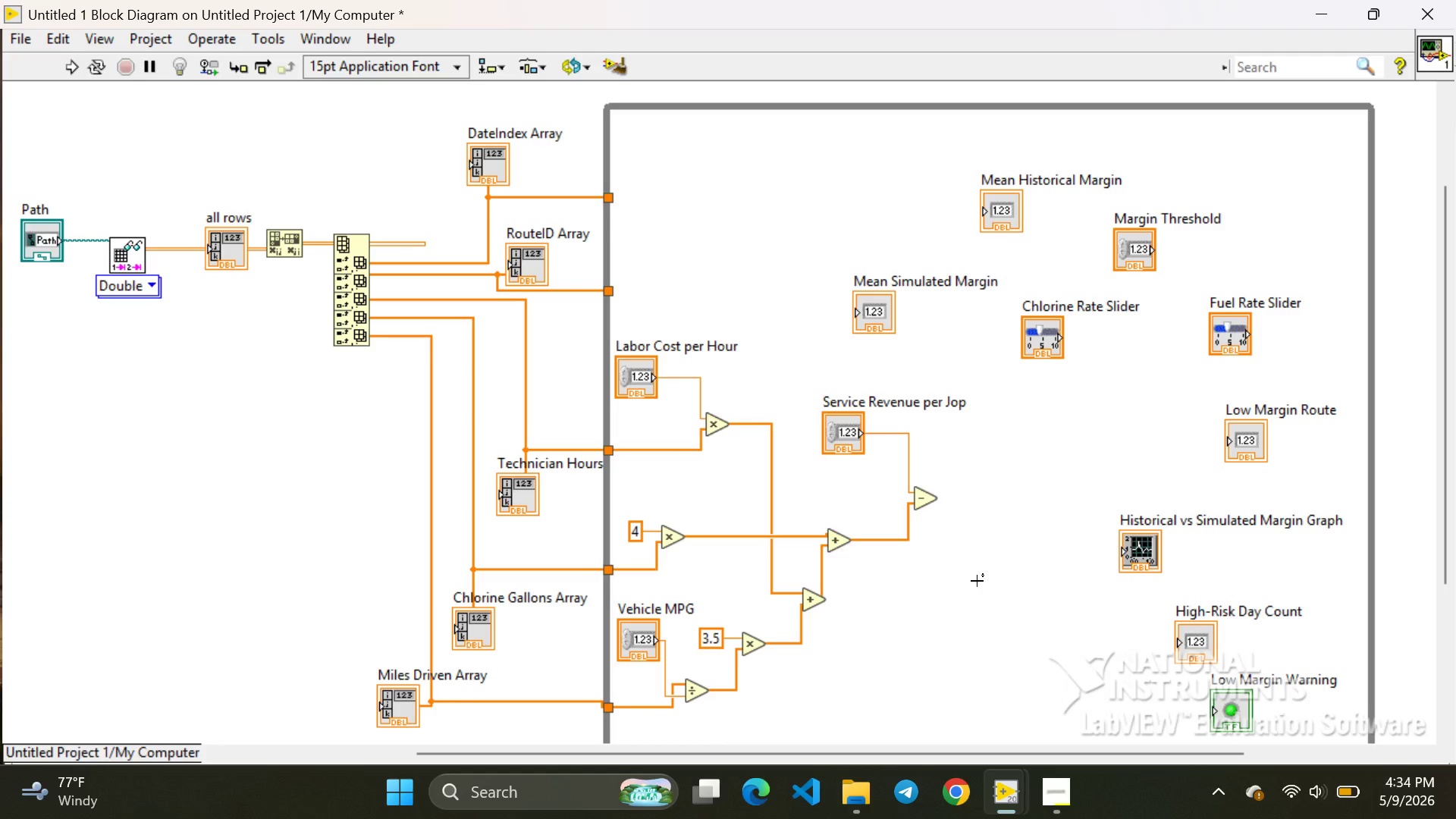 
left_click([977, 581])
 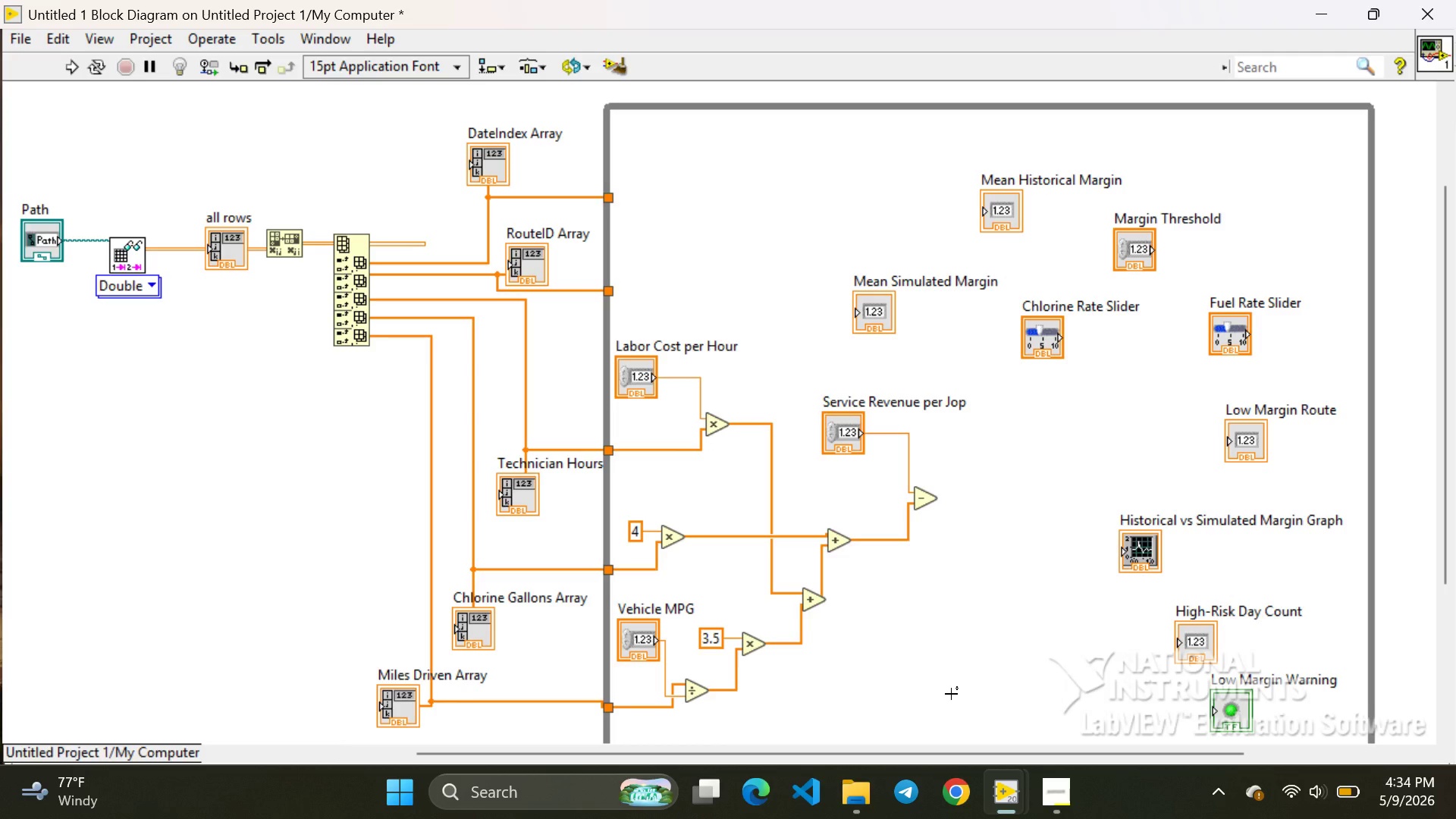 
wait(21.5)
 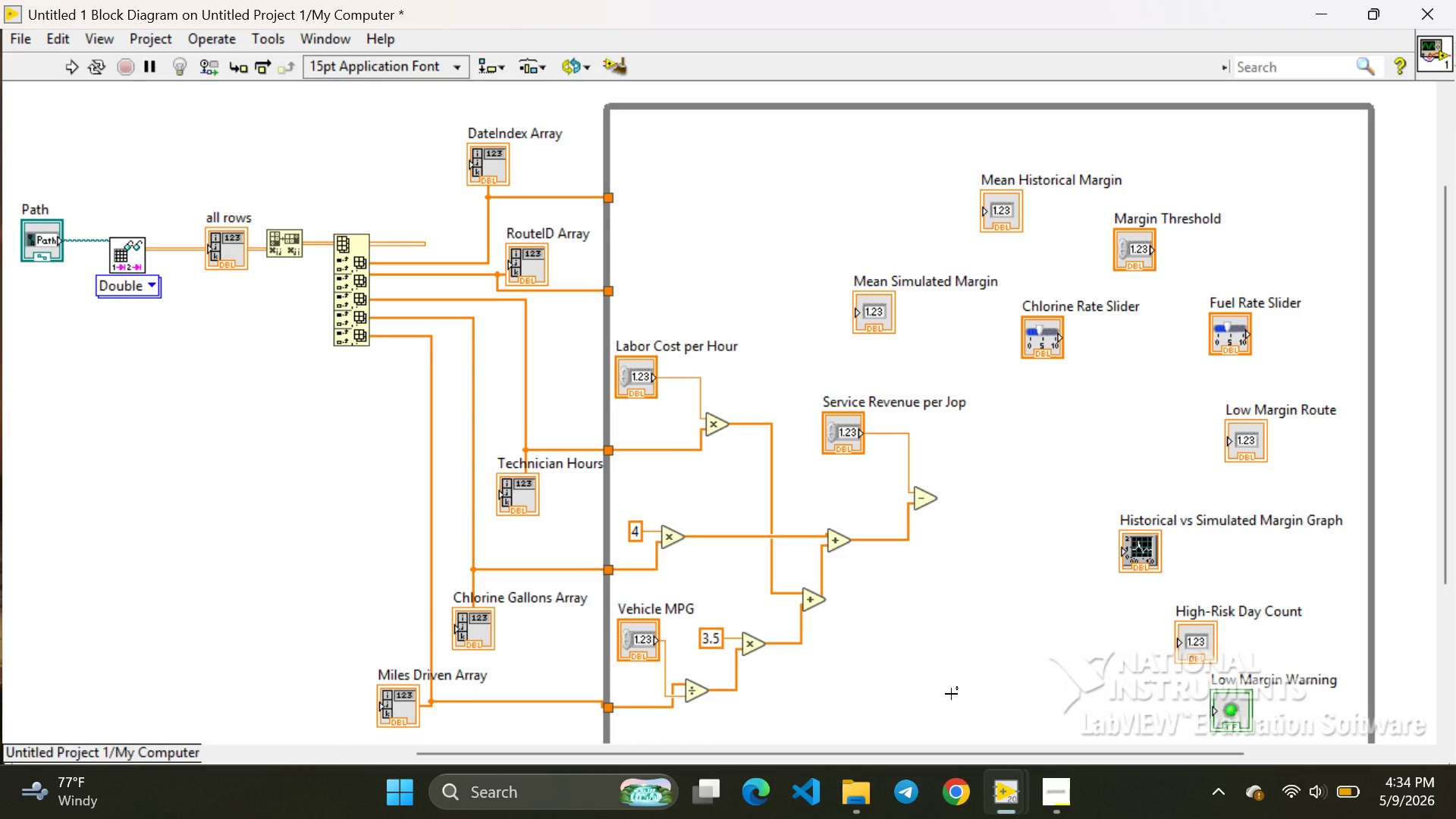 
left_click([1083, 472])
 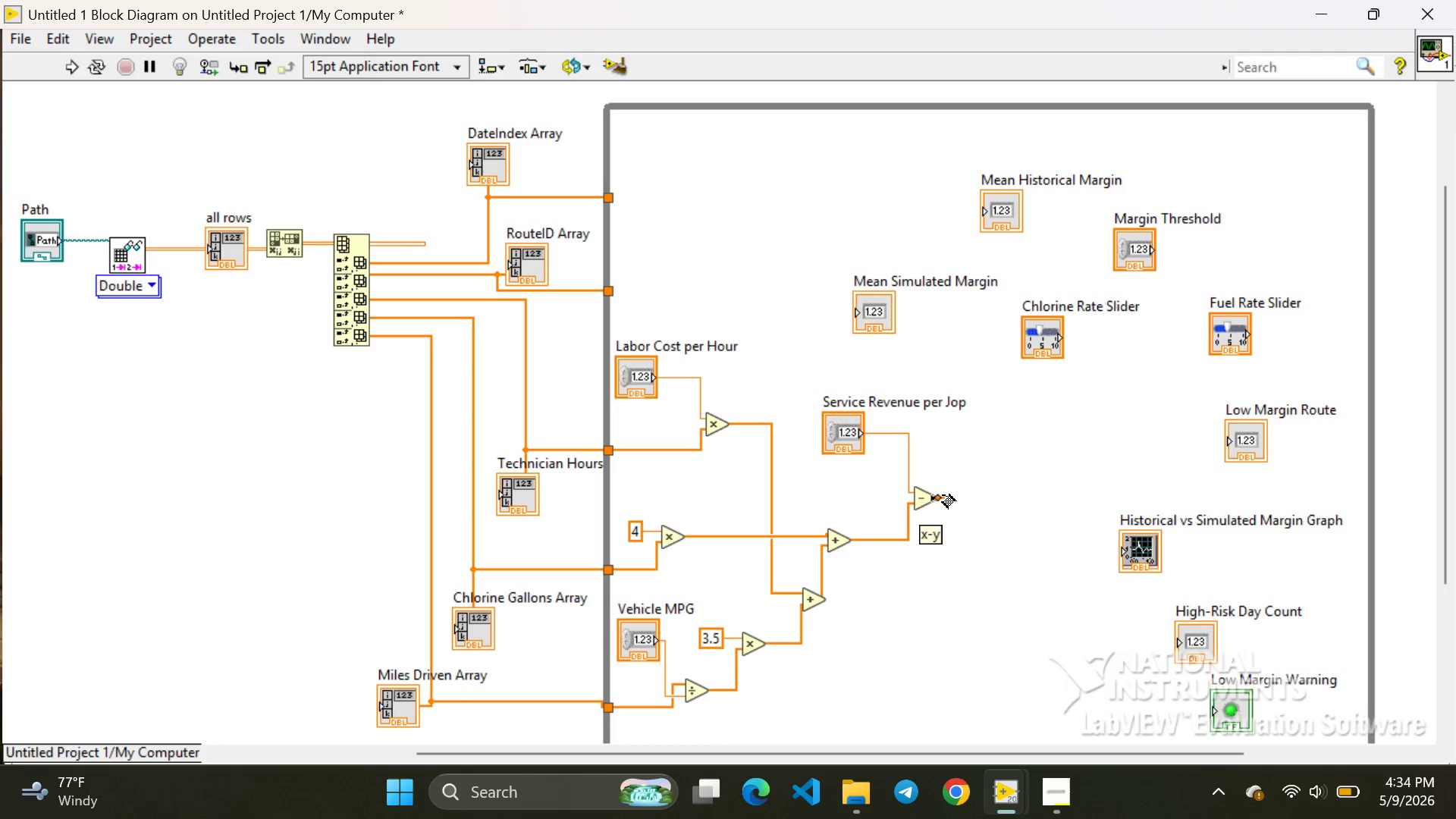 
wait(15.3)
 